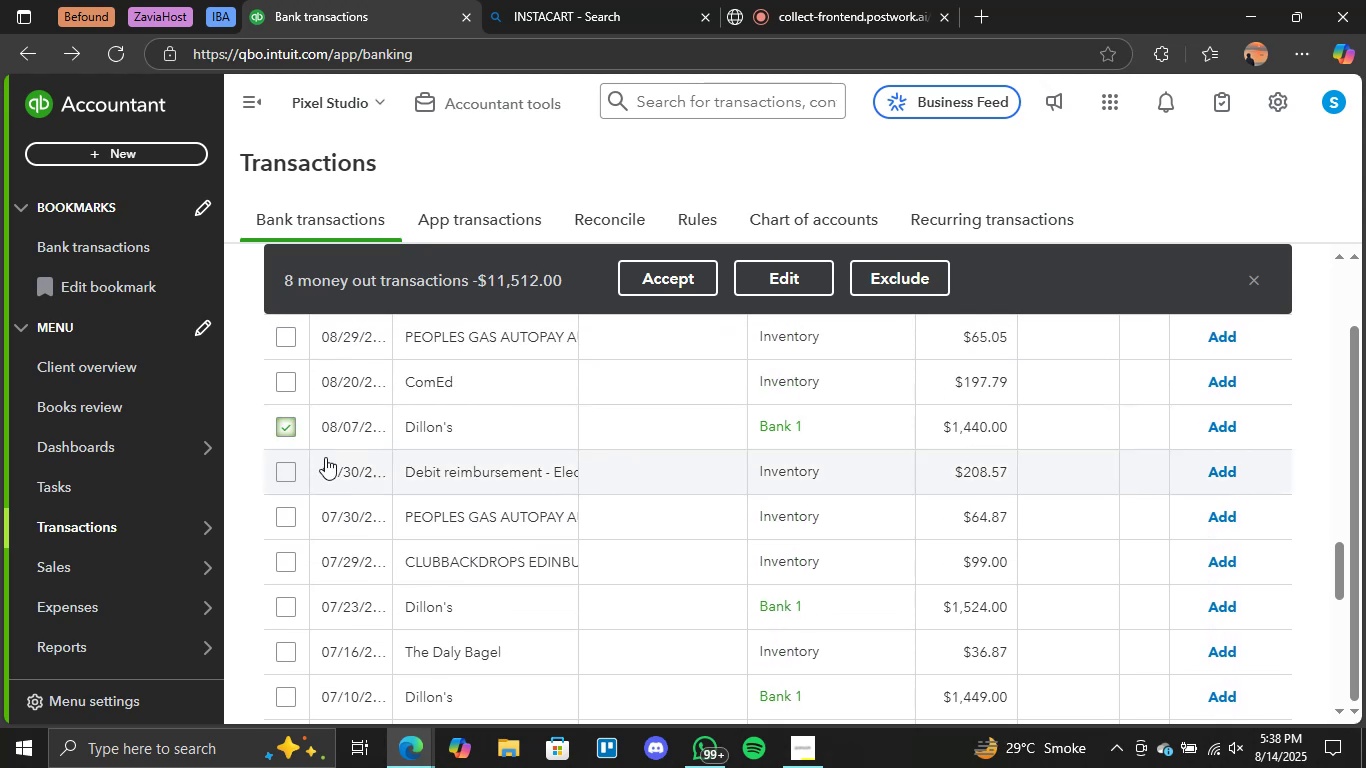 
scroll: coordinate [326, 458], scroll_direction: down, amount: 2.0
 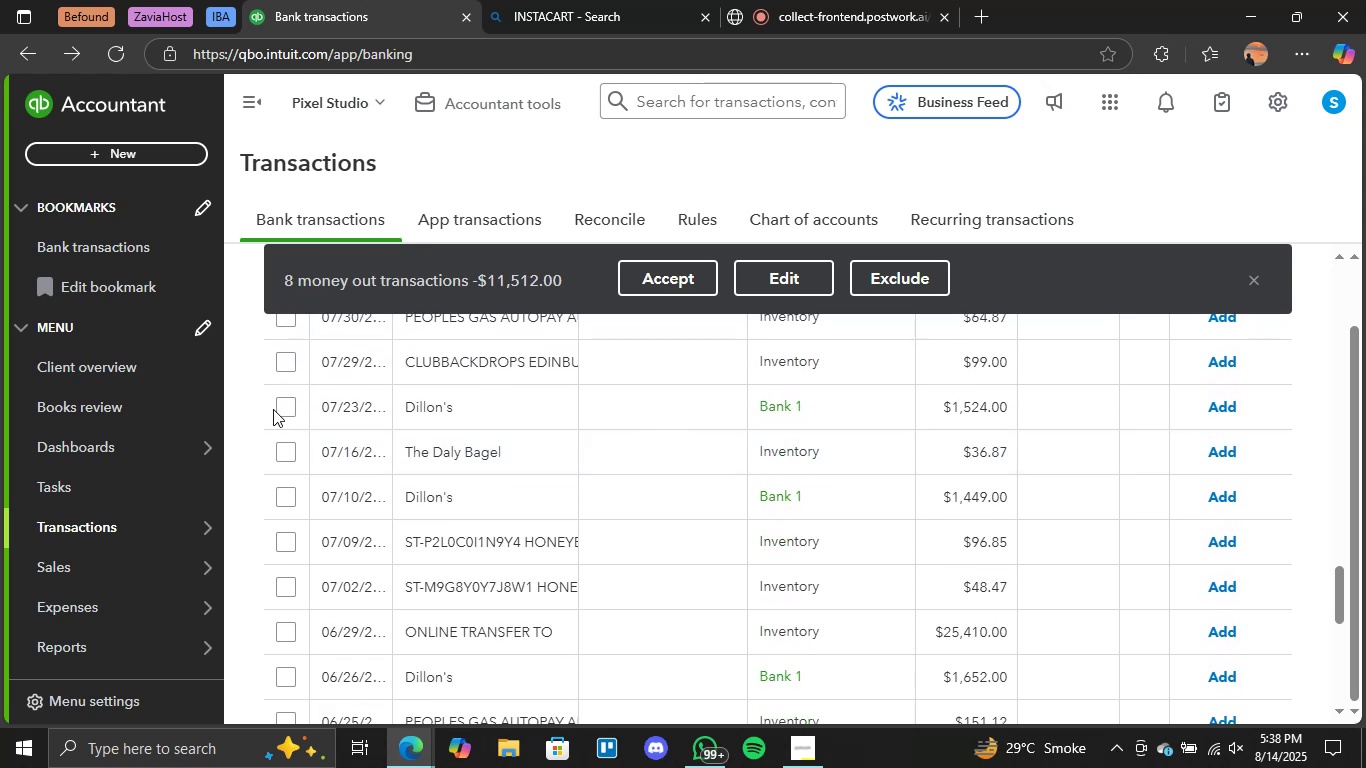 
left_click([281, 405])
 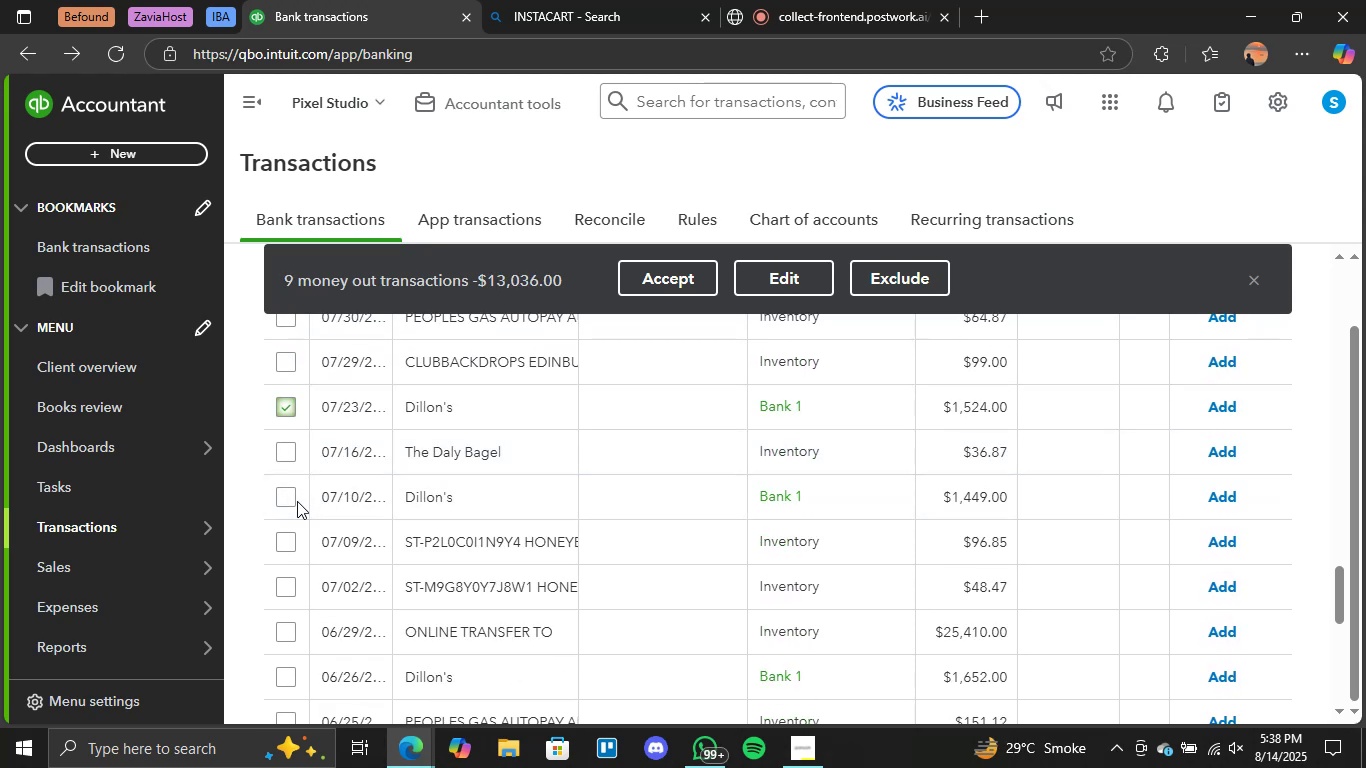 
left_click([292, 500])
 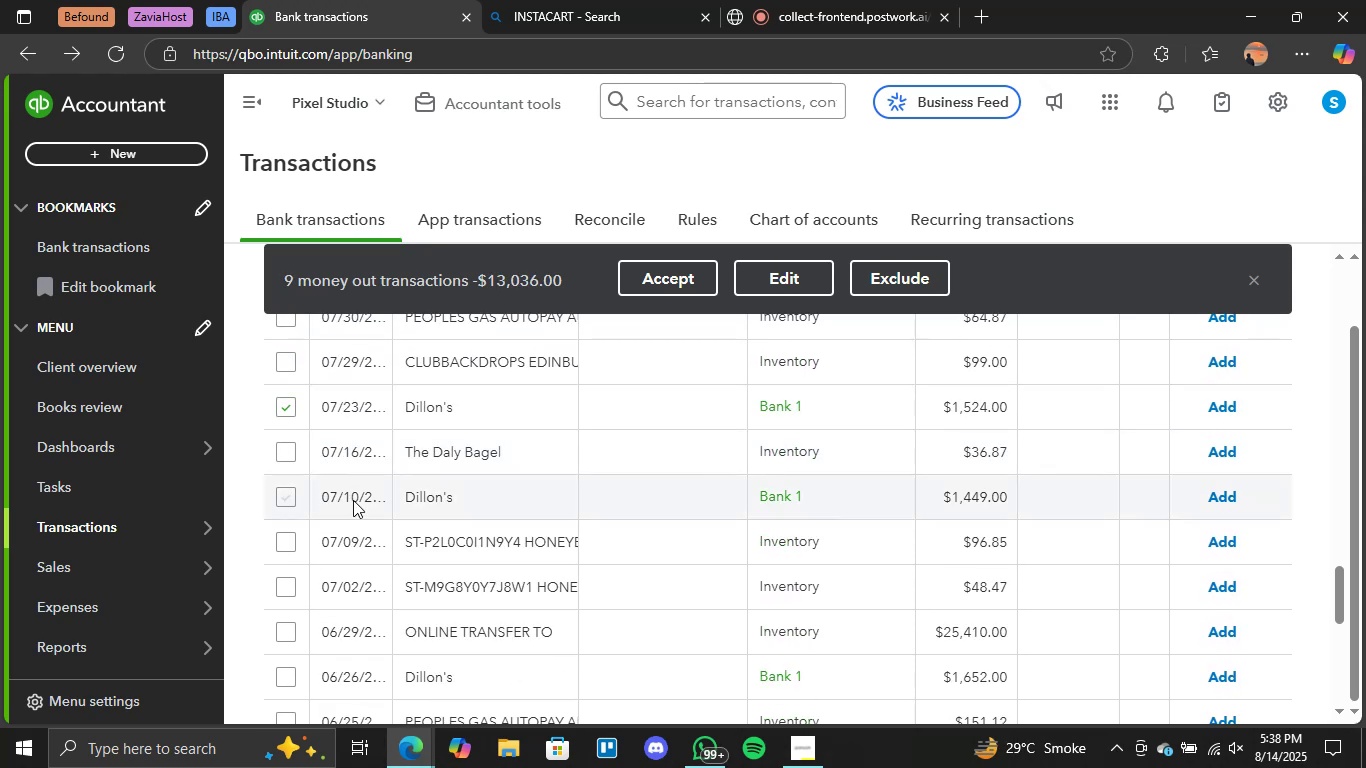 
scroll: coordinate [371, 500], scroll_direction: down, amount: 2.0
 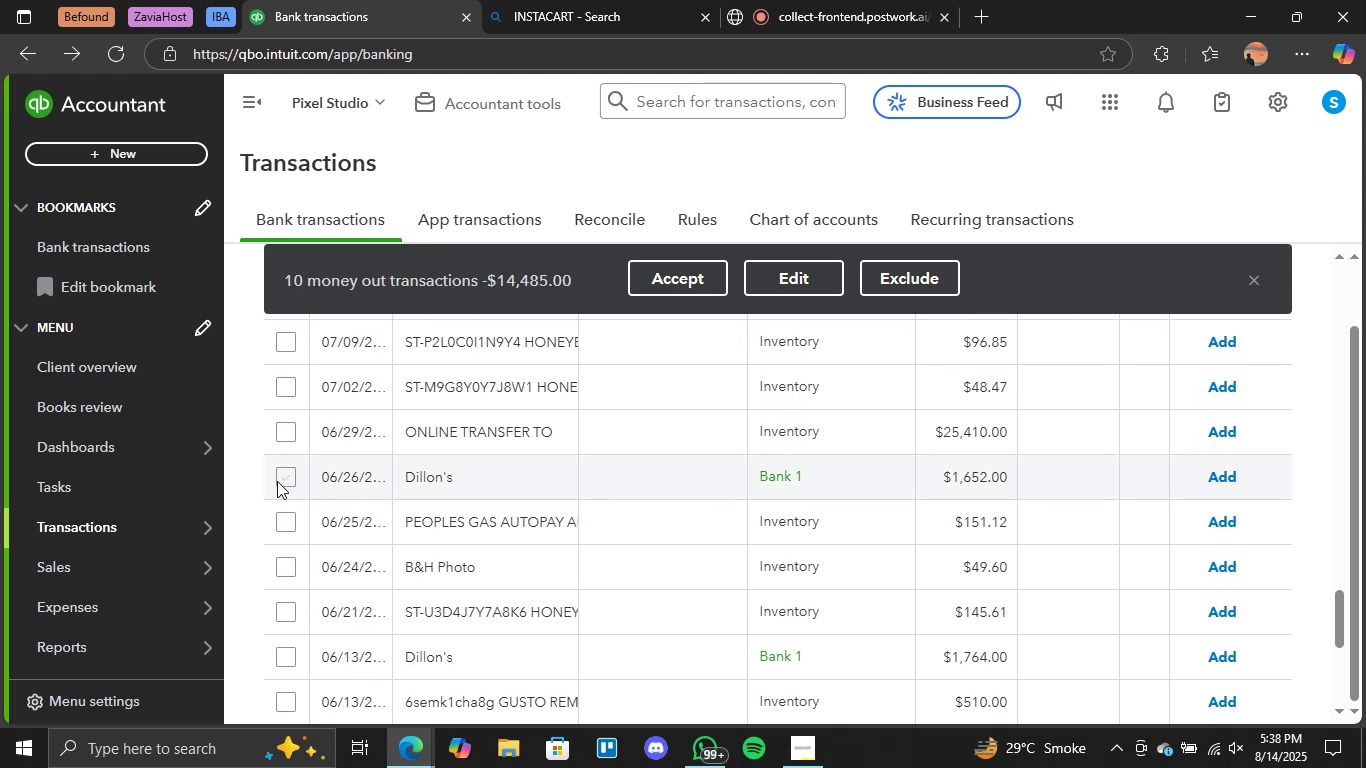 
left_click([276, 481])
 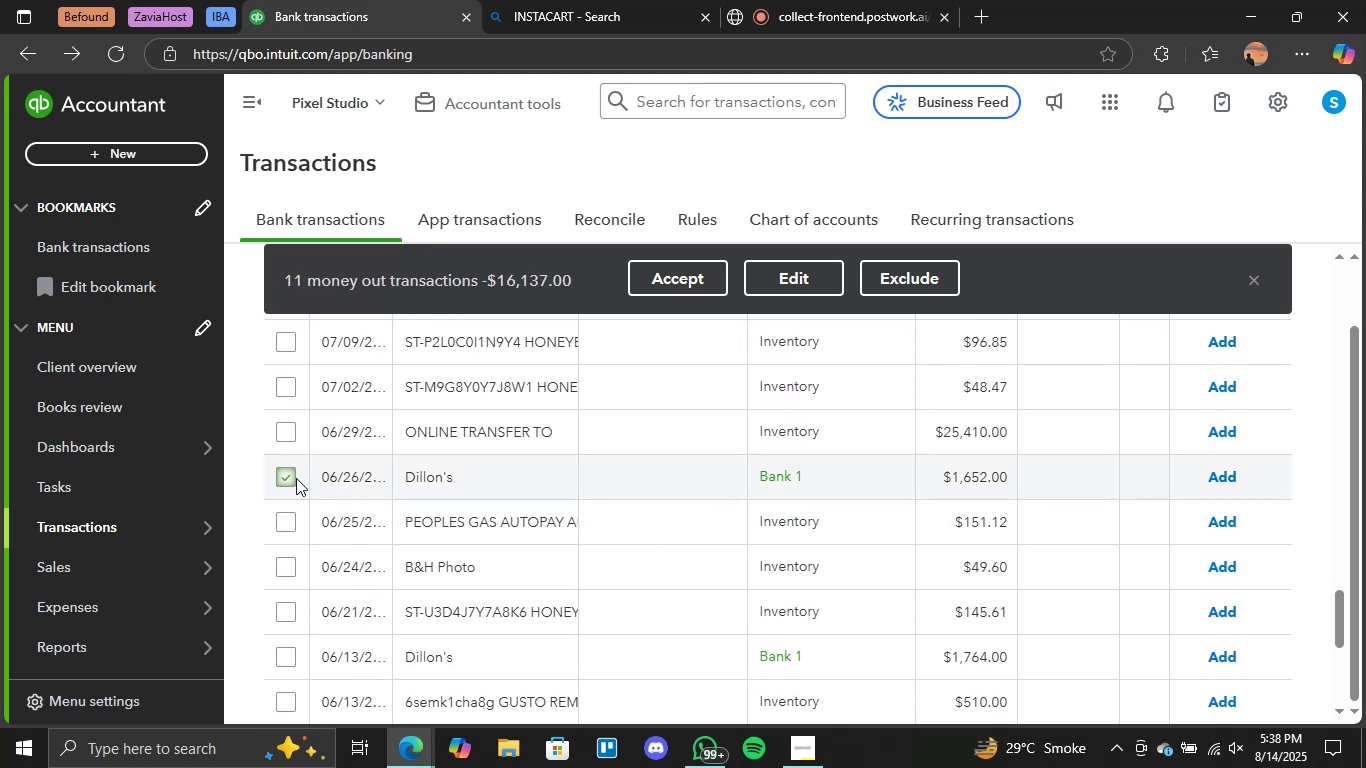 
scroll: coordinate [347, 479], scroll_direction: down, amount: 1.0
 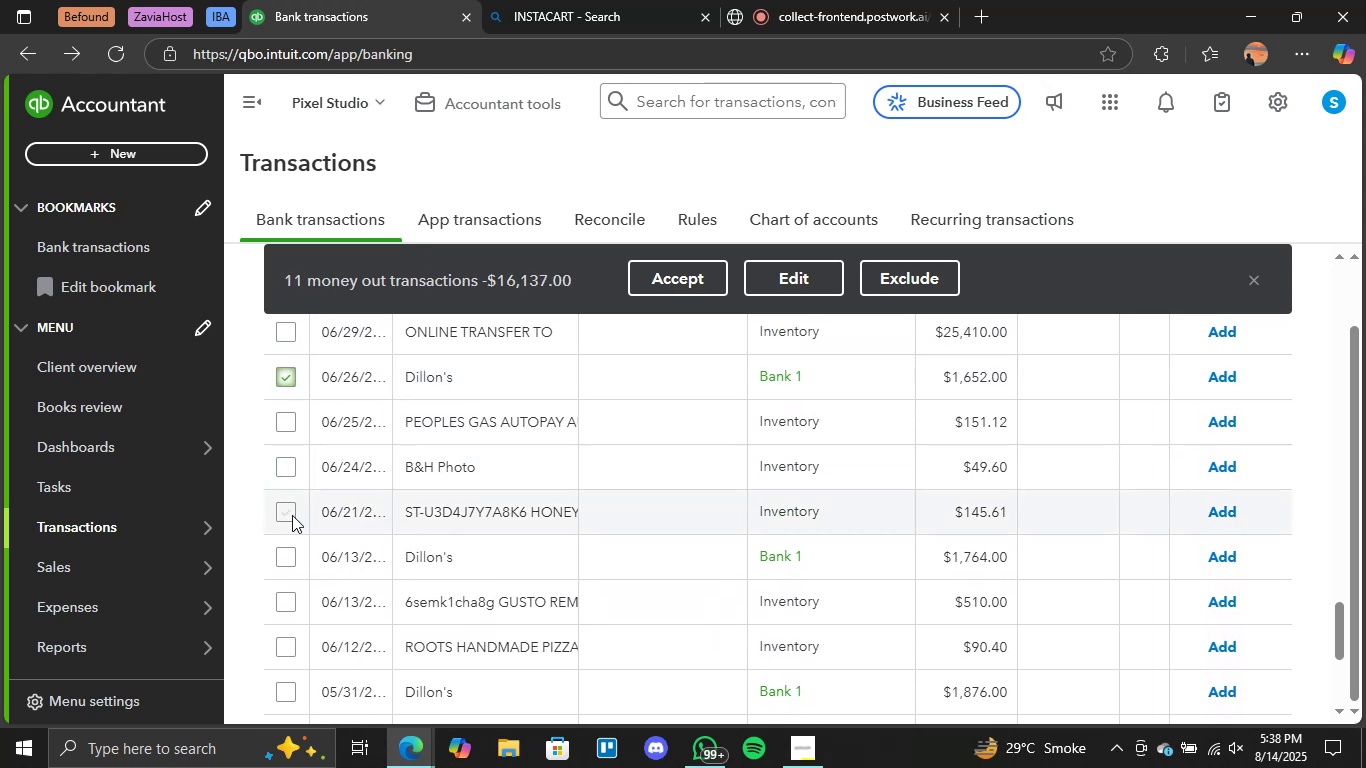 
left_click([287, 515])
 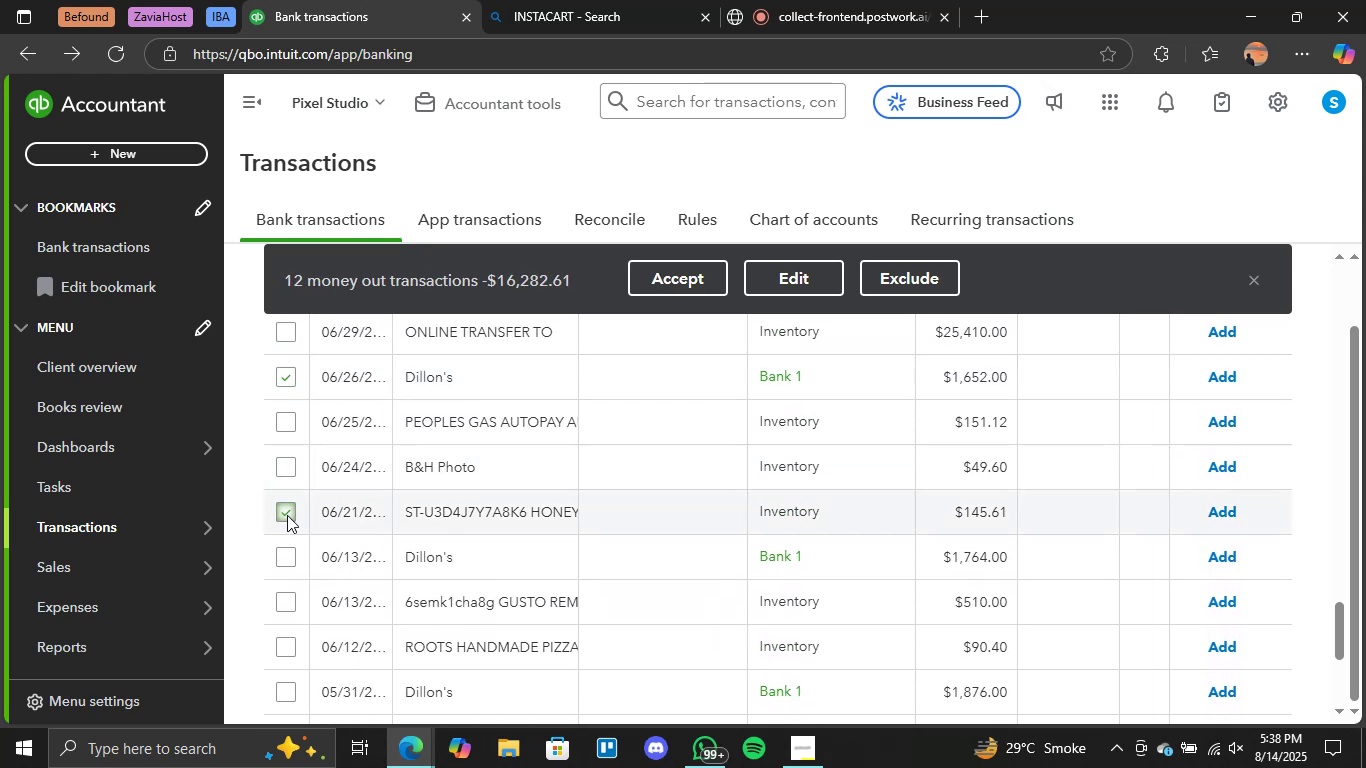 
left_click([287, 515])
 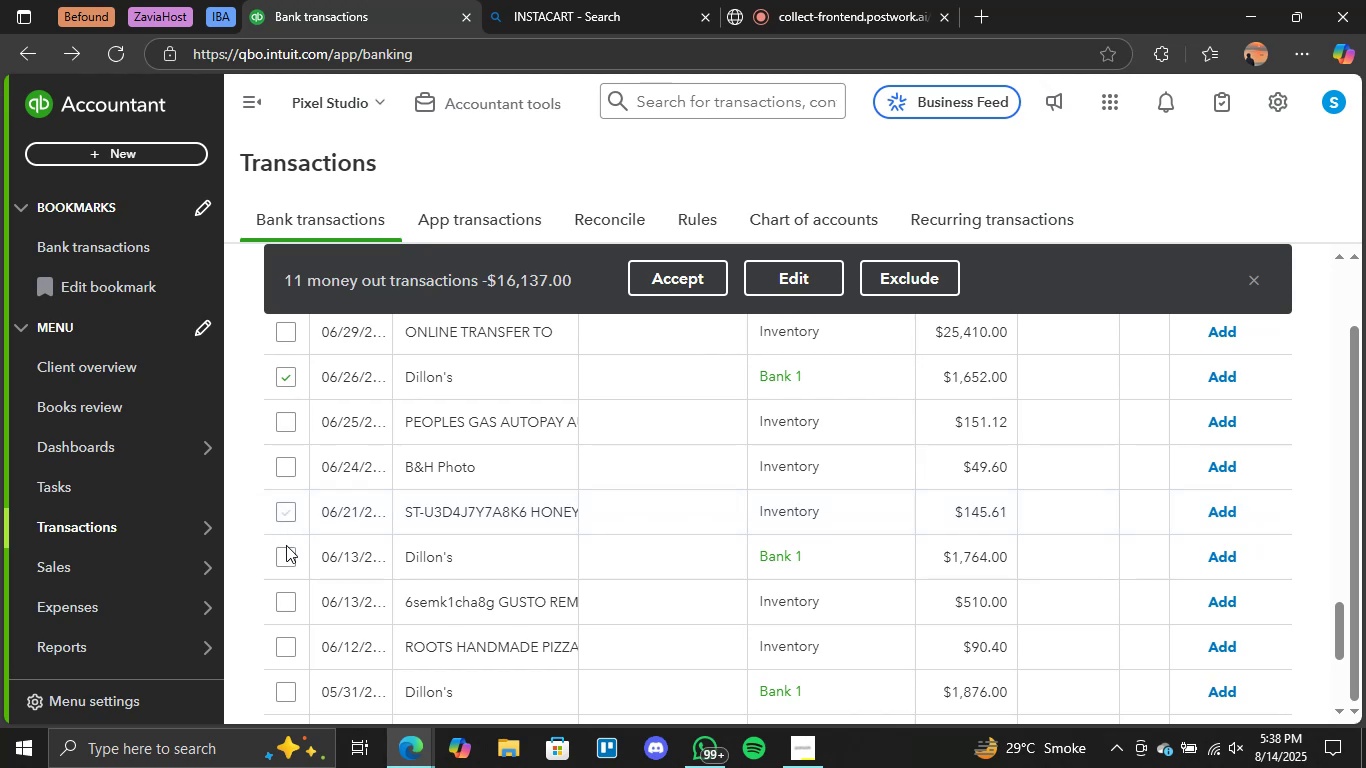 
left_click([286, 547])
 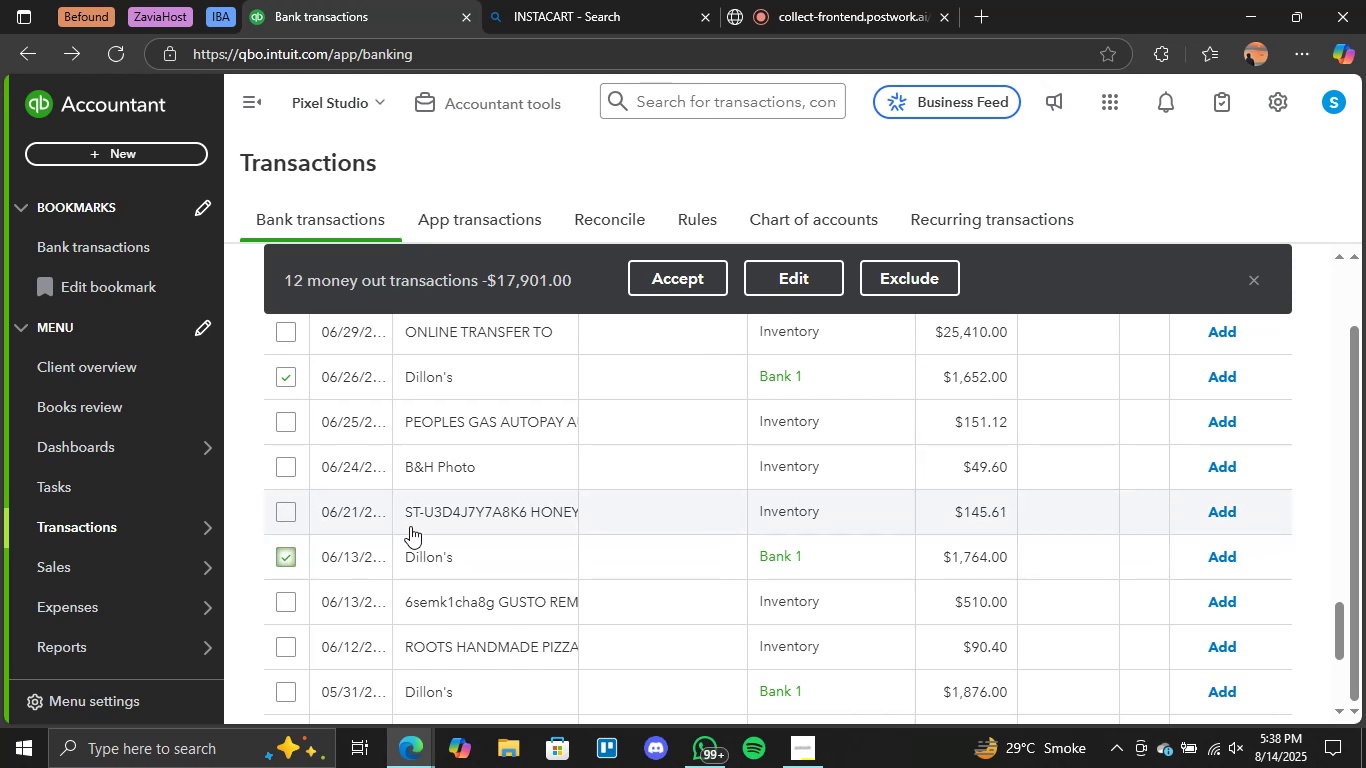 
scroll: coordinate [410, 526], scroll_direction: down, amount: 1.0
 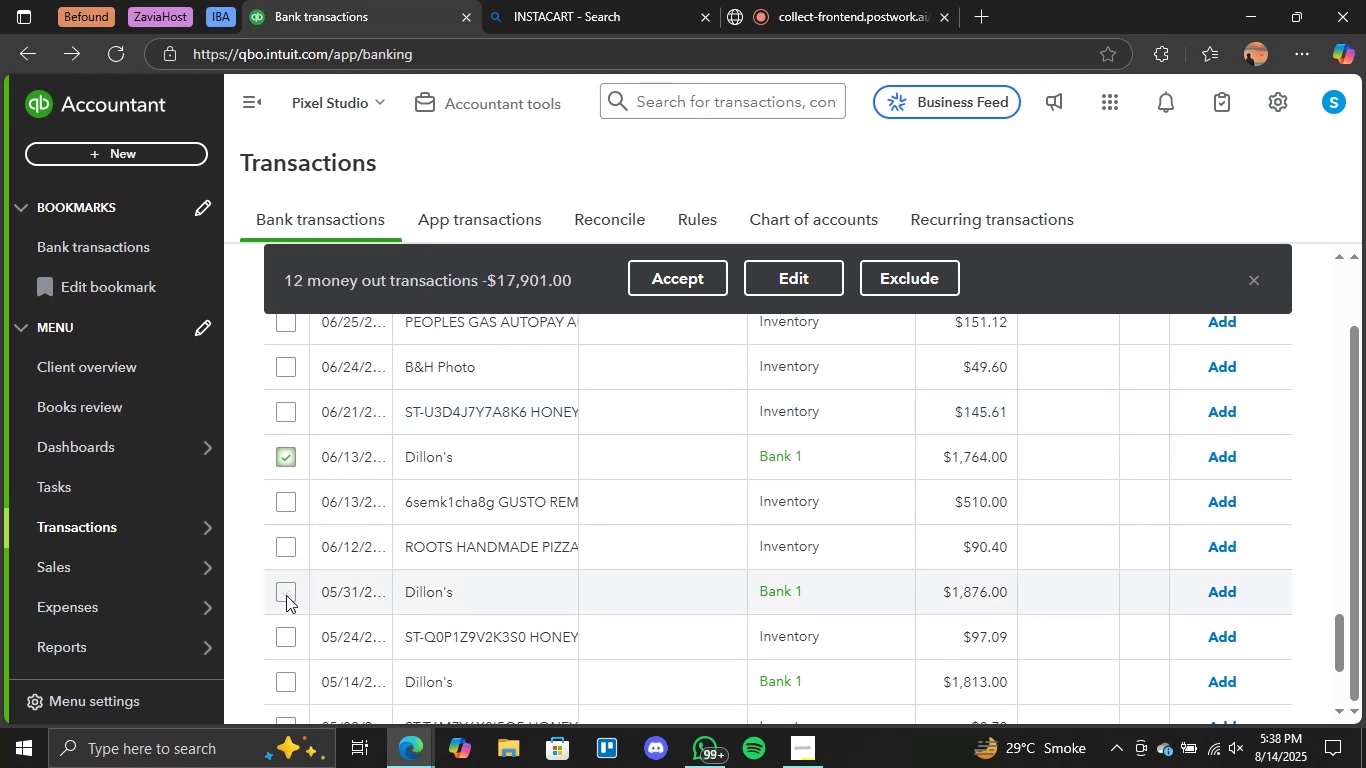 
left_click([285, 596])
 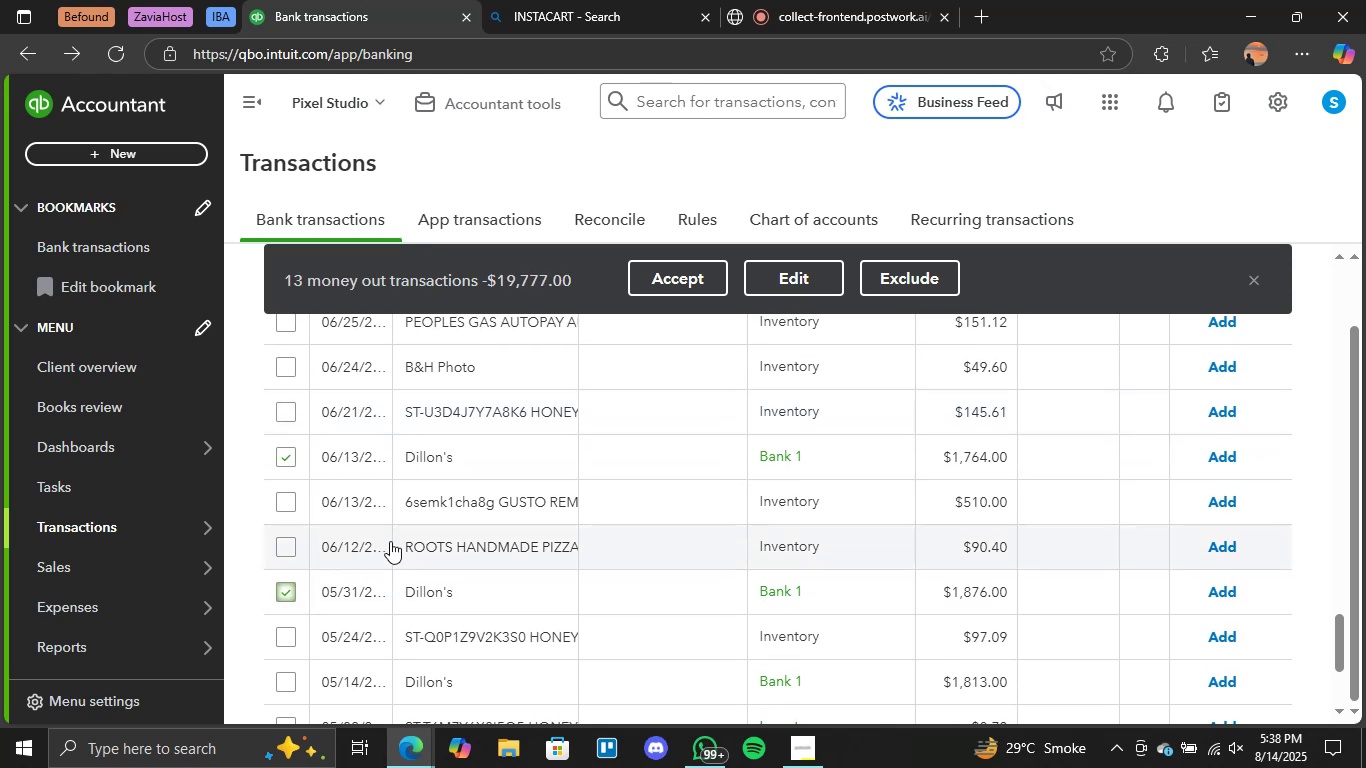 
scroll: coordinate [391, 539], scroll_direction: down, amount: 1.0
 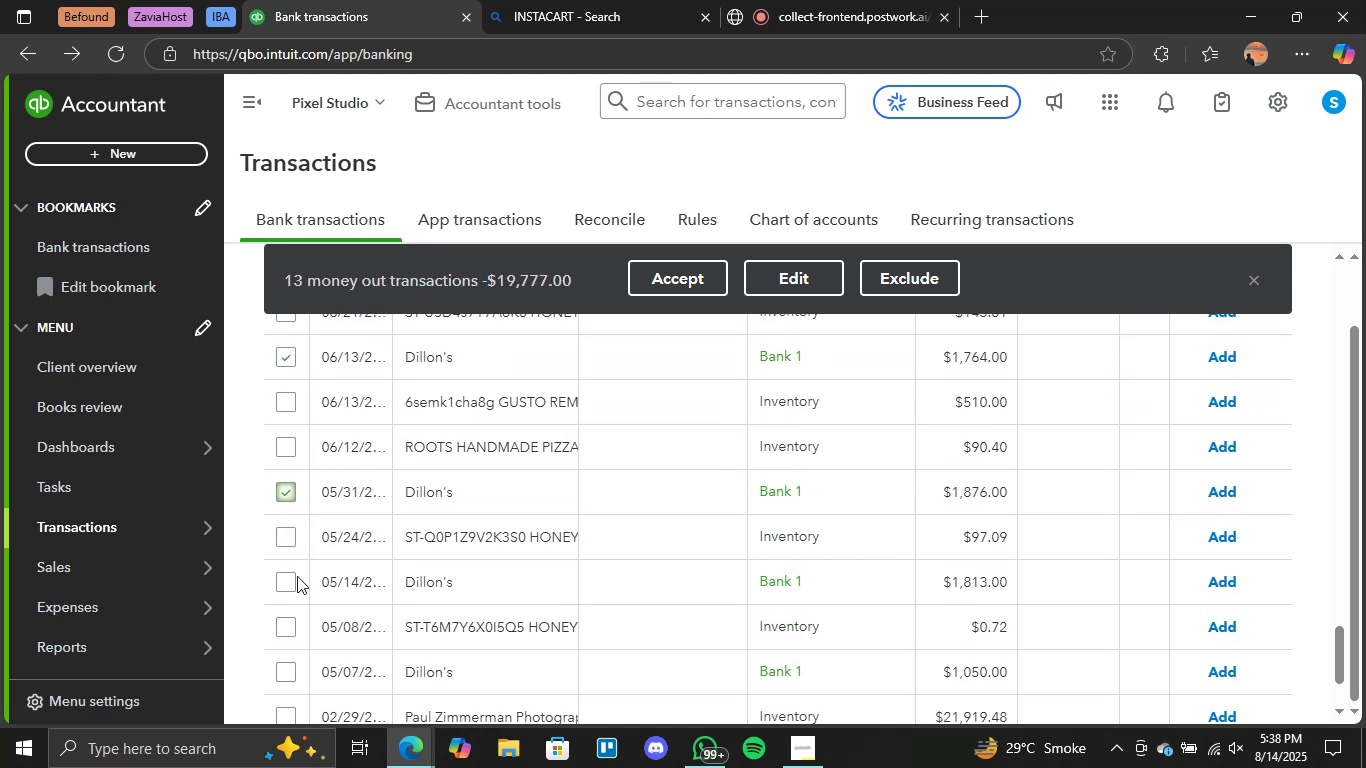 
left_click([290, 581])
 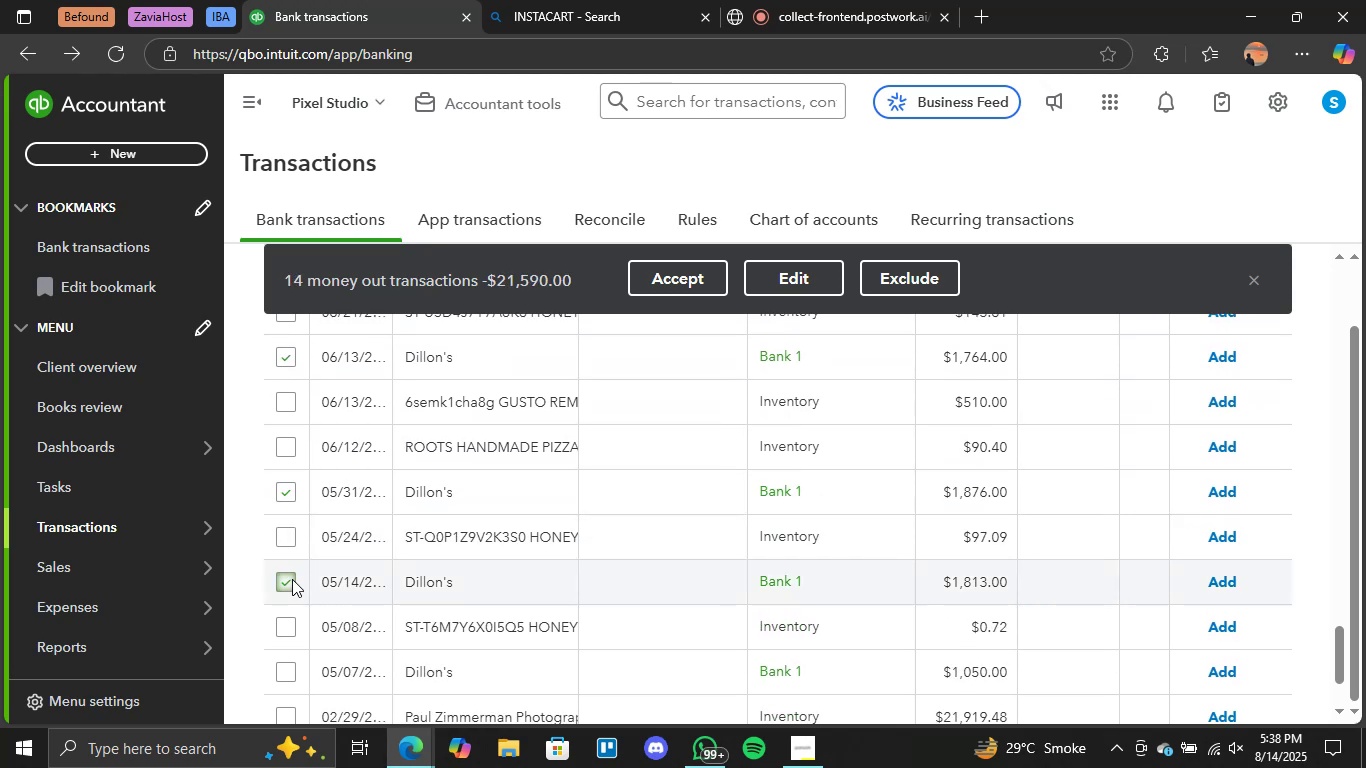 
scroll: coordinate [421, 556], scroll_direction: down, amount: 2.0
 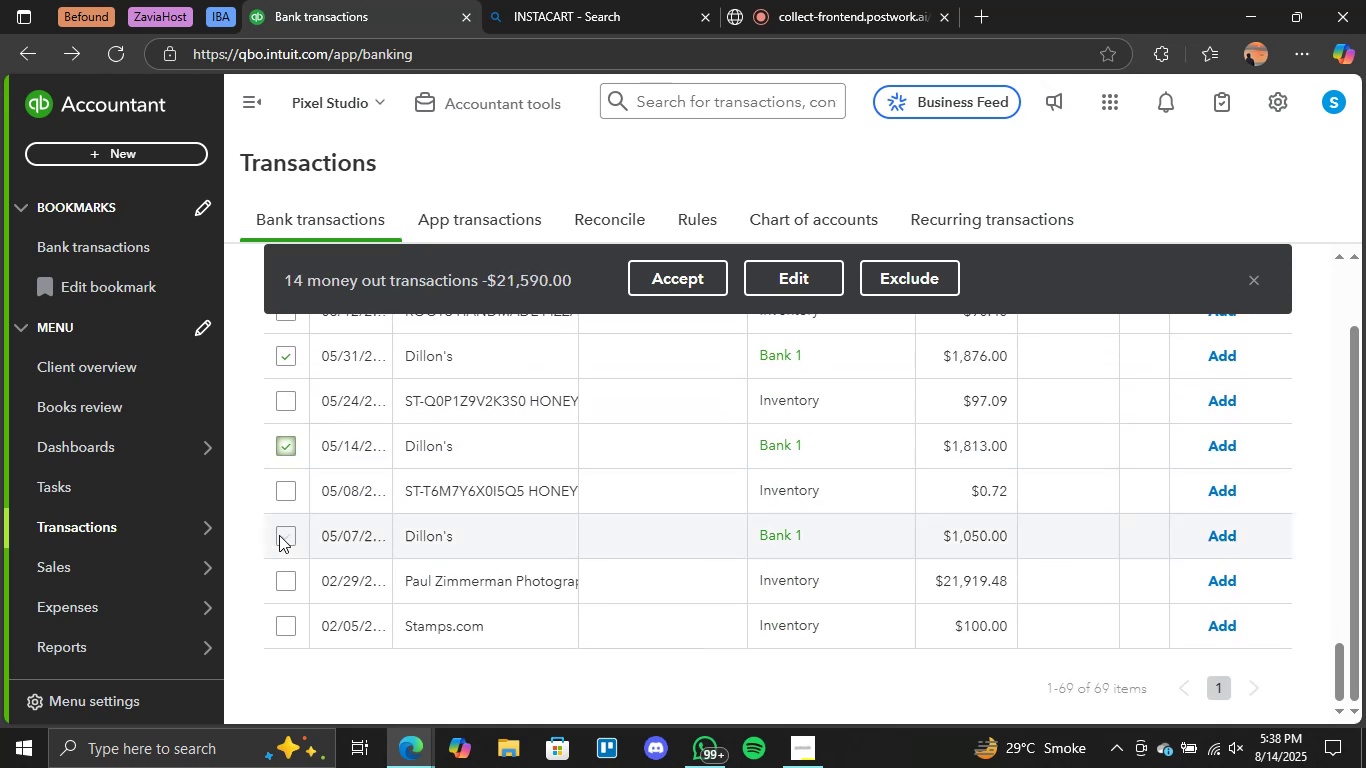 
left_click([287, 532])
 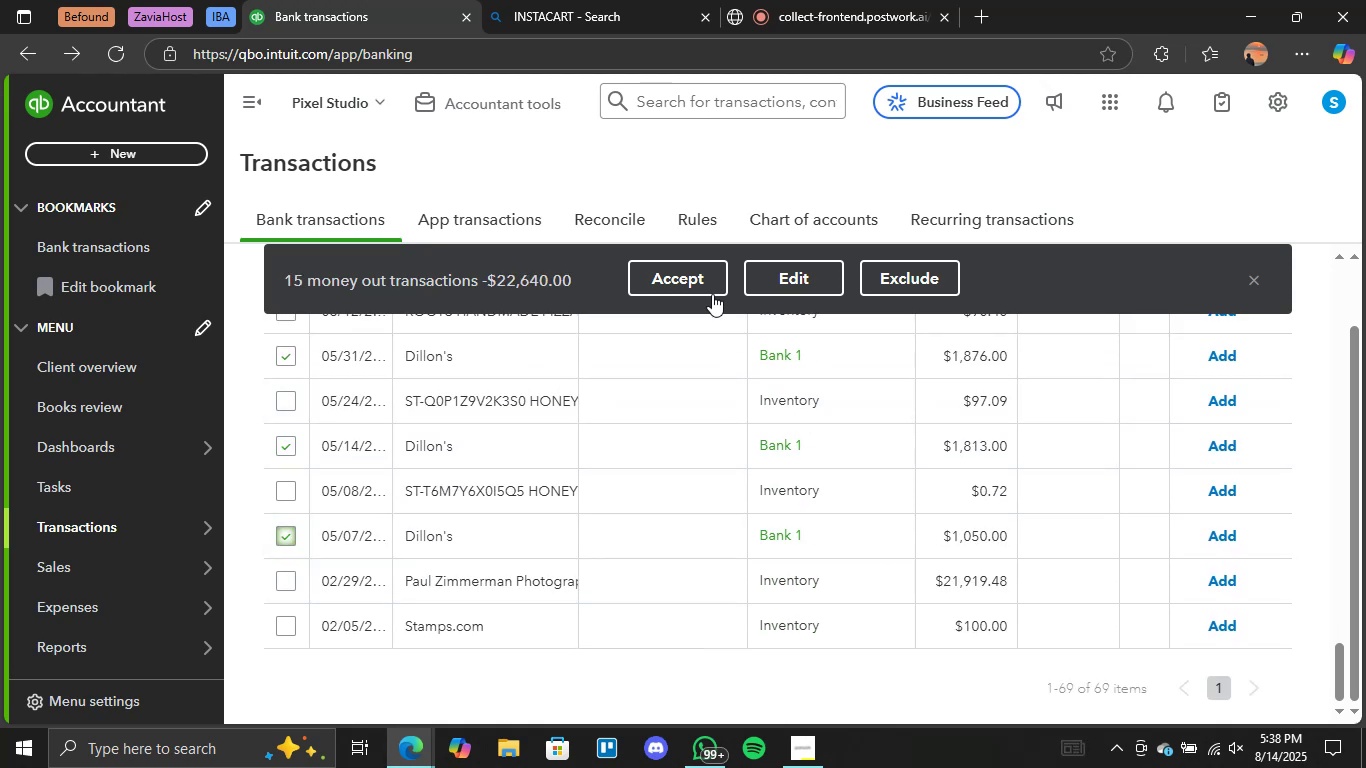 
left_click([682, 280])
 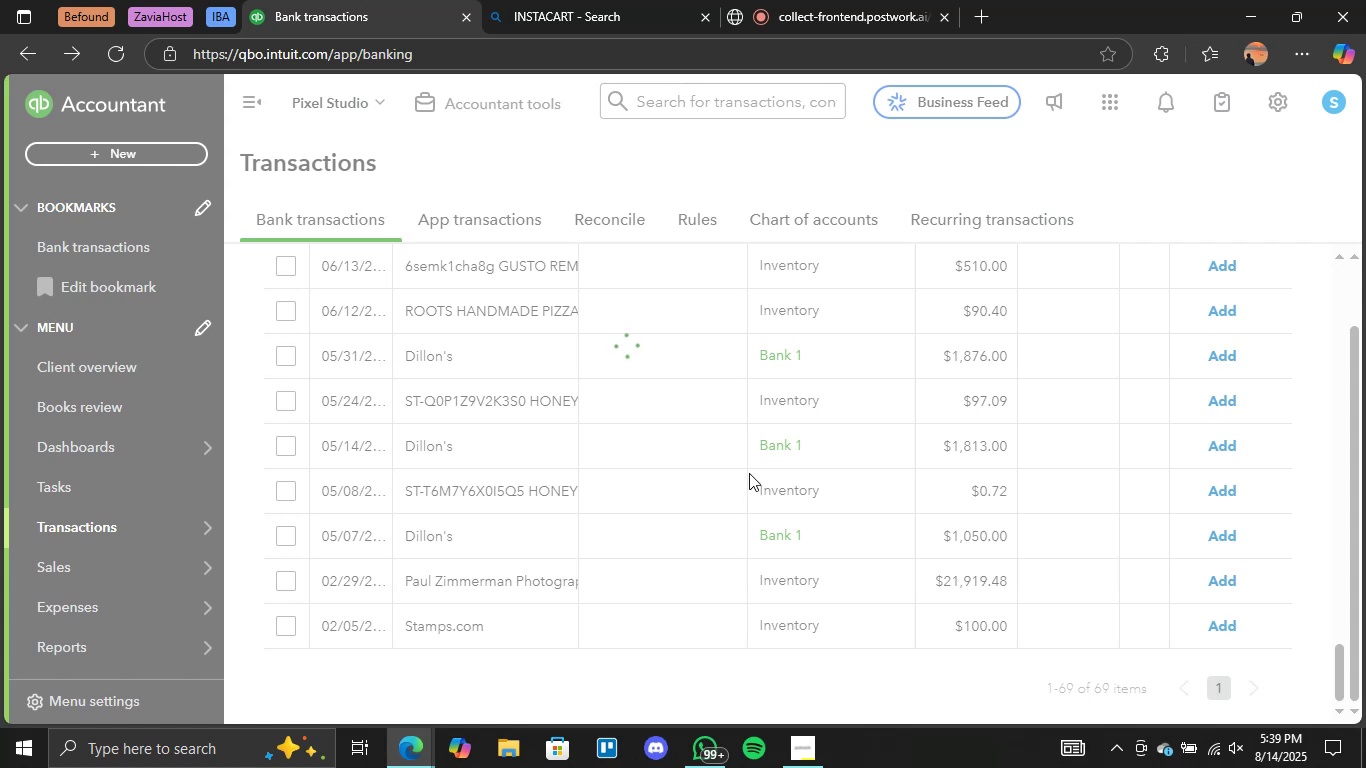 
wait(29.78)
 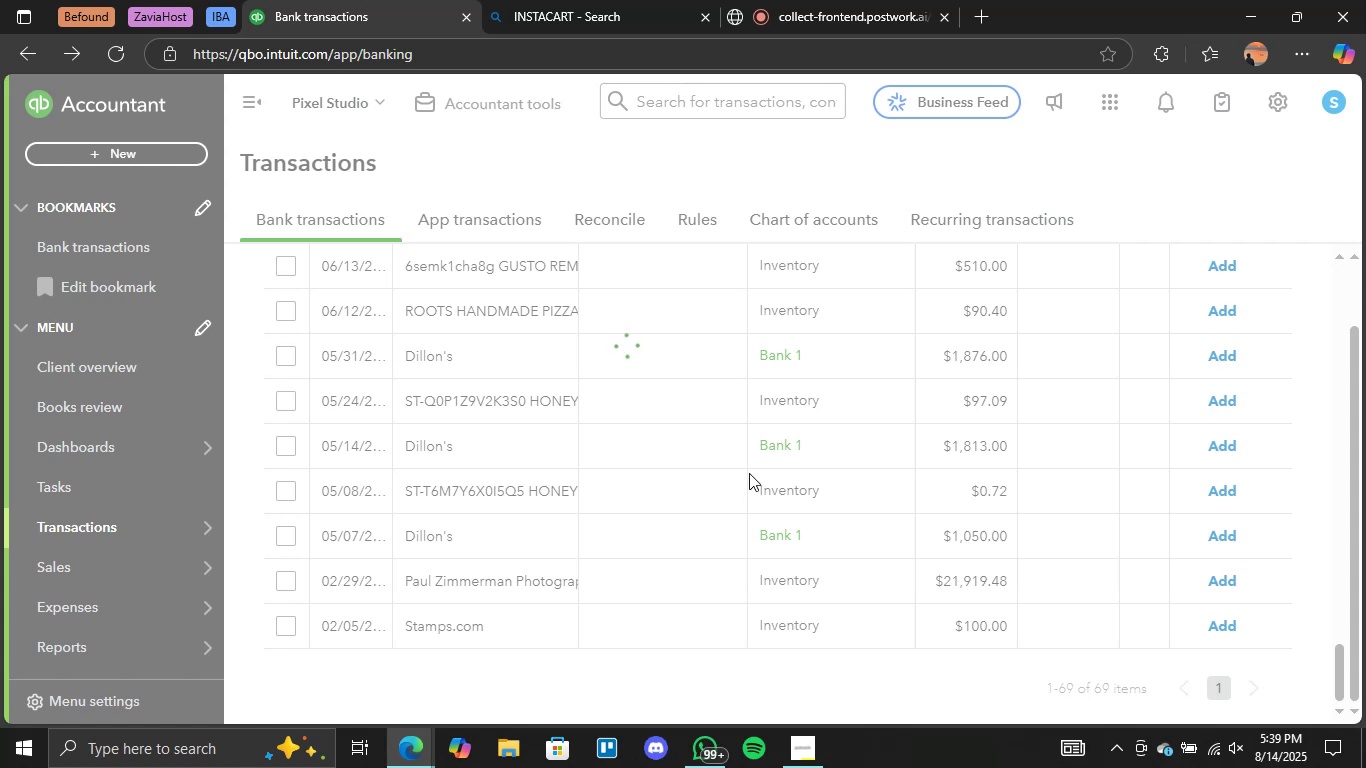 
left_click([822, 0])
 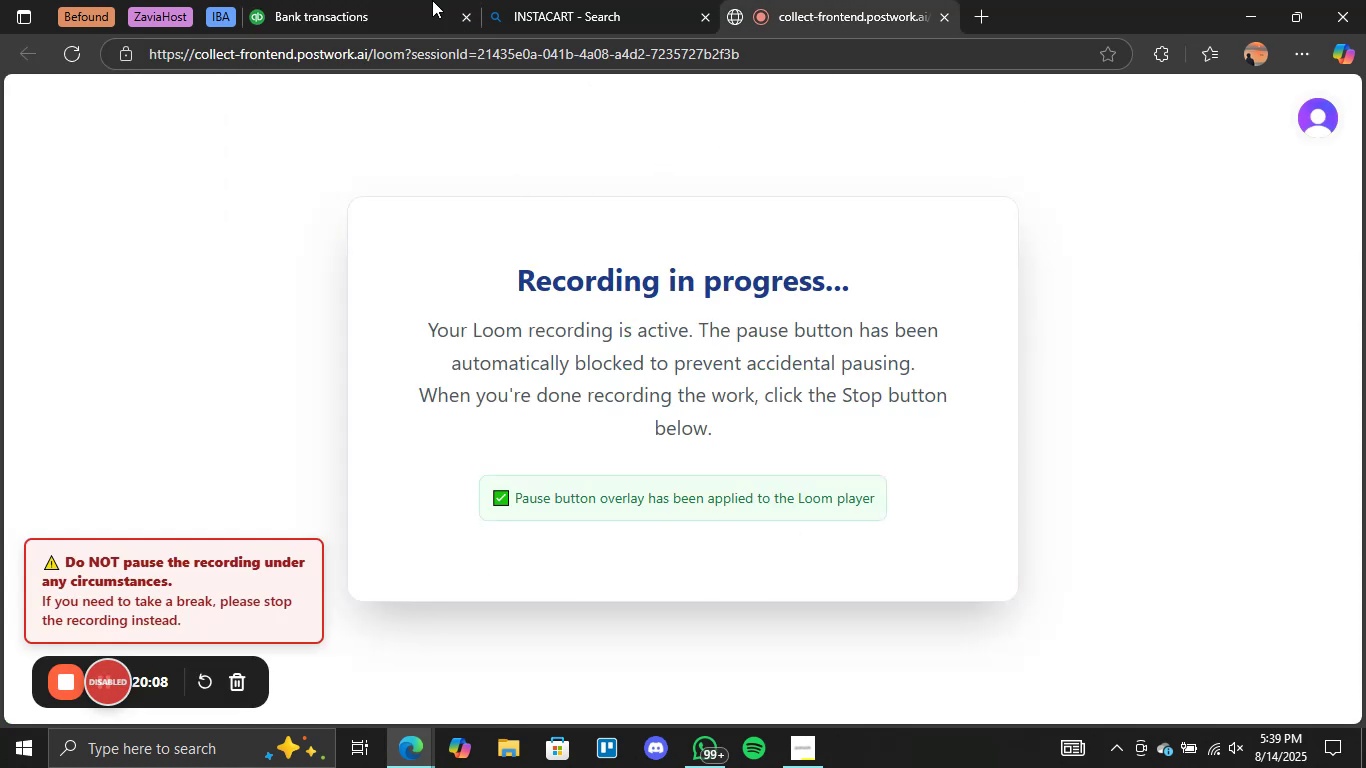 
left_click([416, 0])
 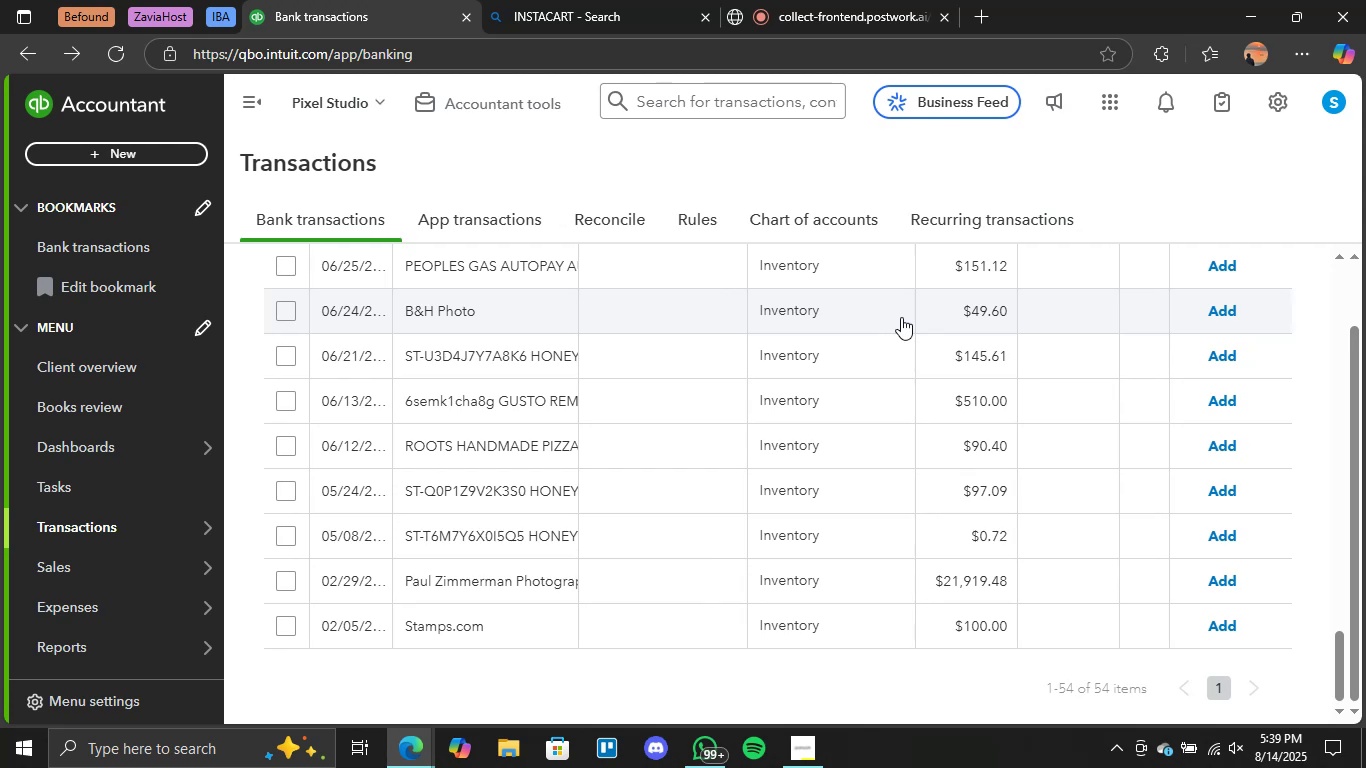 
wait(36.15)
 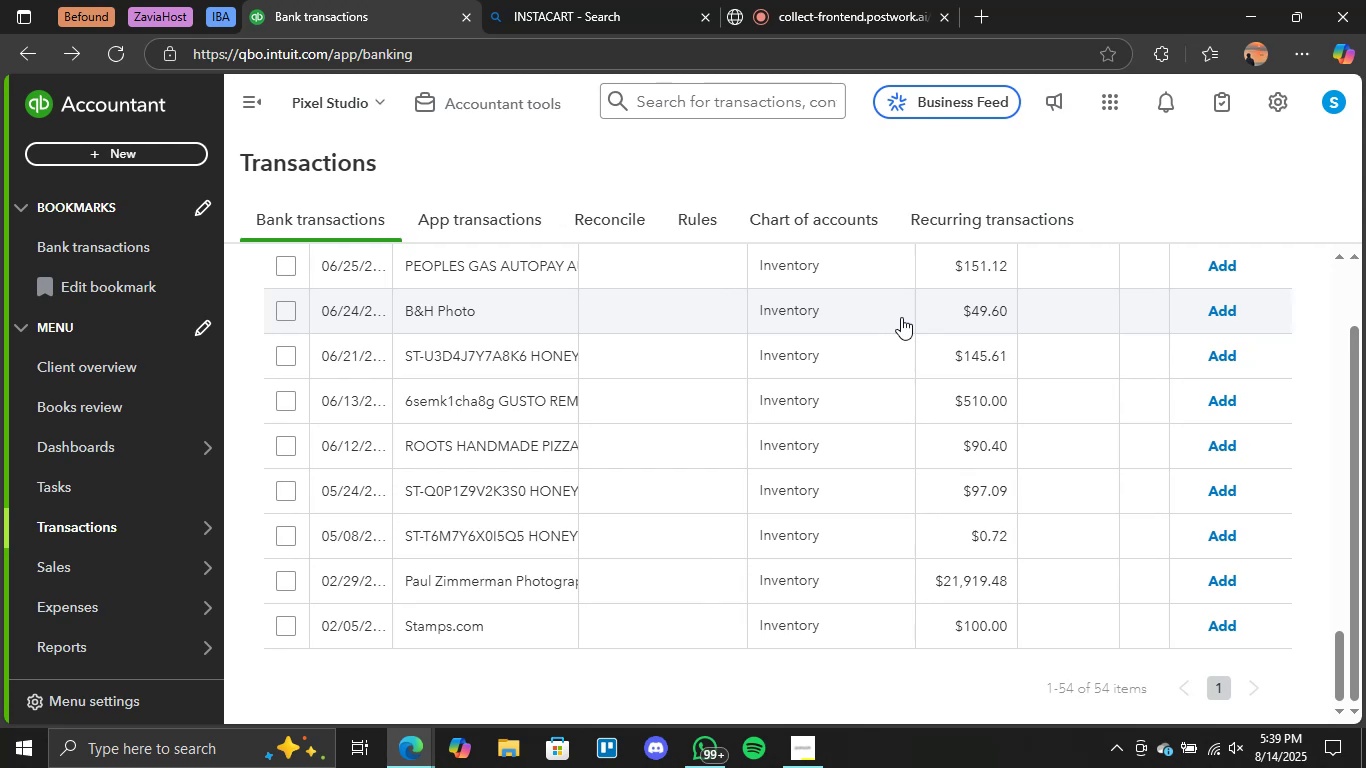 
scroll: coordinate [771, 533], scroll_direction: up, amount: 21.0
 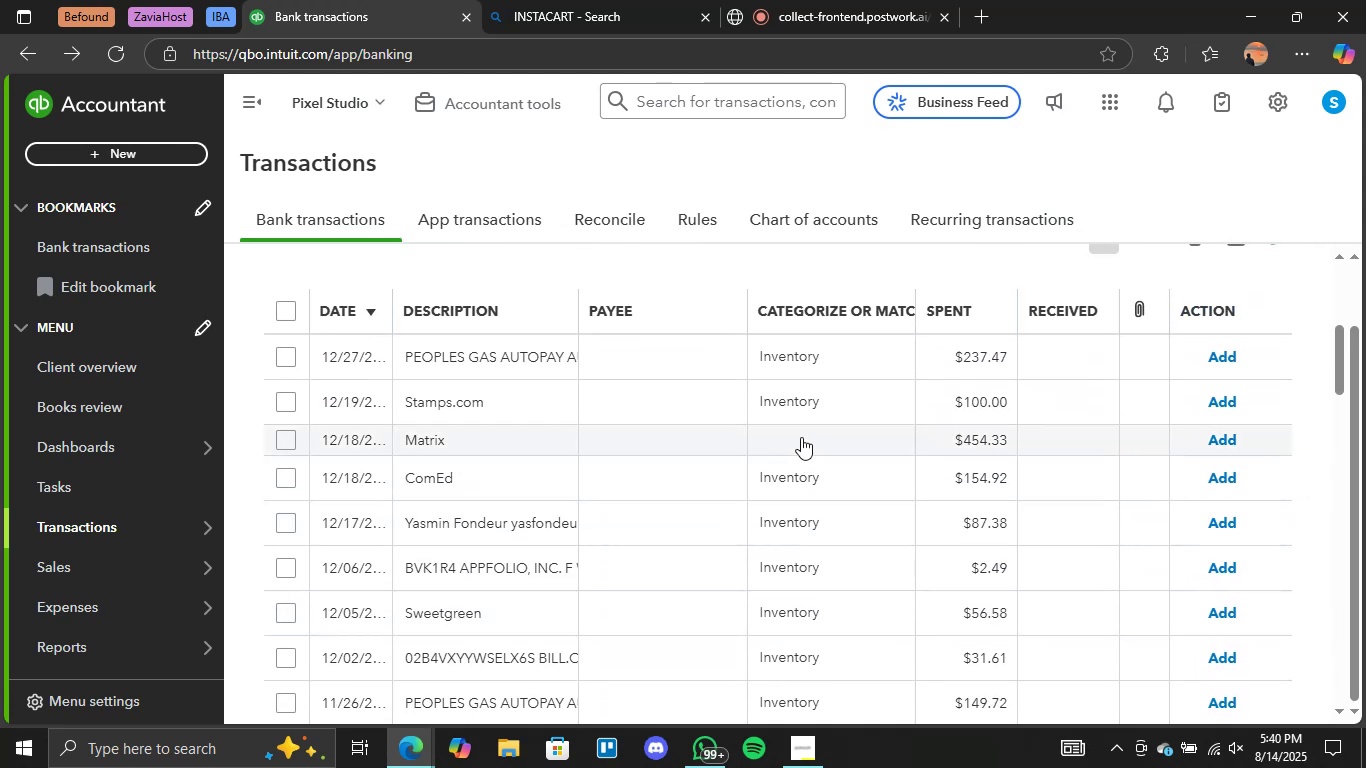 
left_click([801, 437])
 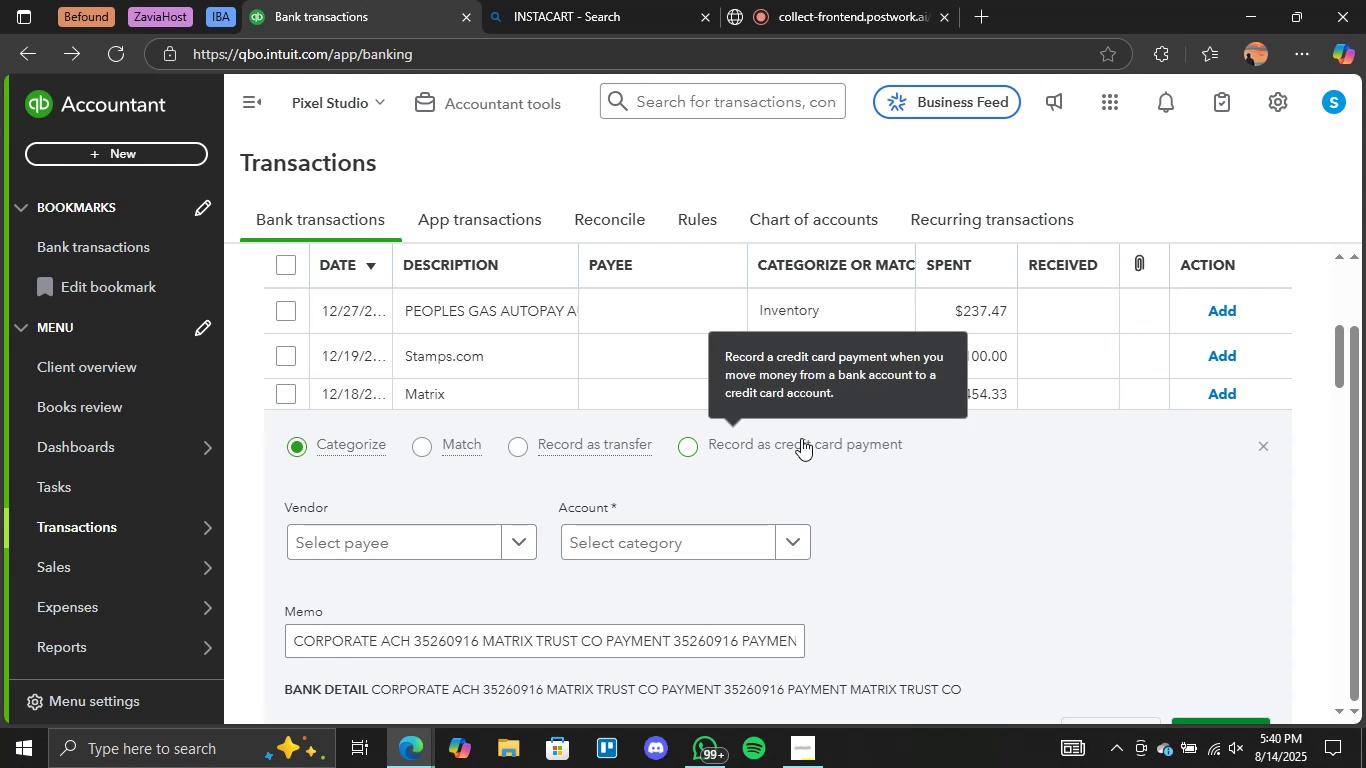 
wait(6.45)
 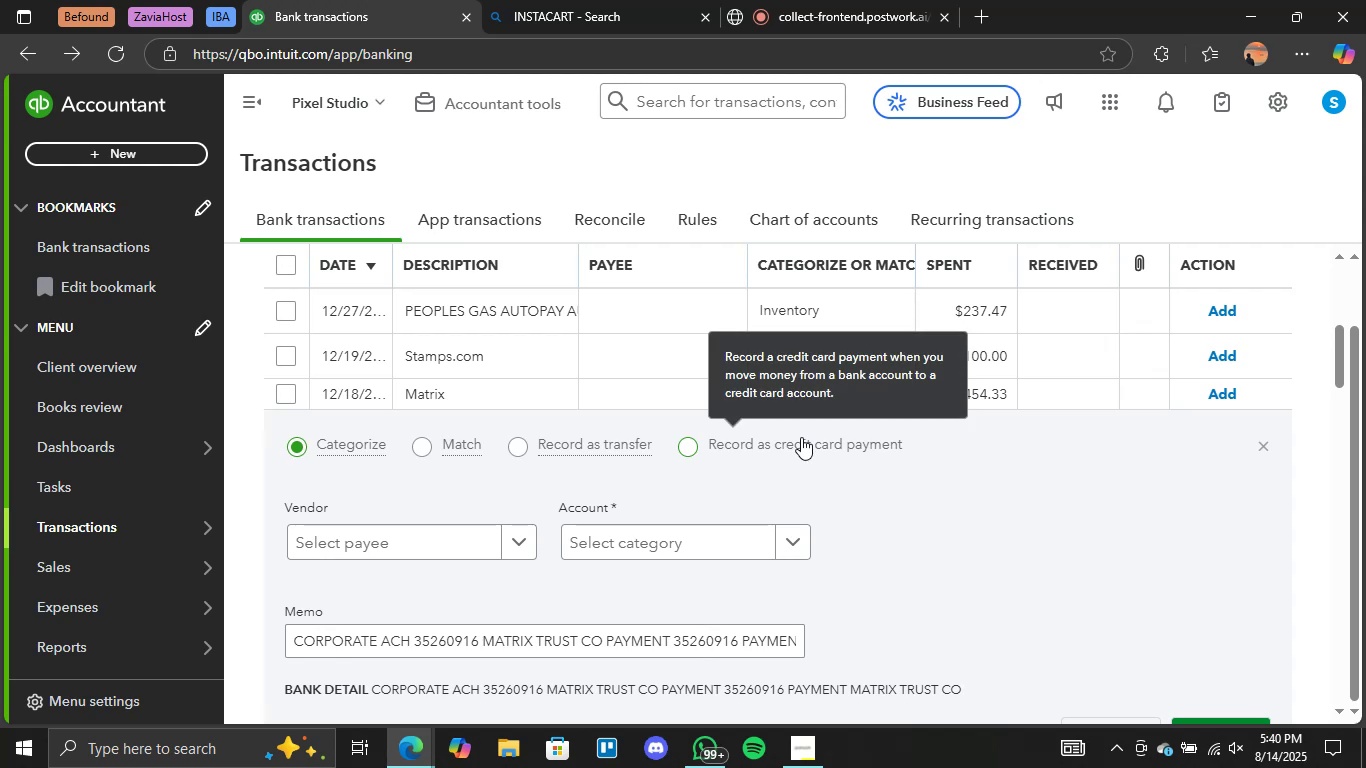 
left_click([792, 538])
 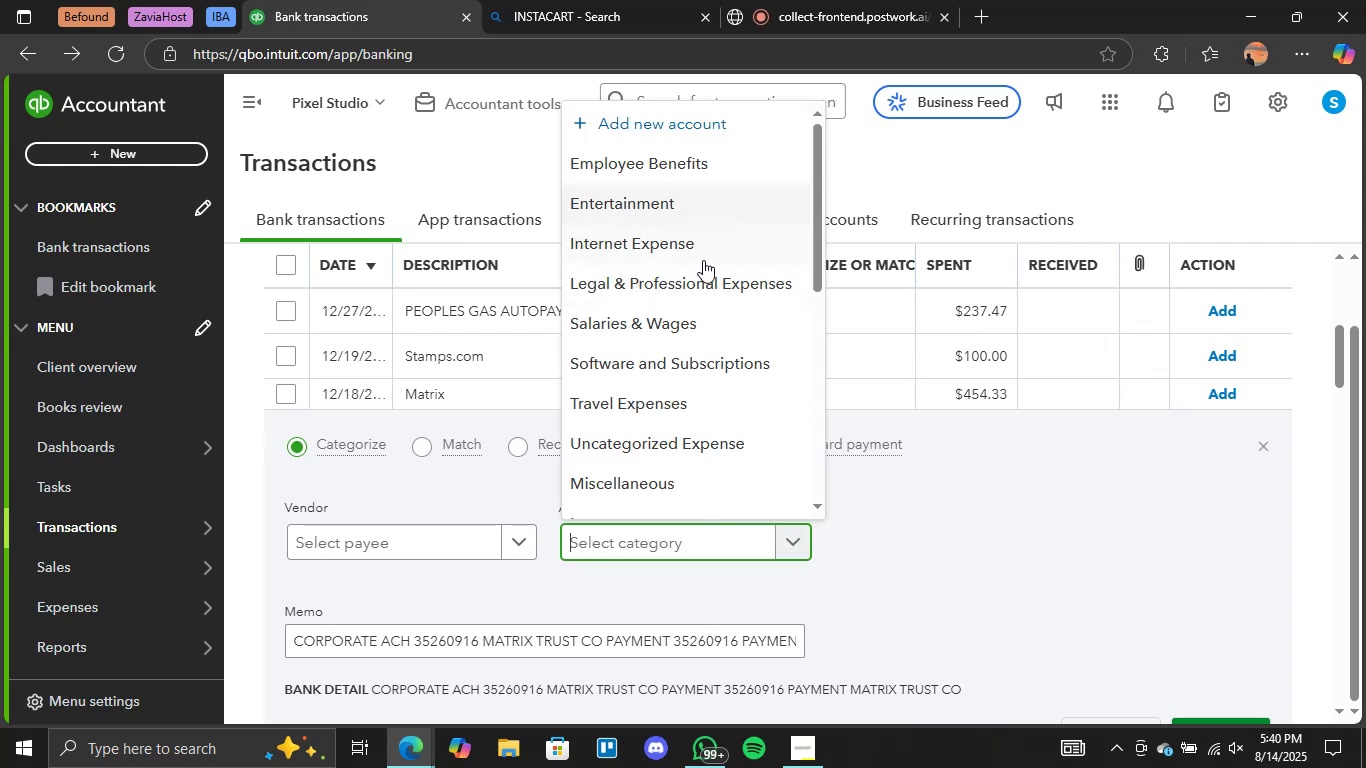 
left_click([687, 292])
 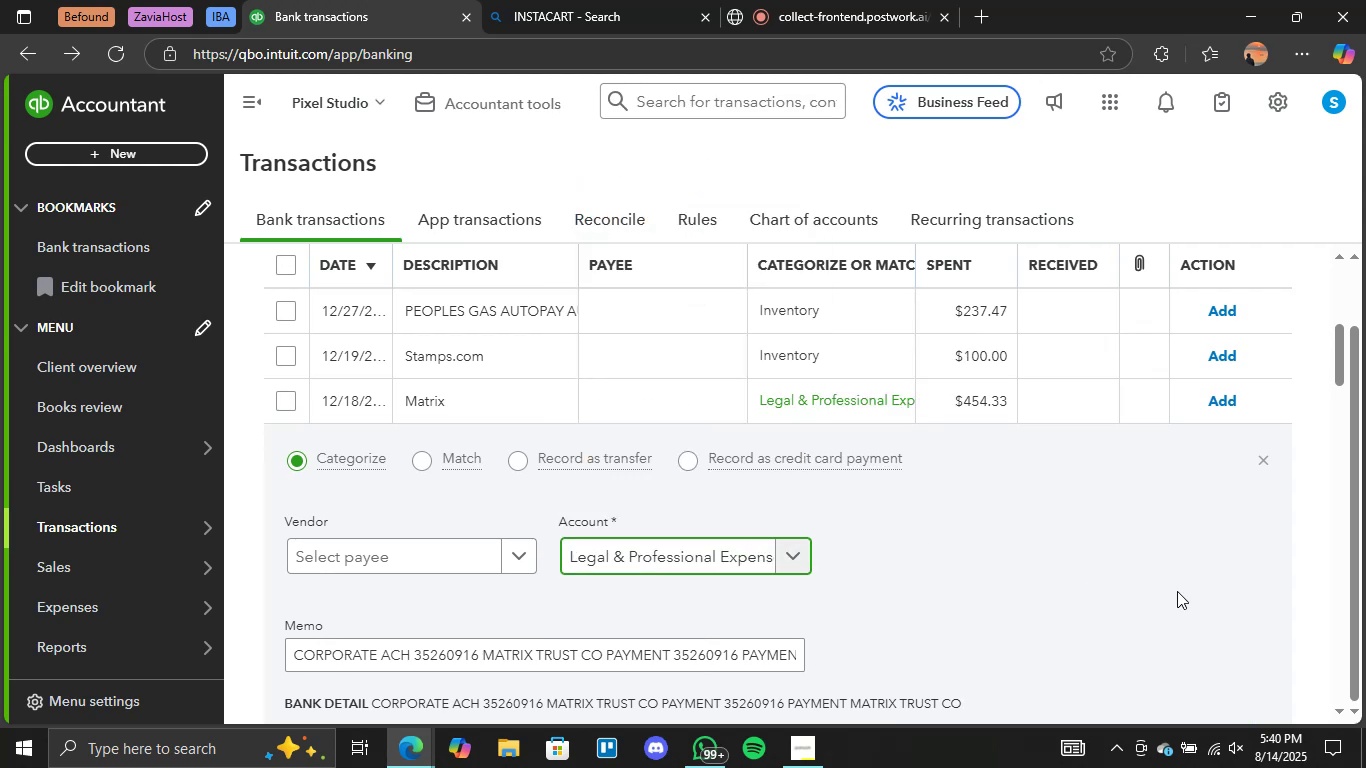 
scroll: coordinate [1205, 567], scroll_direction: down, amount: 2.0
 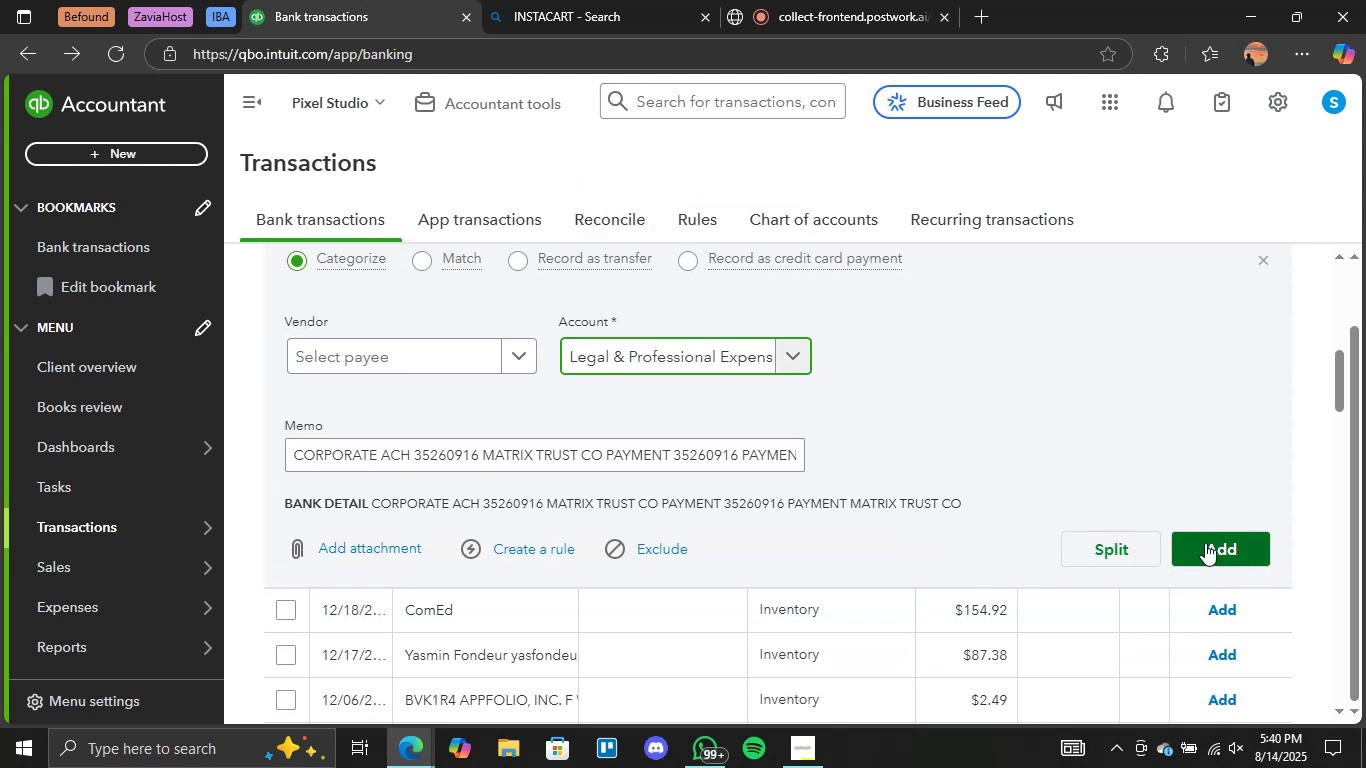 
left_click([1205, 543])
 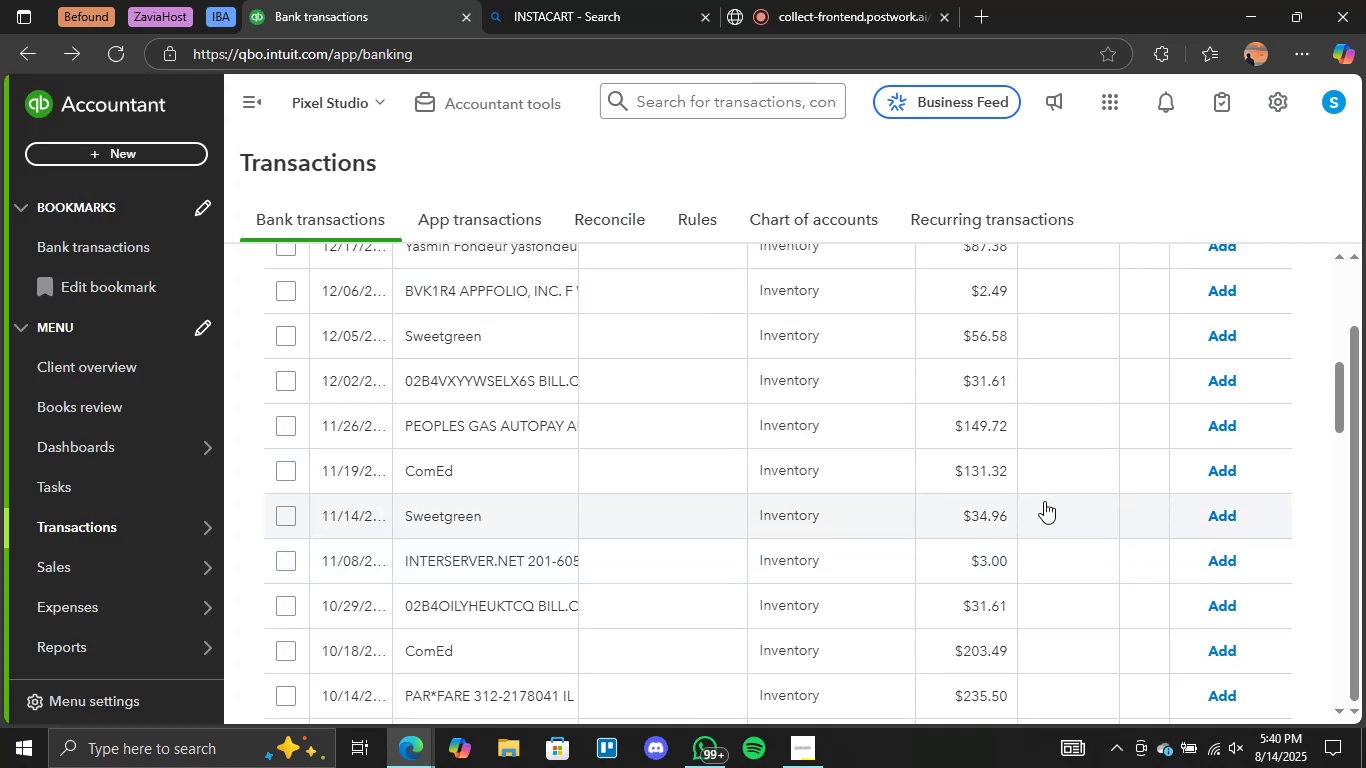 
wait(14.52)
 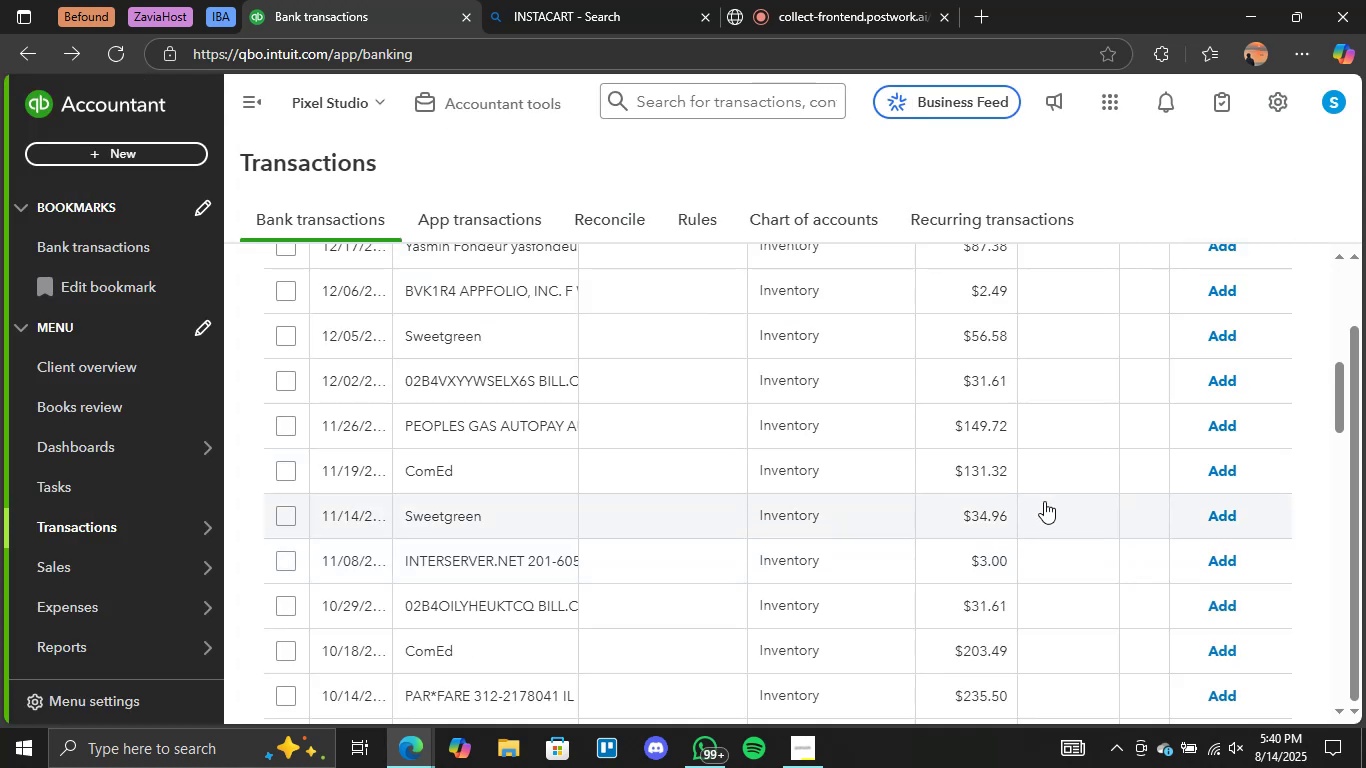 
scroll: coordinate [723, 567], scroll_direction: down, amount: 11.0
 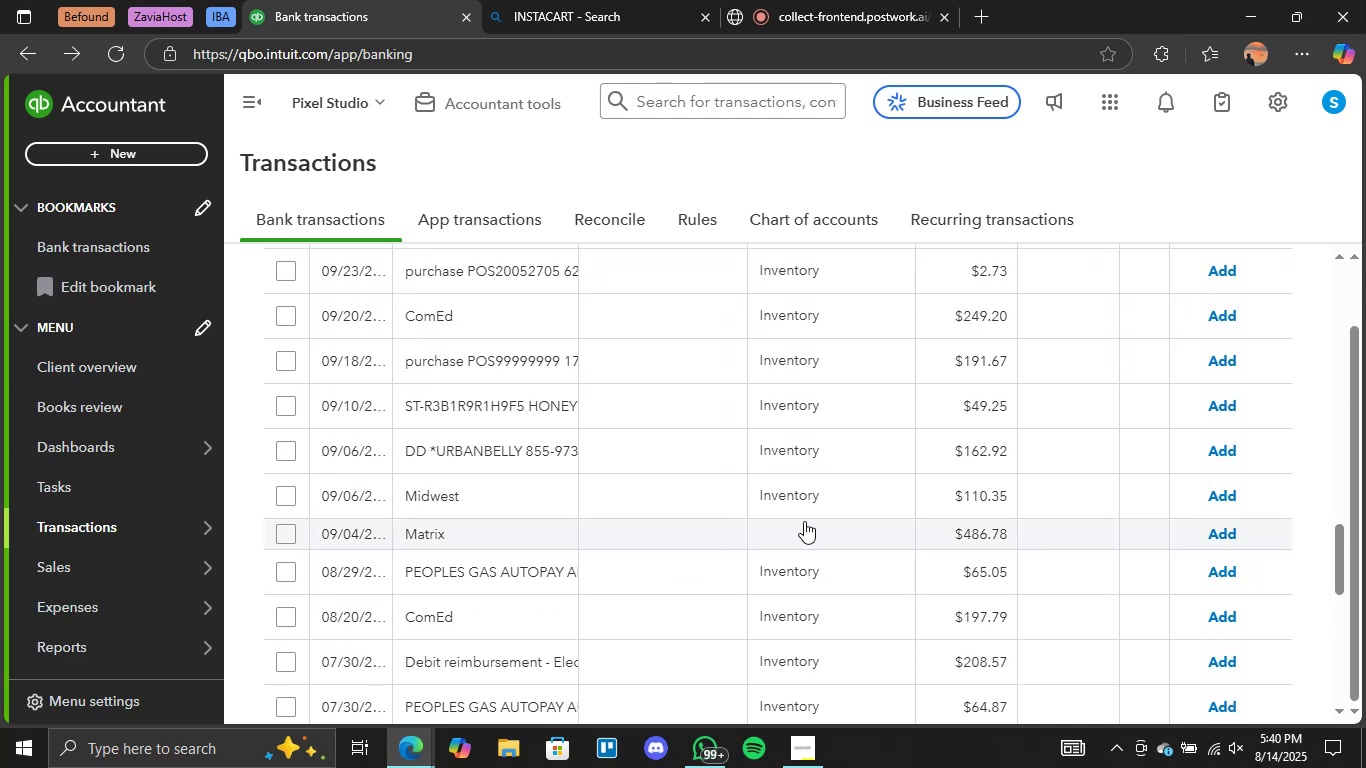 
left_click([804, 524])
 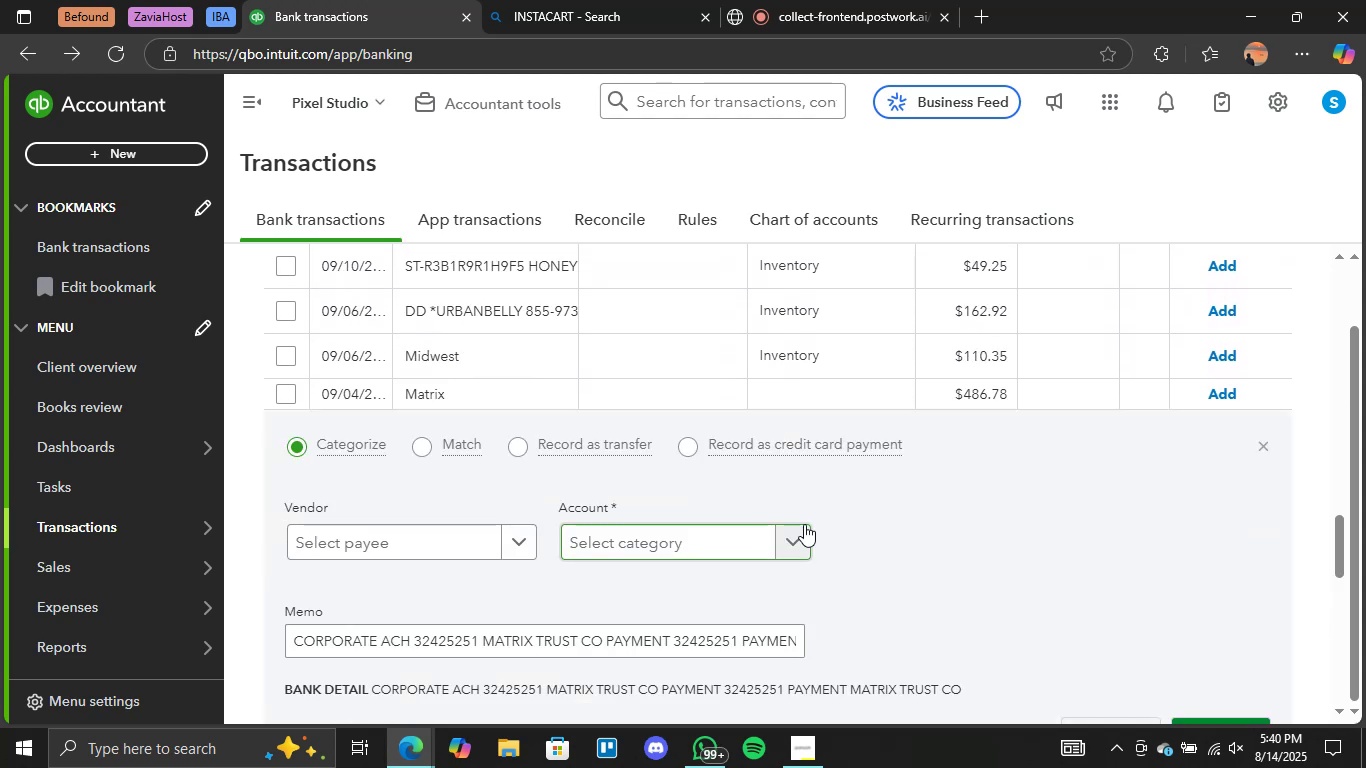 
left_click([800, 530])
 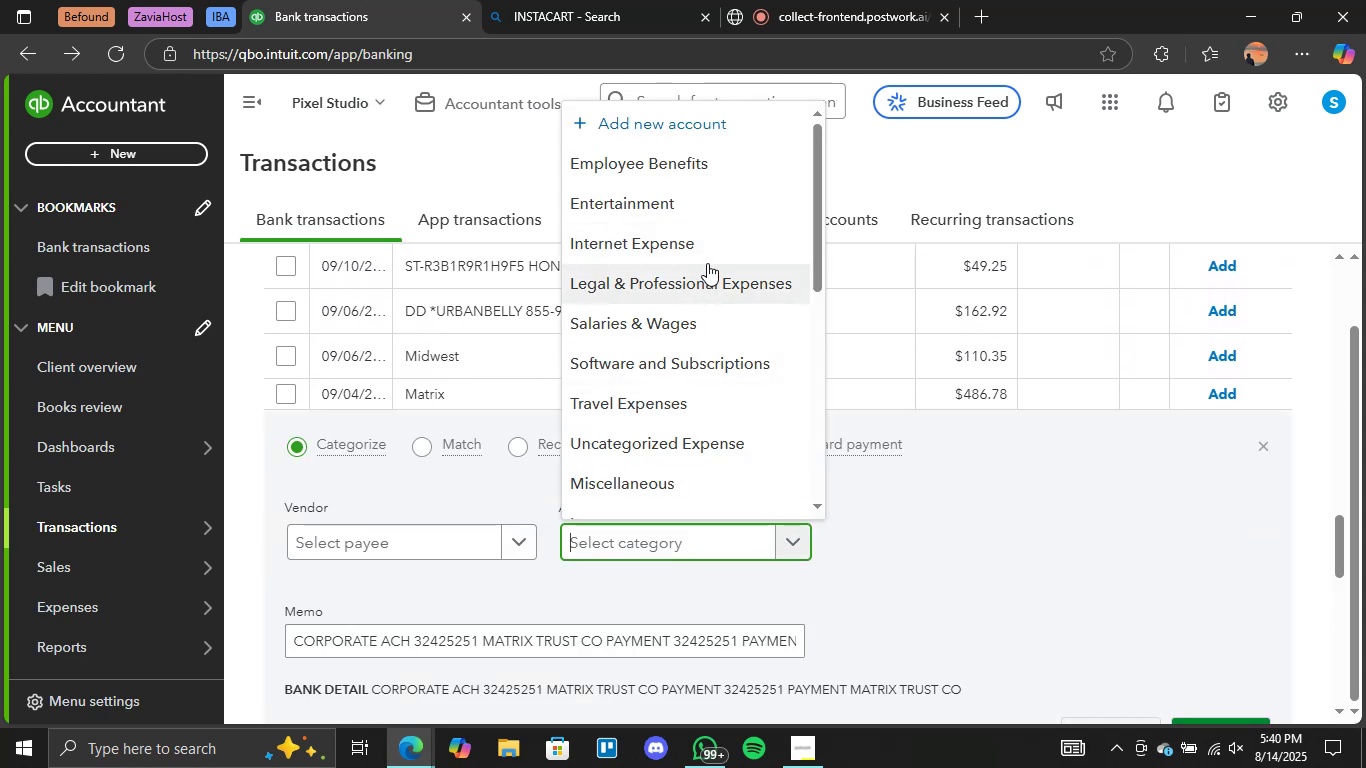 
left_click([719, 272])
 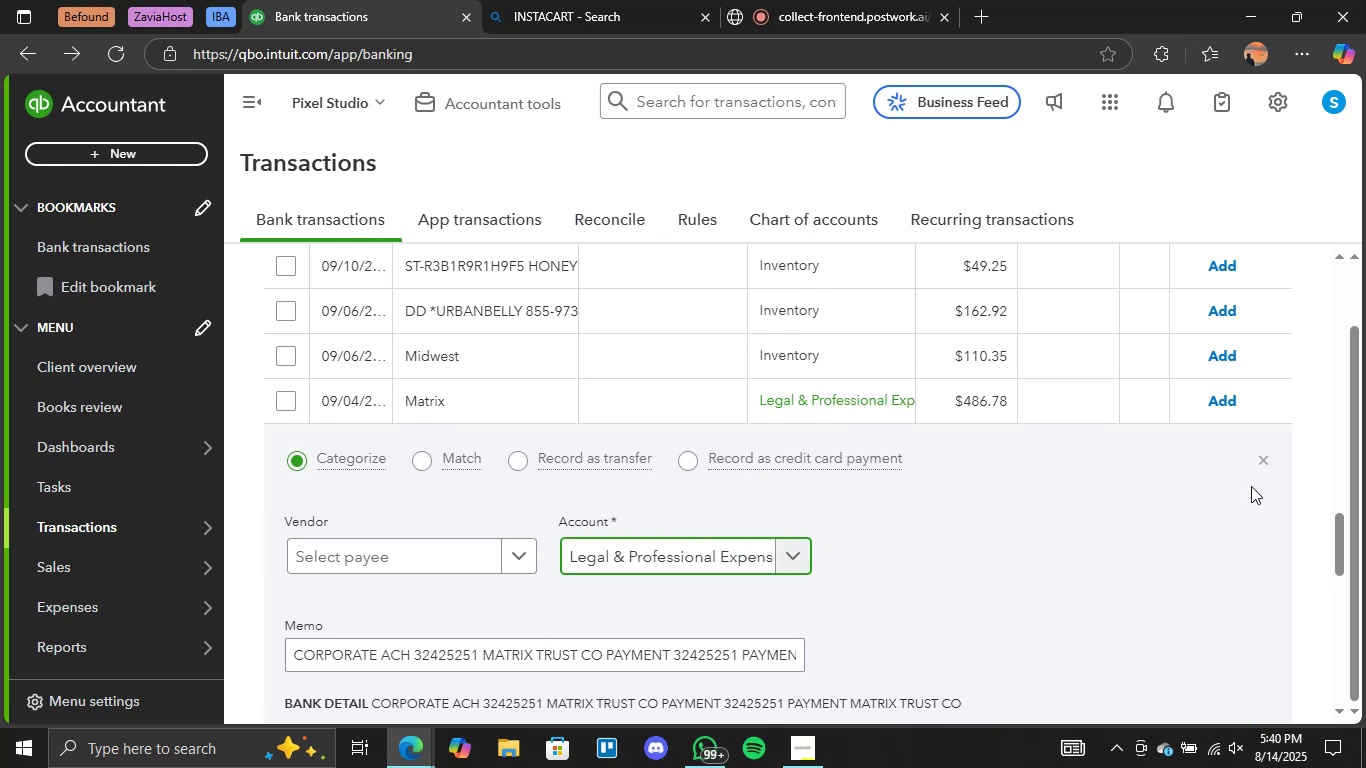 
scroll: coordinate [1299, 482], scroll_direction: down, amount: 2.0
 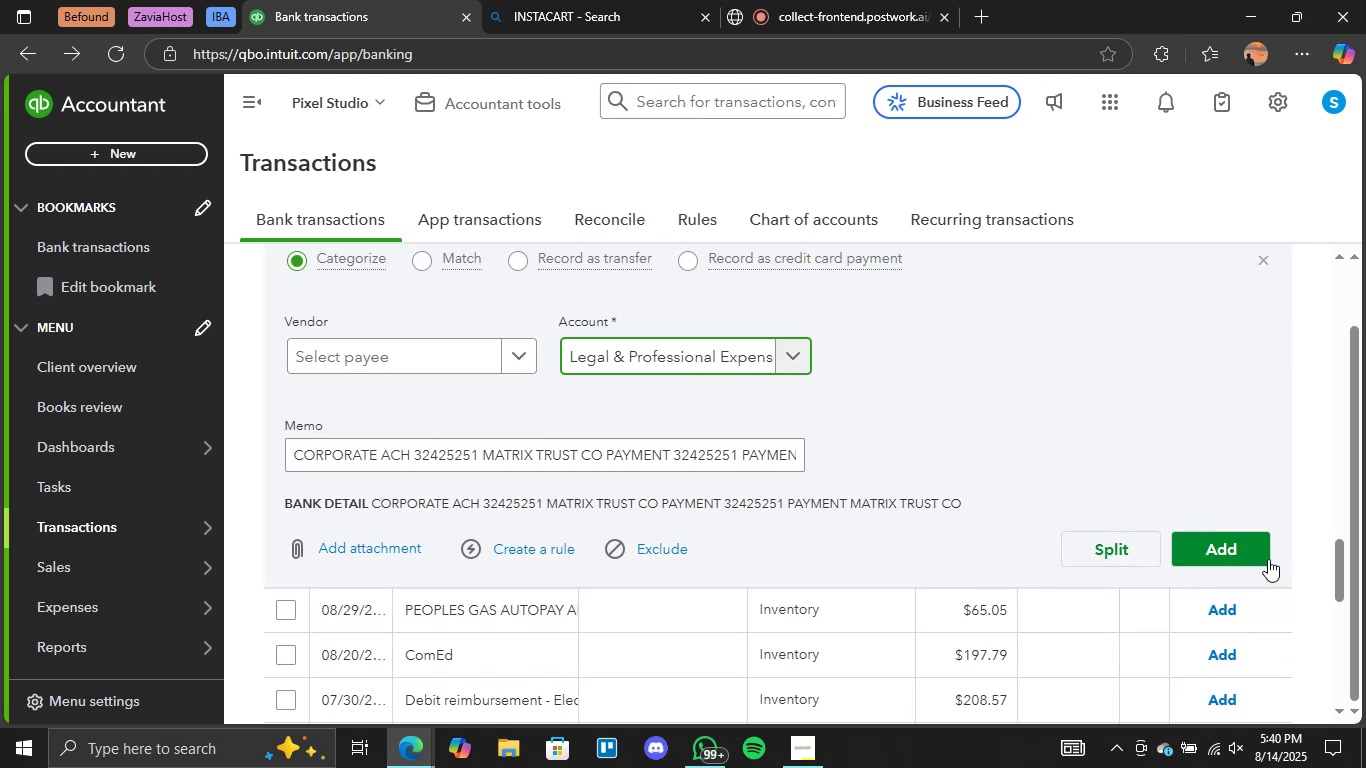 
left_click([1218, 553])
 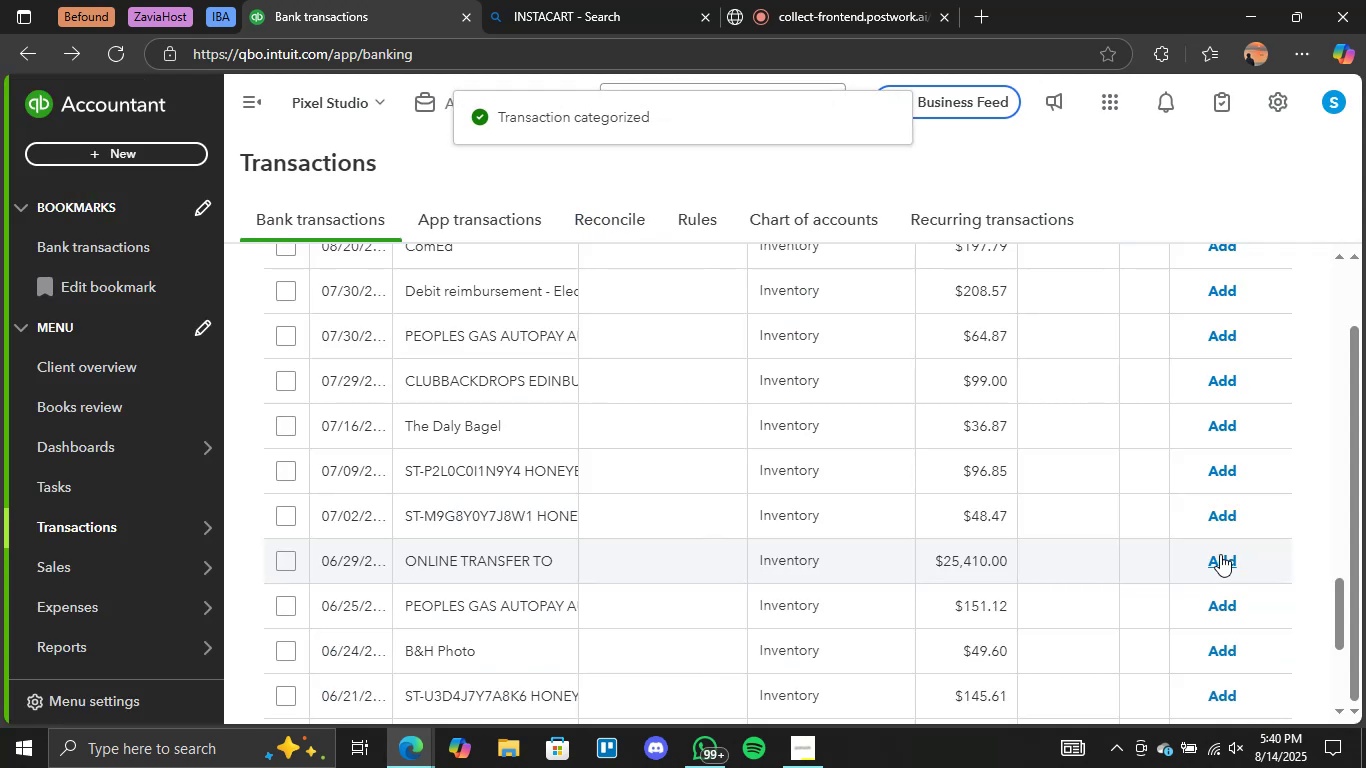 
wait(7.22)
 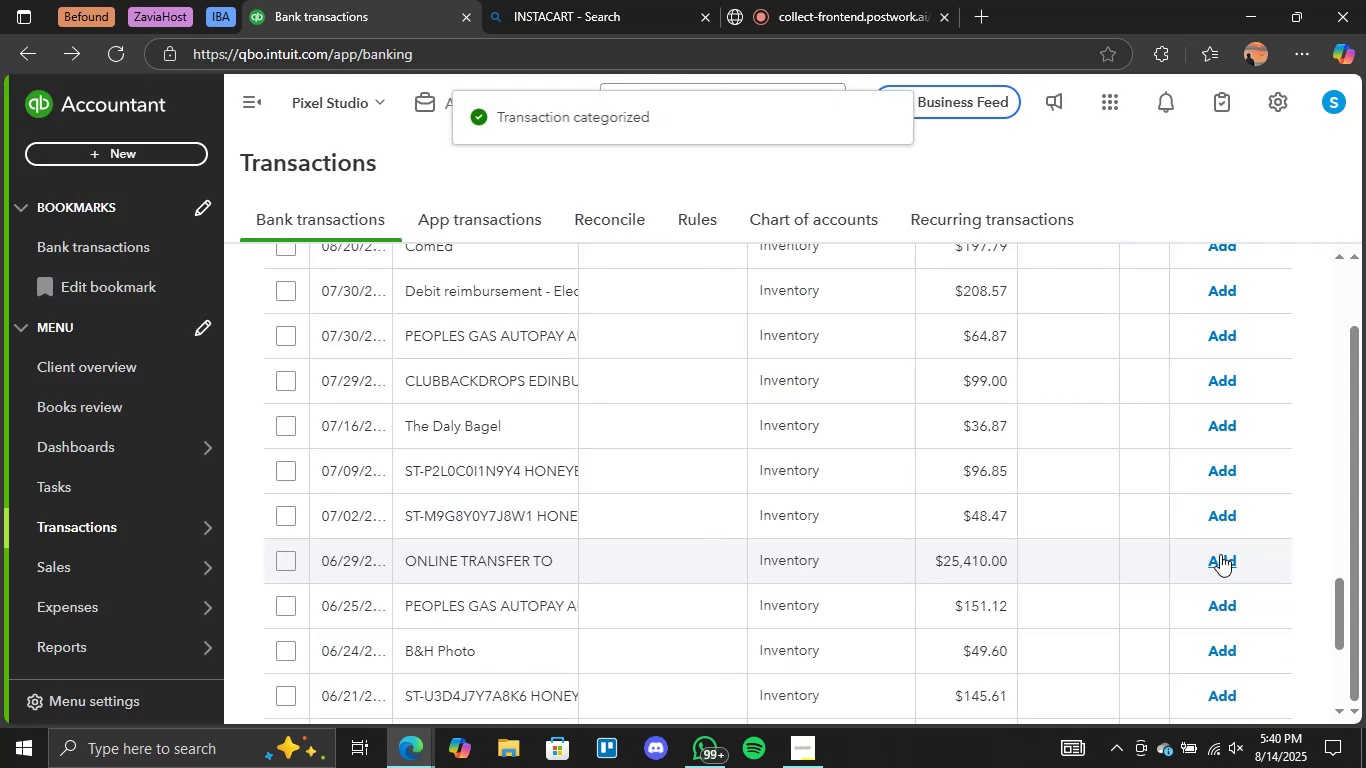 
scroll: coordinate [709, 618], scroll_direction: down, amount: 3.0
 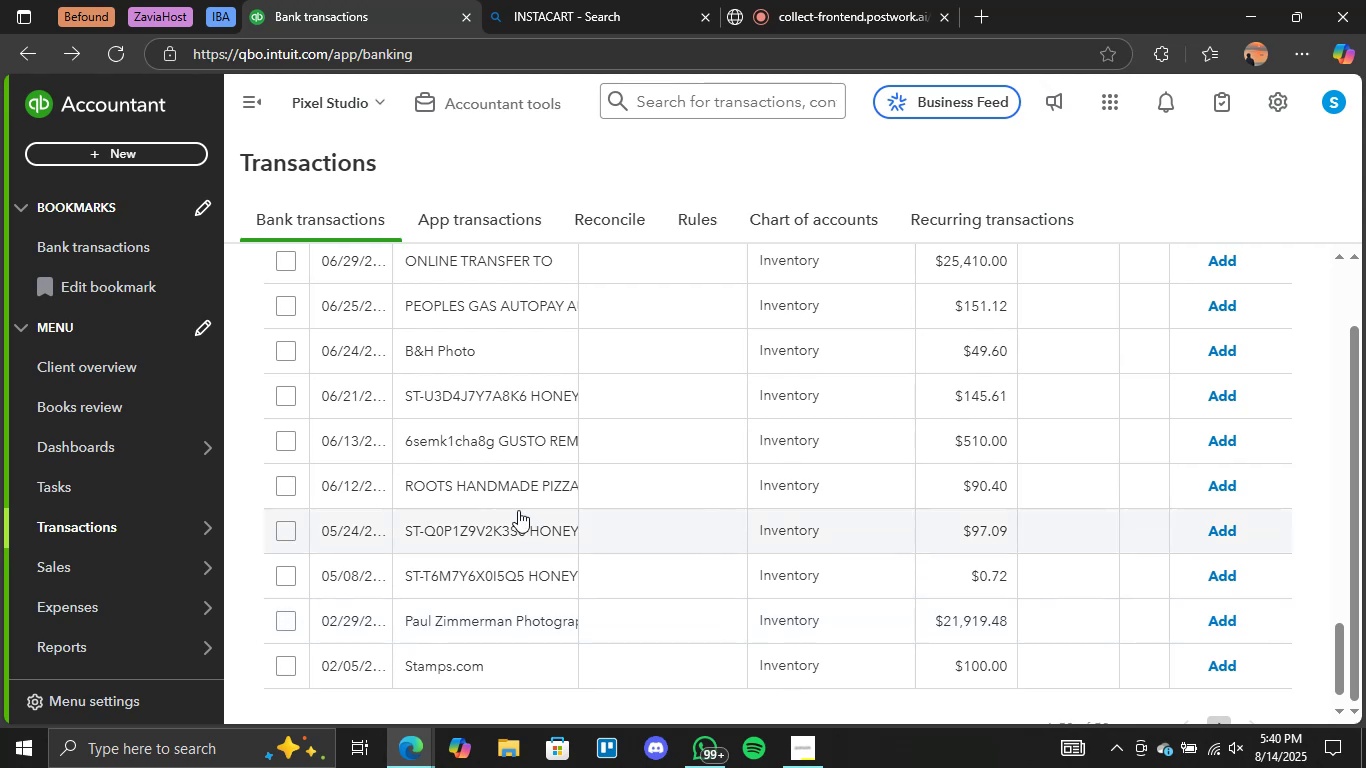 
left_click([504, 521])
 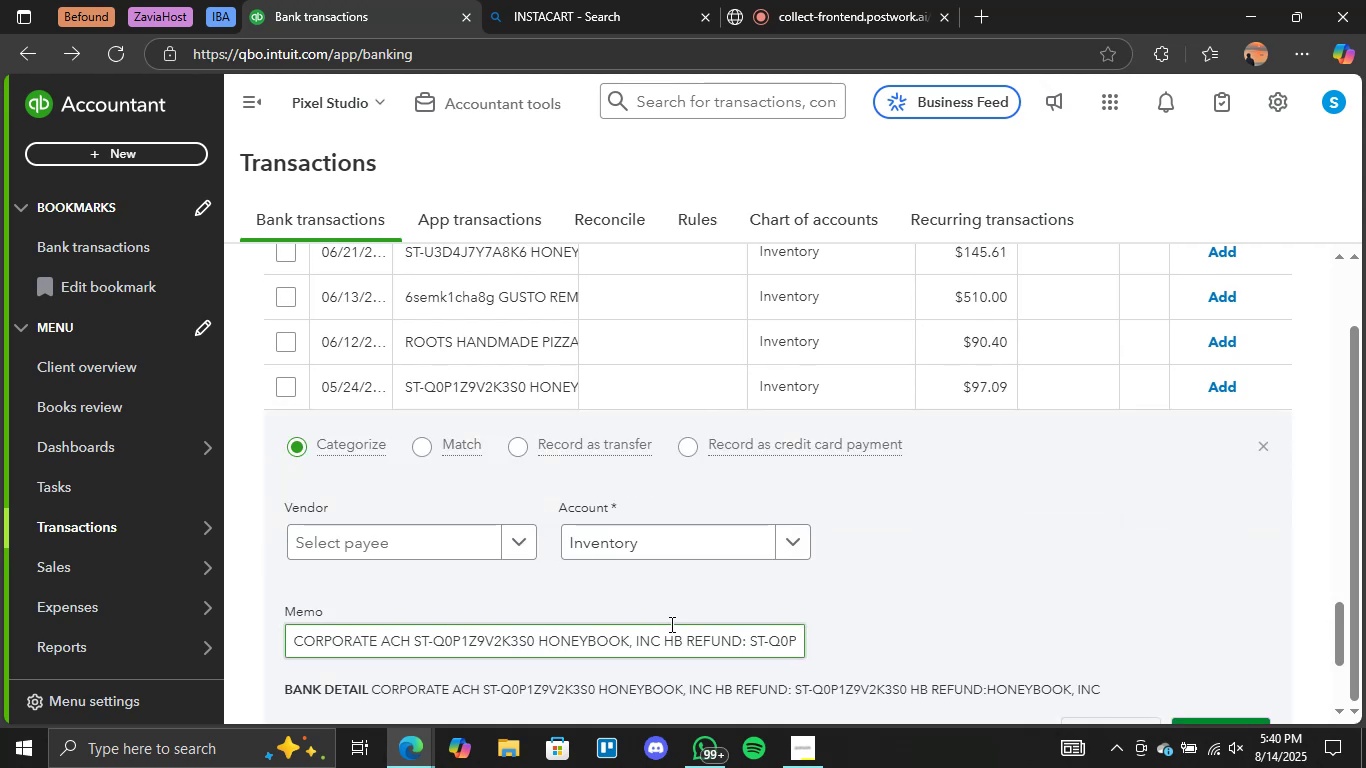 
left_click([800, 546])
 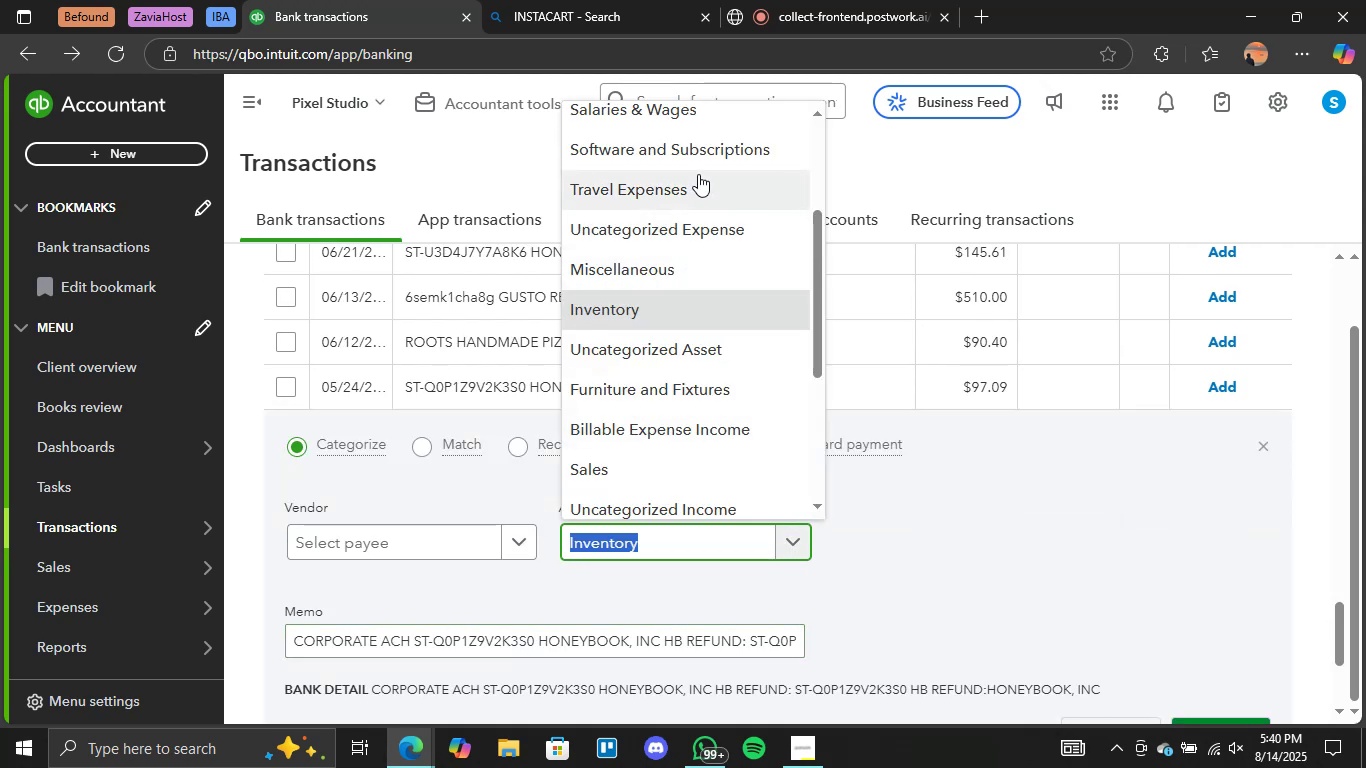 
left_click([701, 155])
 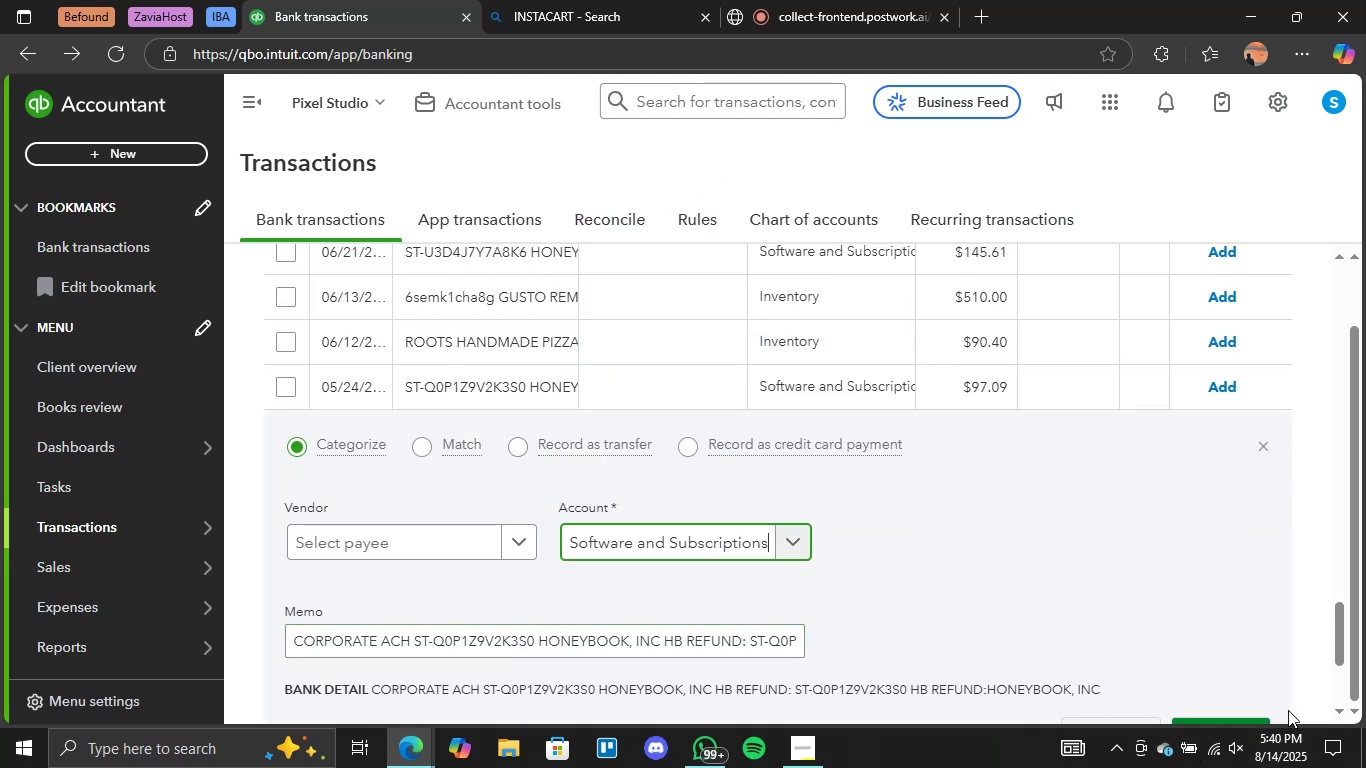 
scroll: coordinate [1246, 696], scroll_direction: down, amount: 2.0
 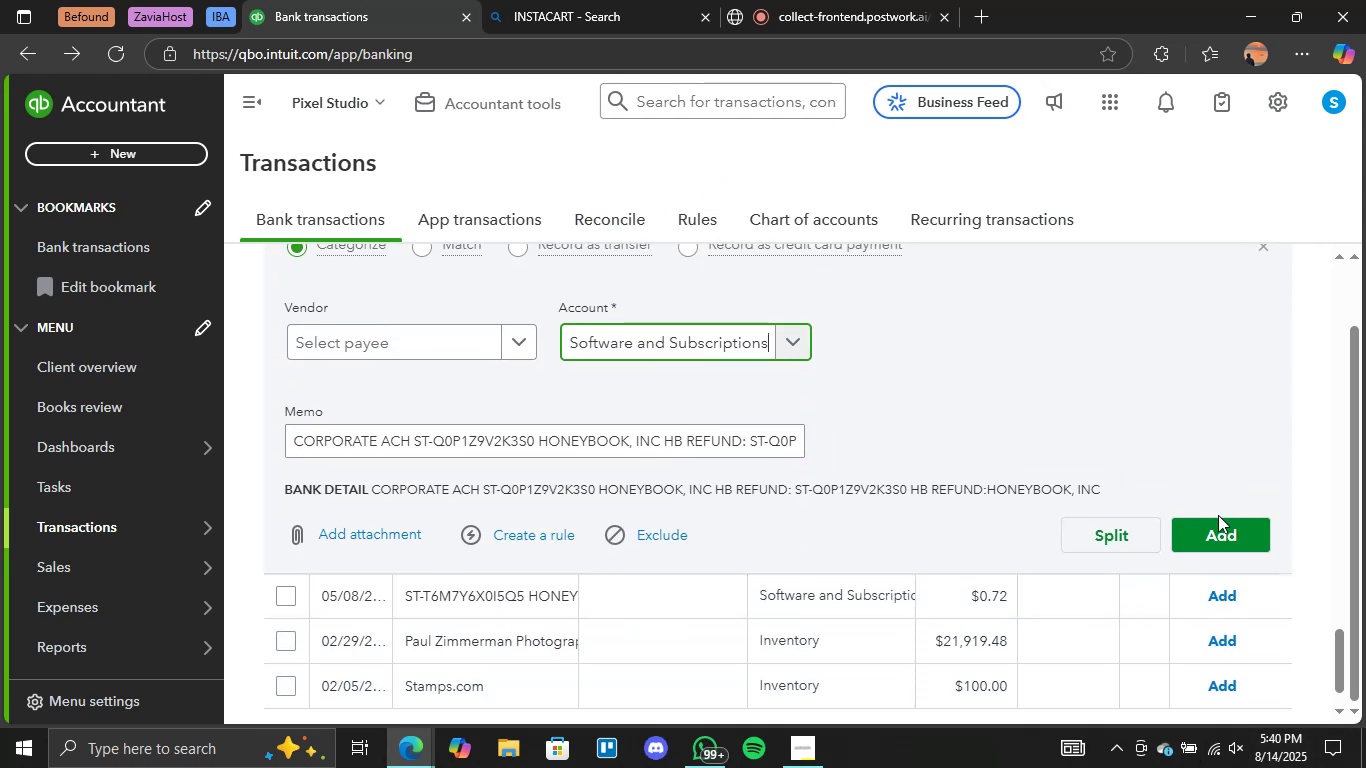 
left_click([1214, 532])
 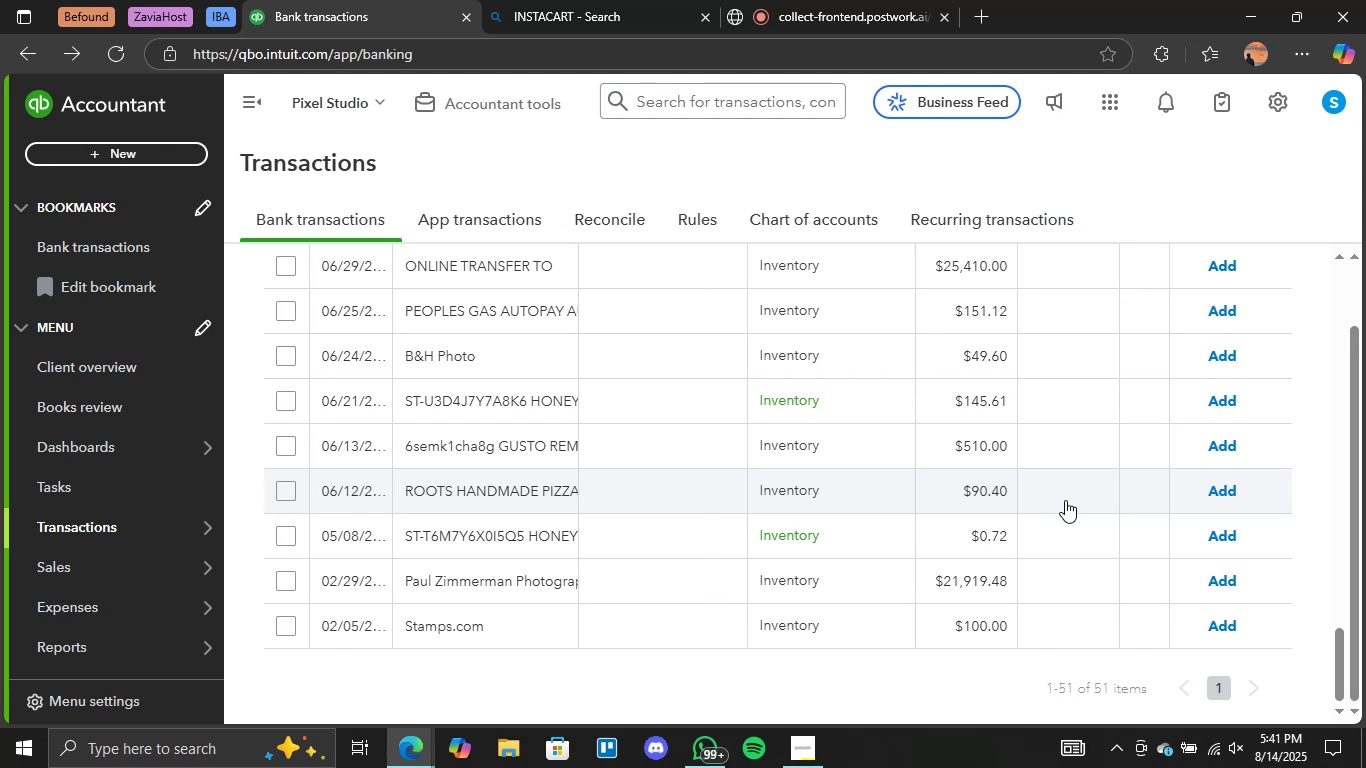 
wait(35.45)
 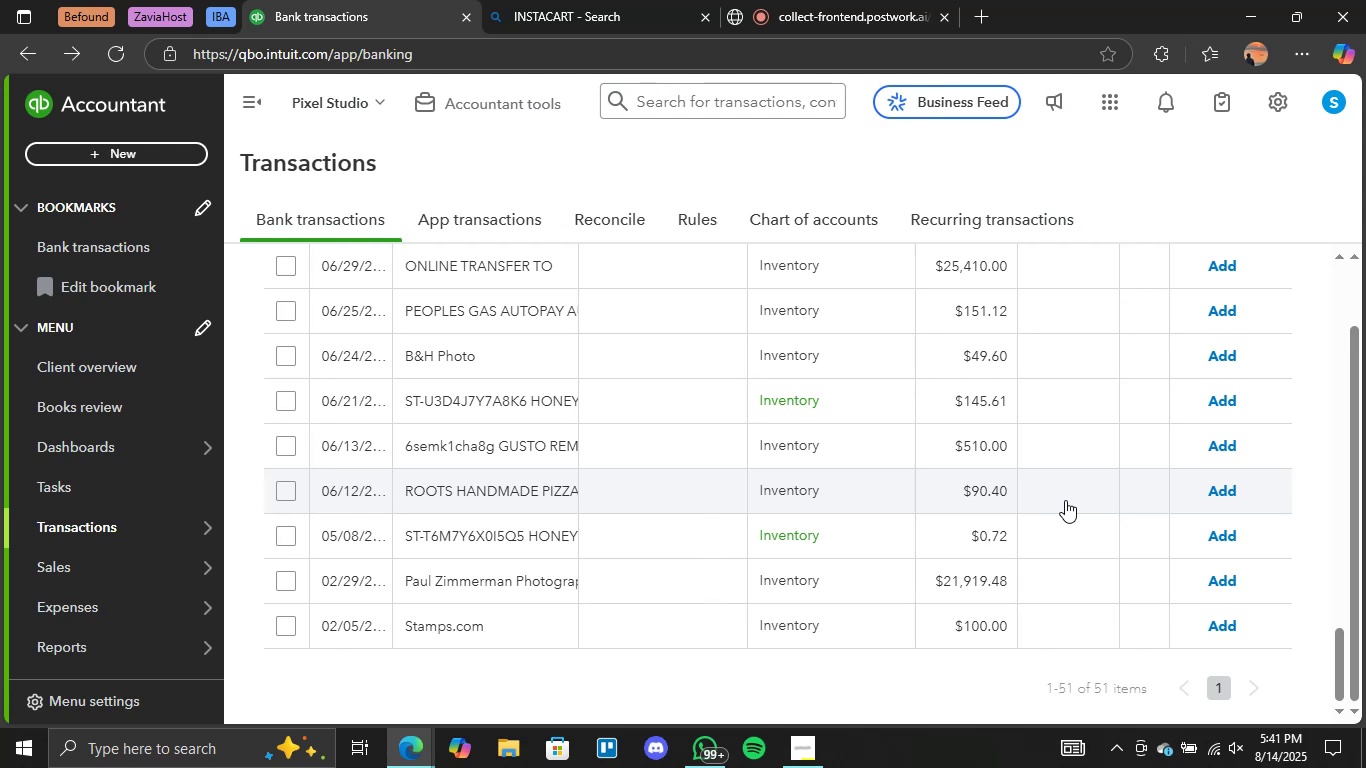 
scroll: coordinate [899, 555], scroll_direction: down, amount: 2.0
 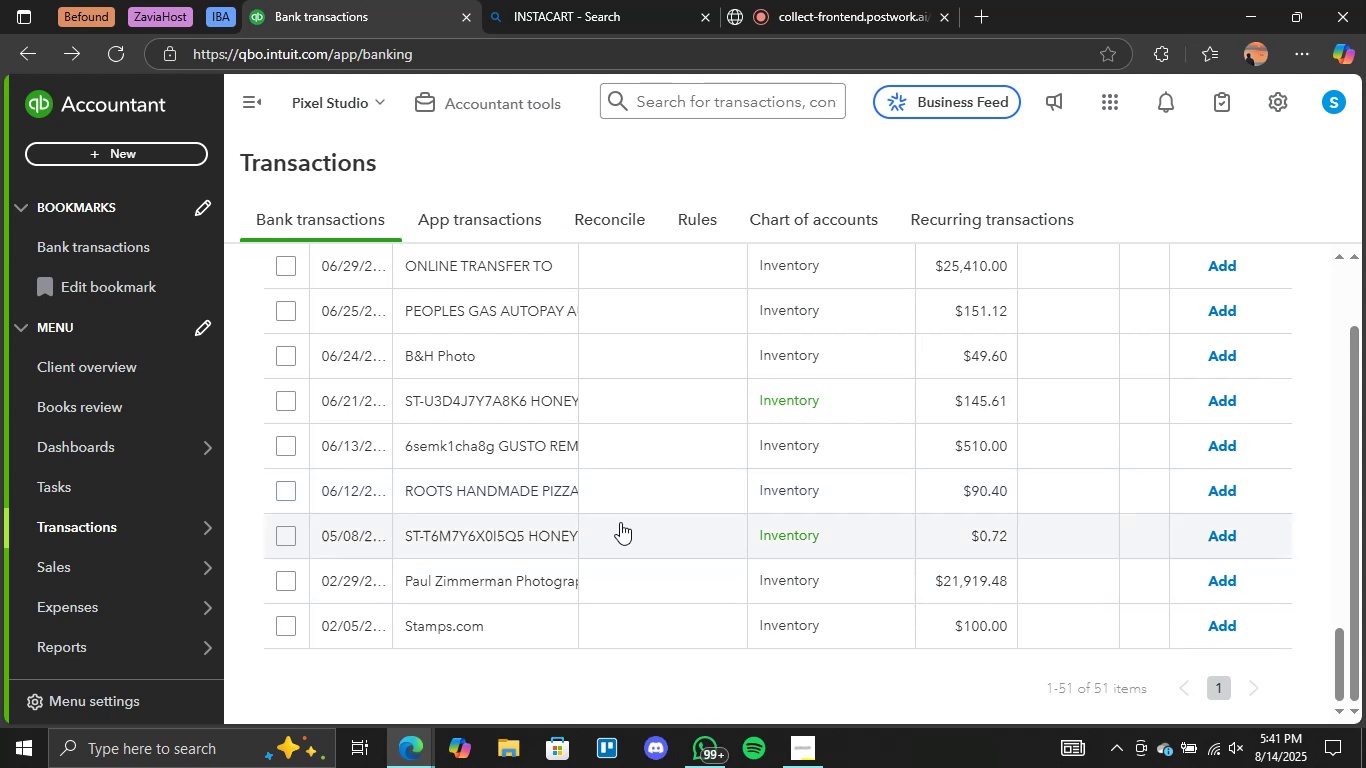 
double_click([470, 532])
 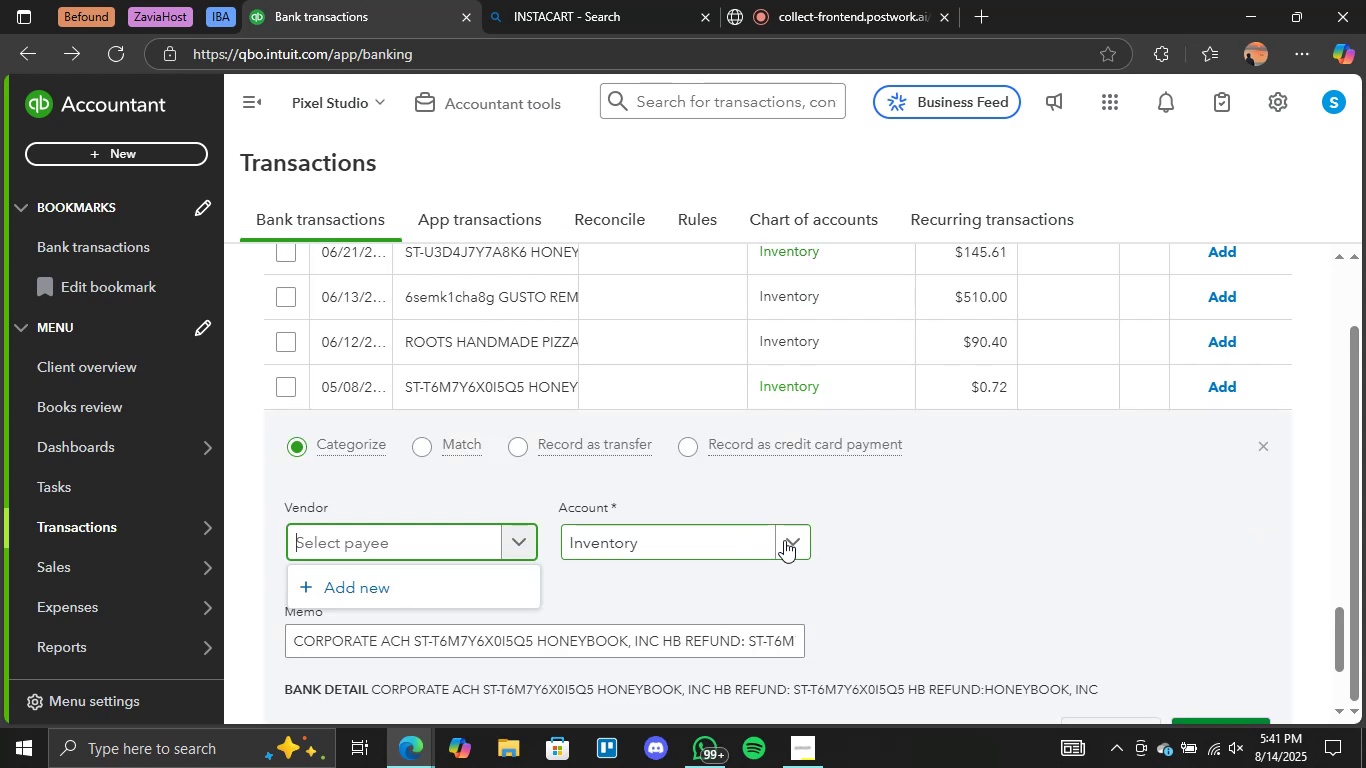 
left_click([788, 540])
 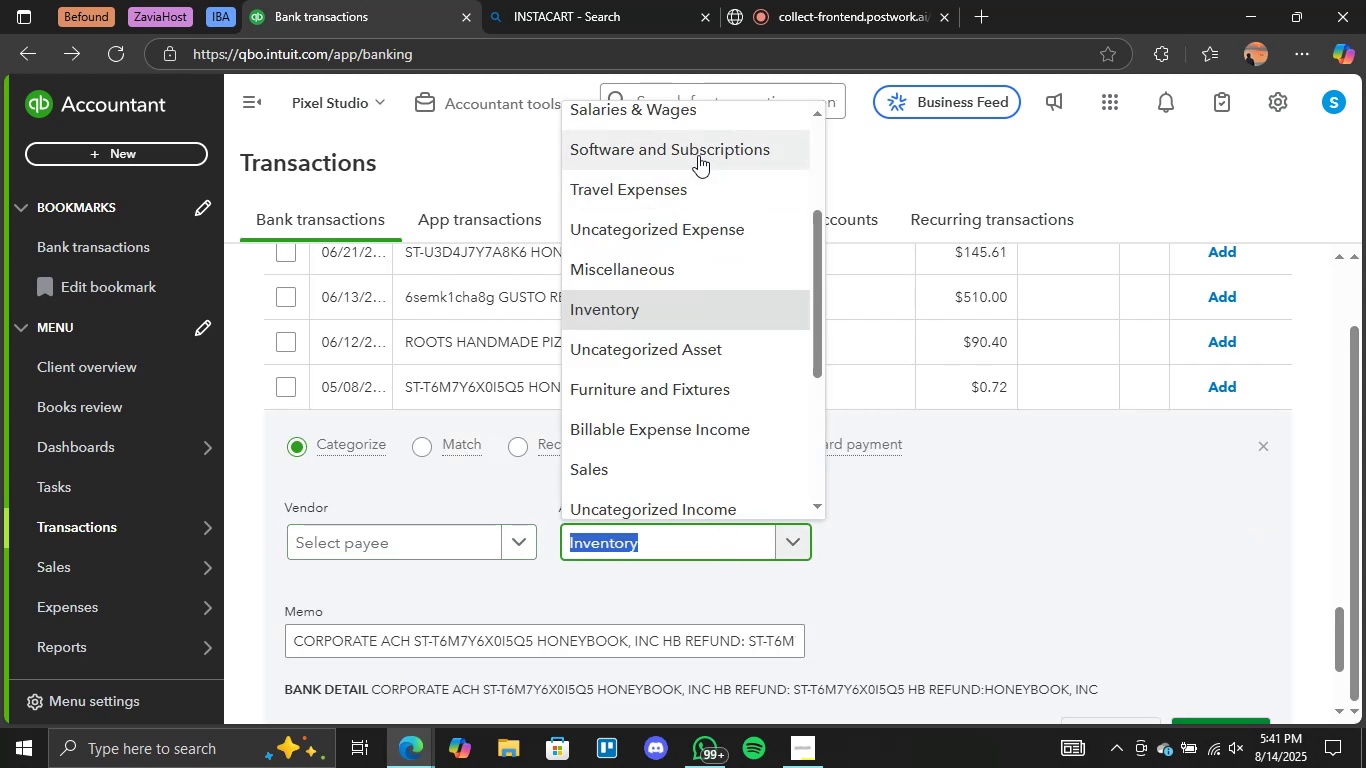 
left_click([698, 155])
 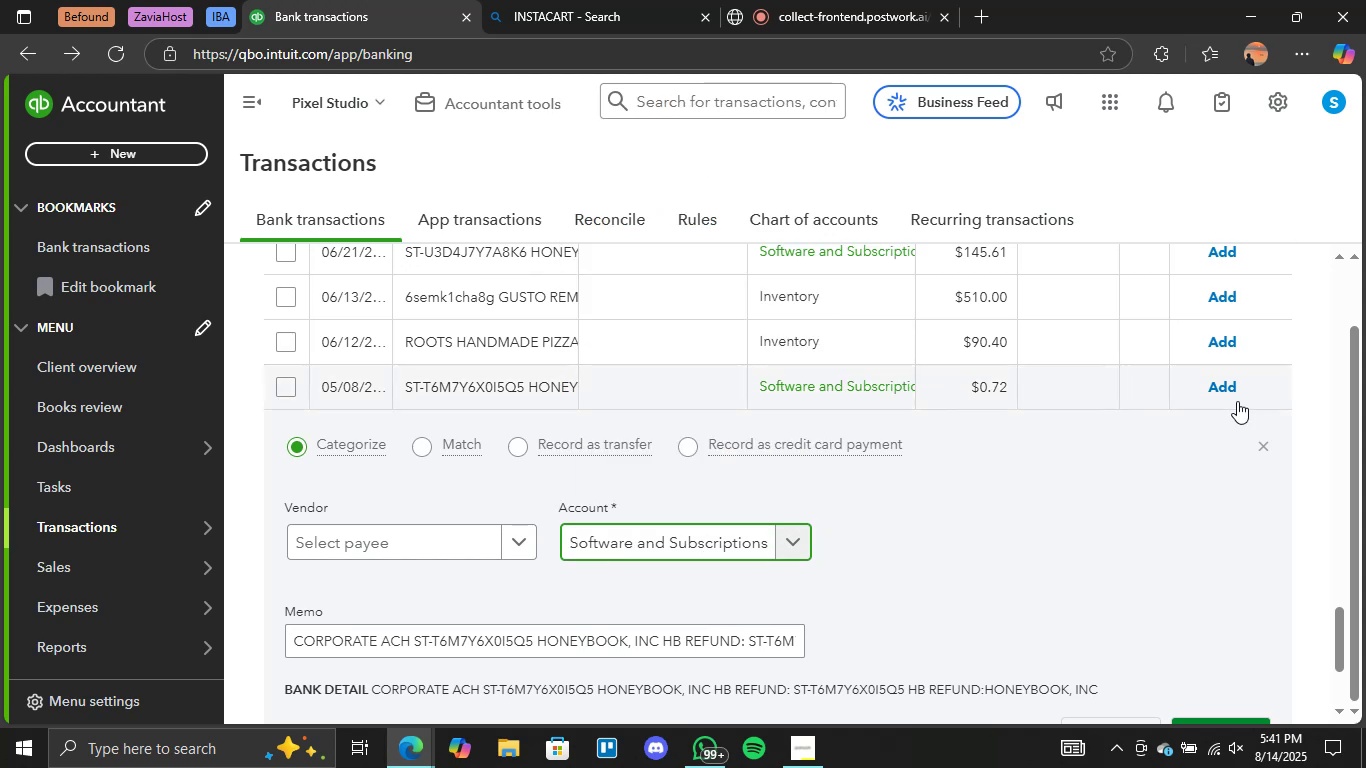 
scroll: coordinate [1218, 492], scroll_direction: none, amount: 0.0
 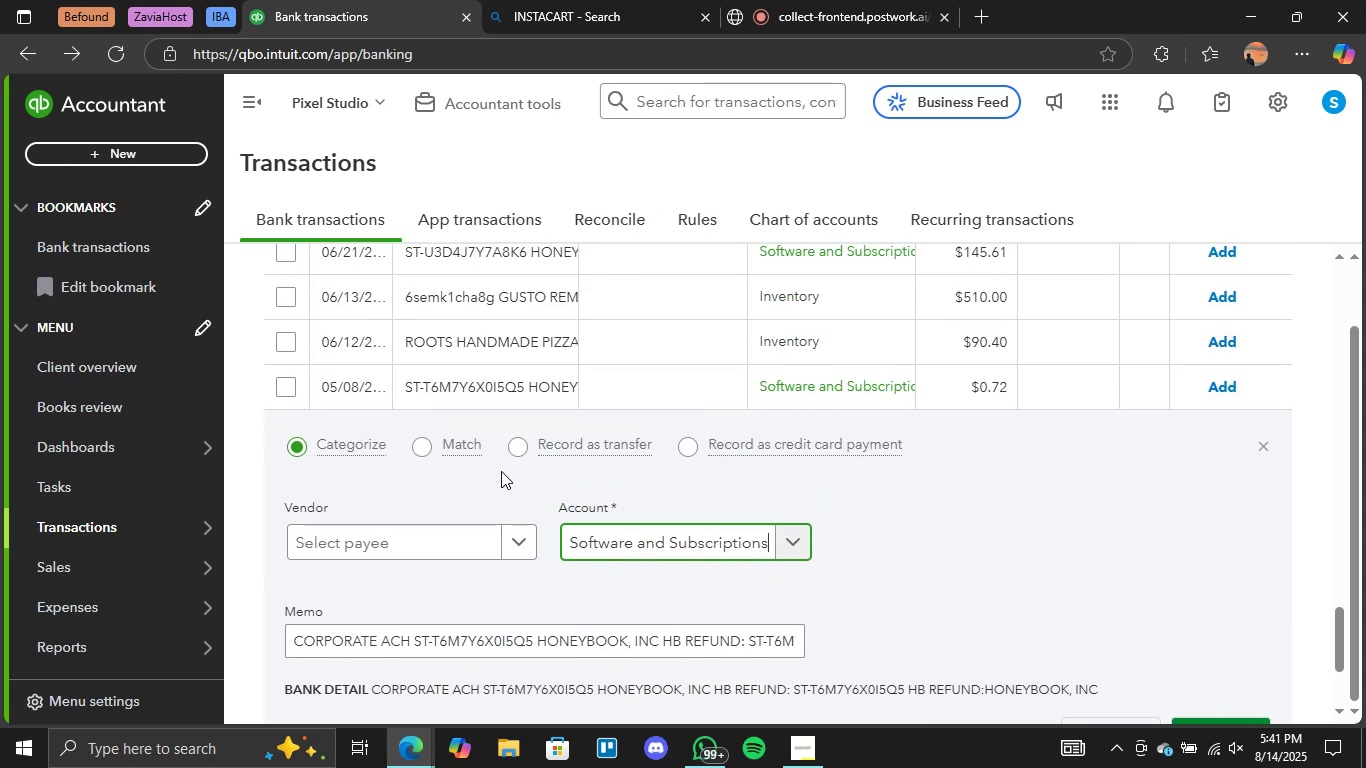 
scroll: coordinate [446, 438], scroll_direction: up, amount: 1.0
 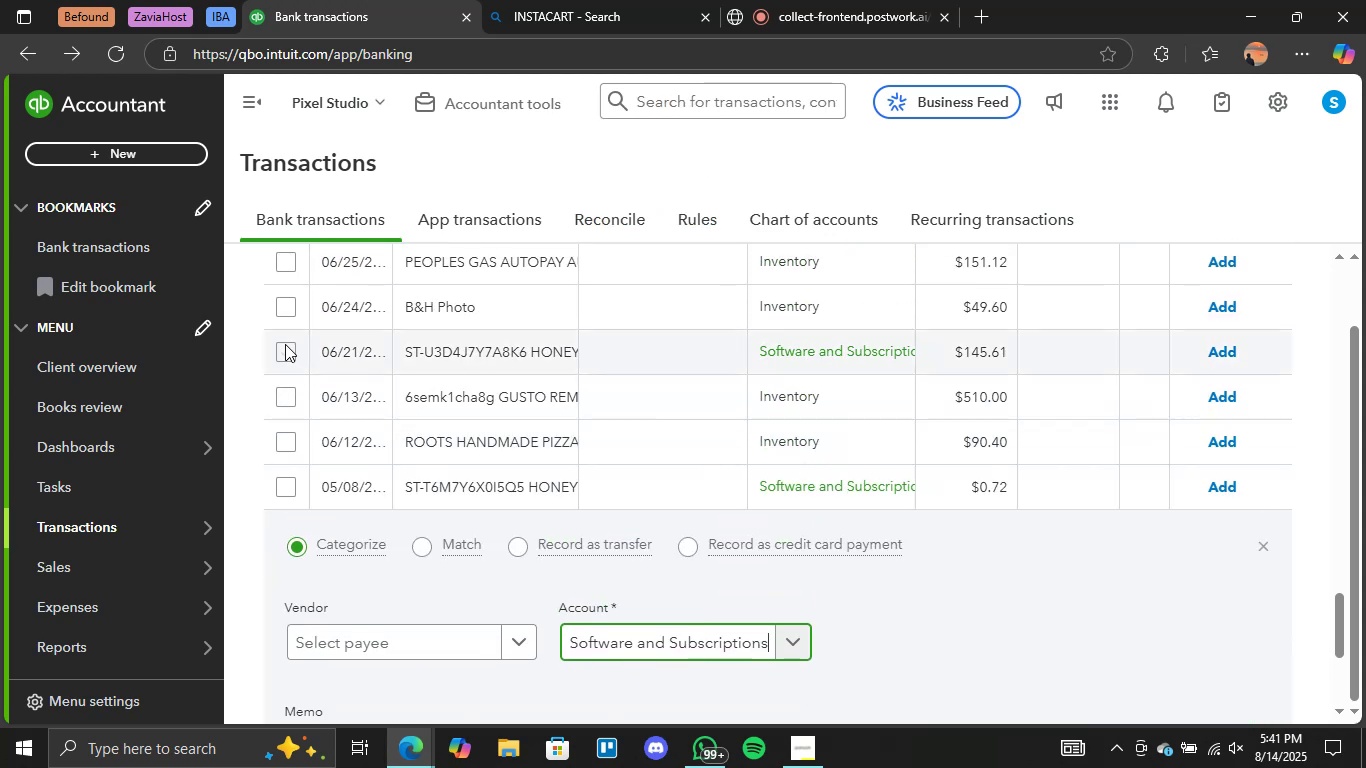 
left_click([282, 351])
 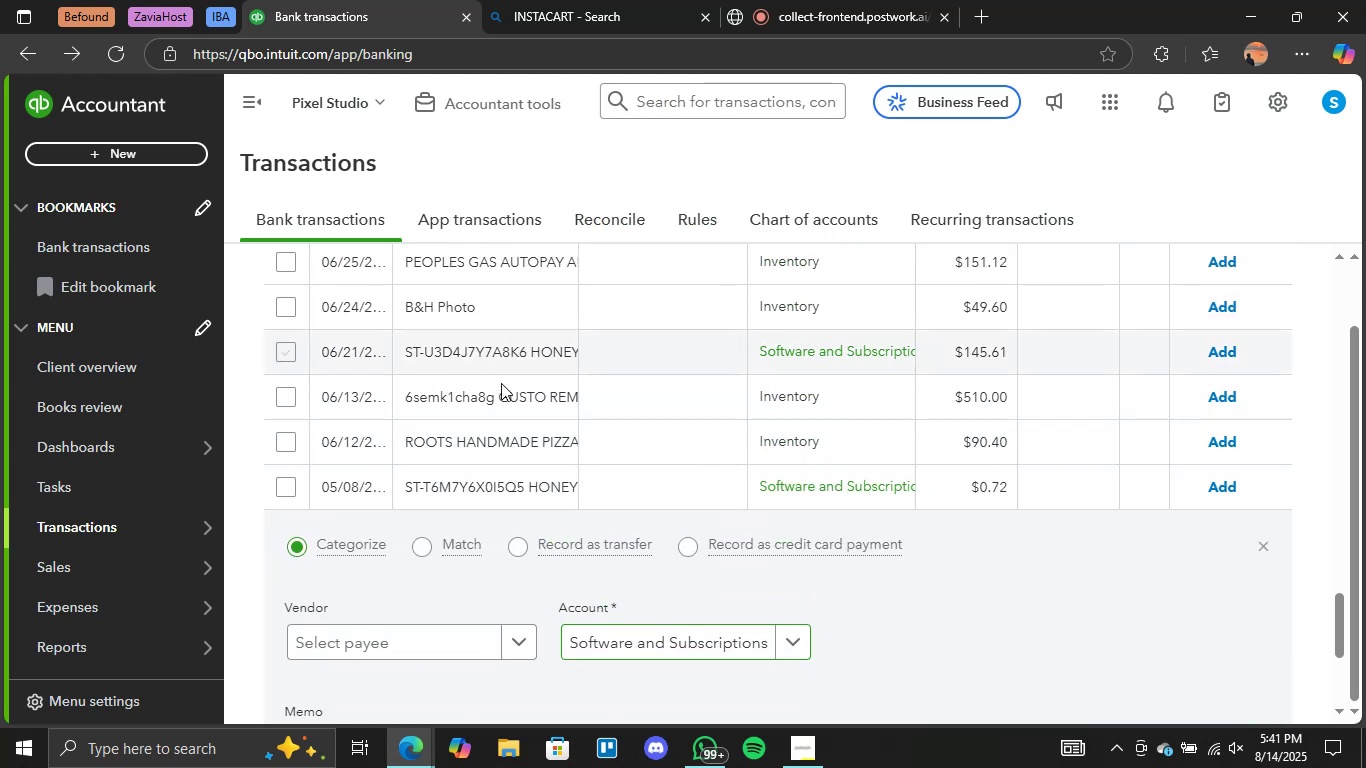 
scroll: coordinate [506, 386], scroll_direction: up, amount: 2.0
 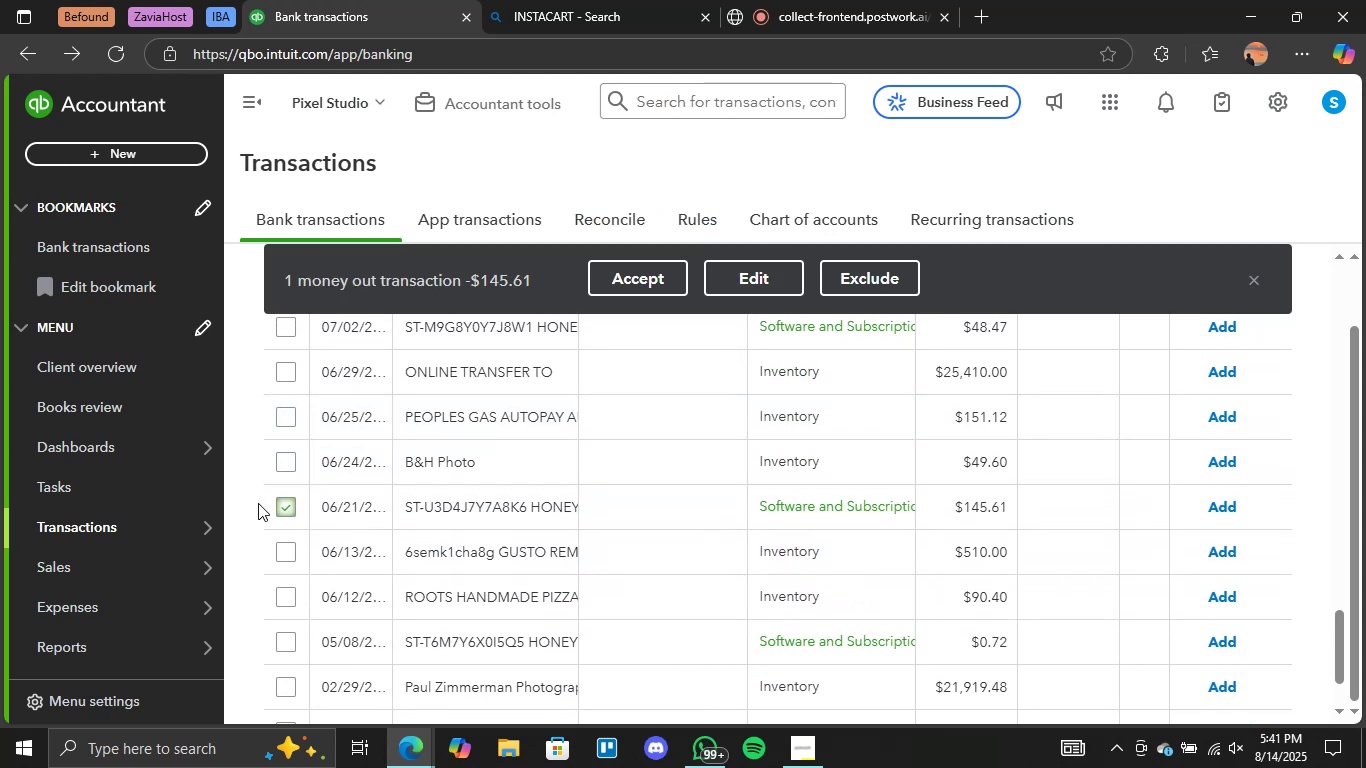 
scroll: coordinate [473, 523], scroll_direction: down, amount: 1.0
 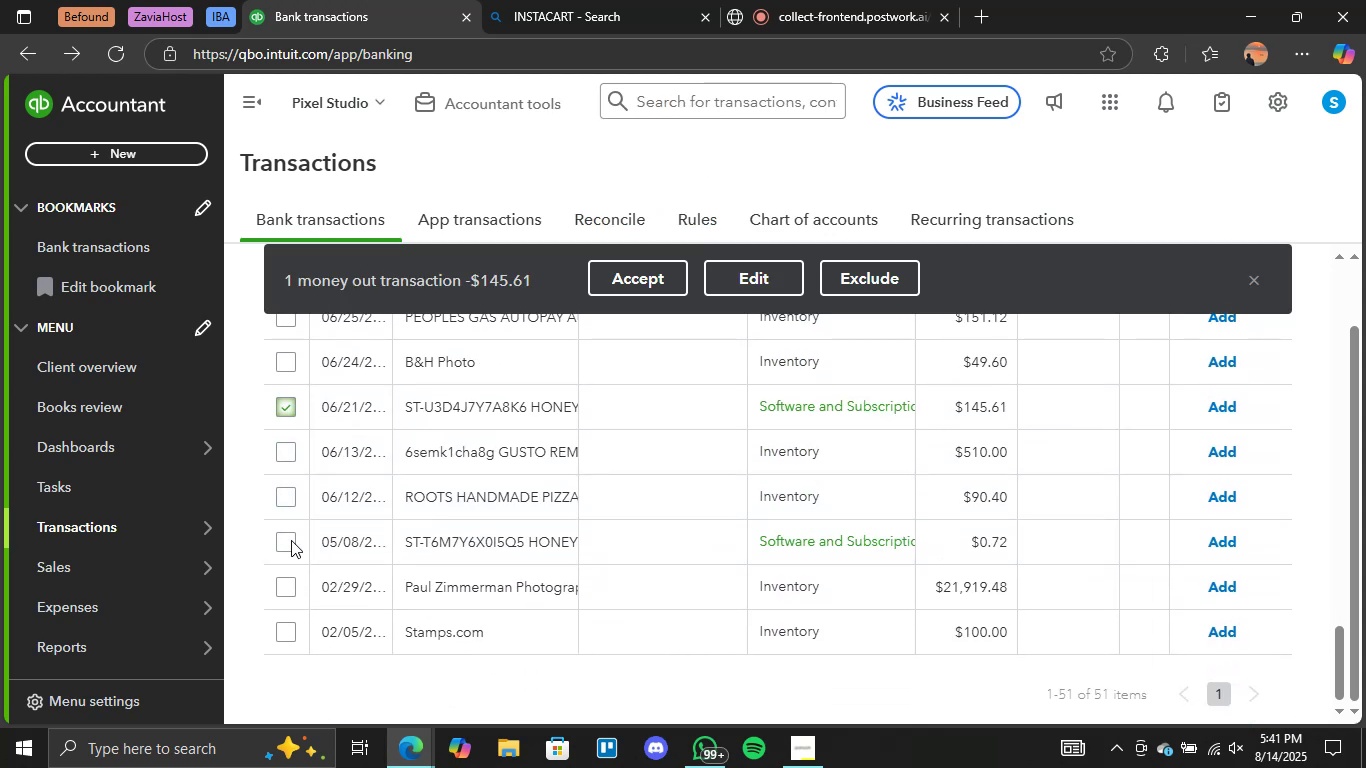 
left_click([283, 540])
 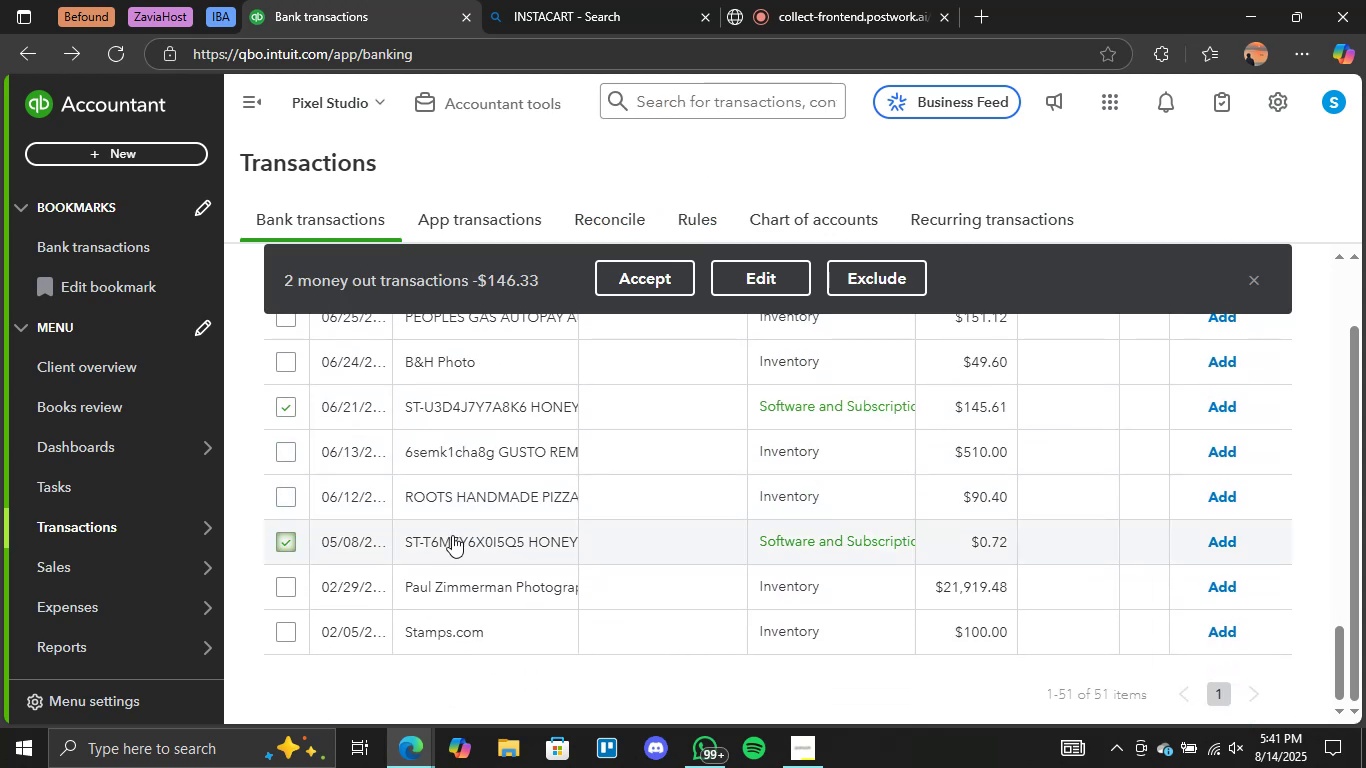 
scroll: coordinate [450, 535], scroll_direction: down, amount: 3.0
 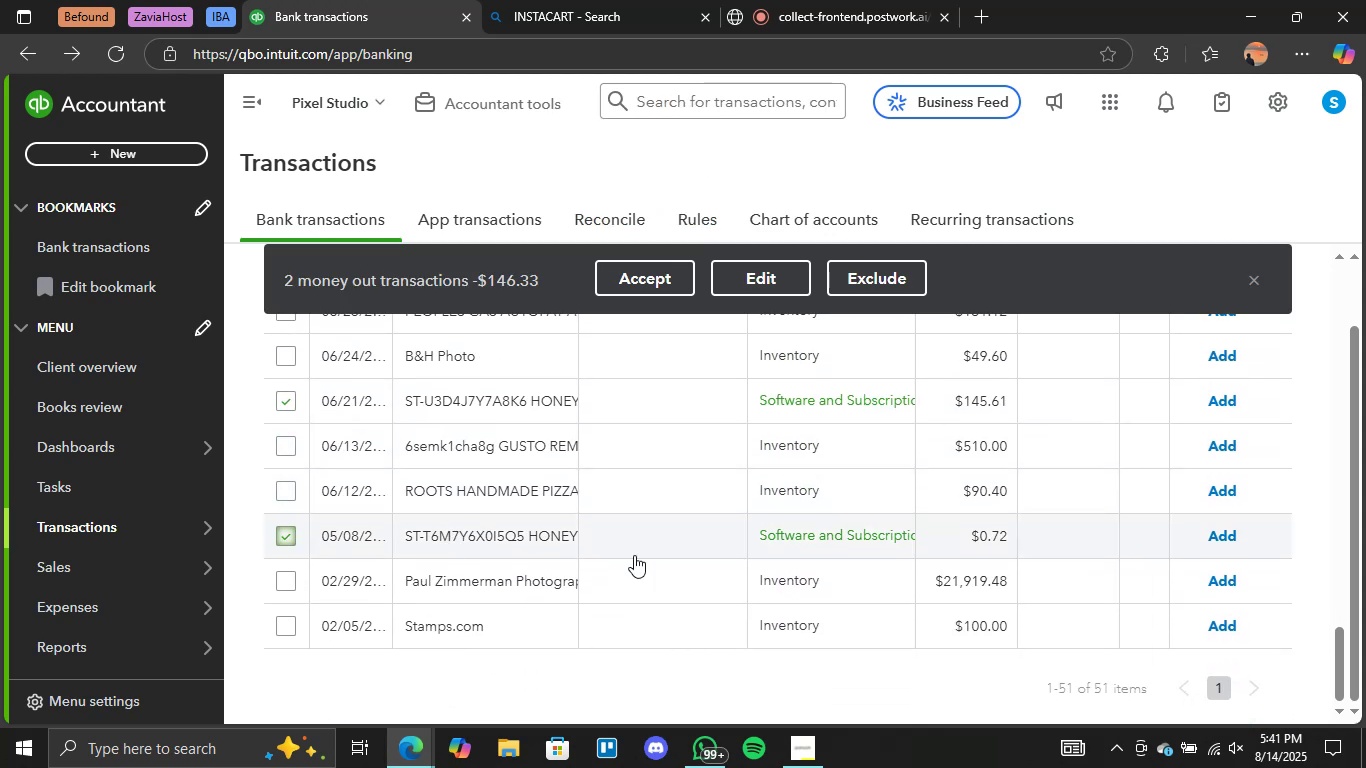 
scroll: coordinate [610, 555], scroll_direction: up, amount: 3.0
 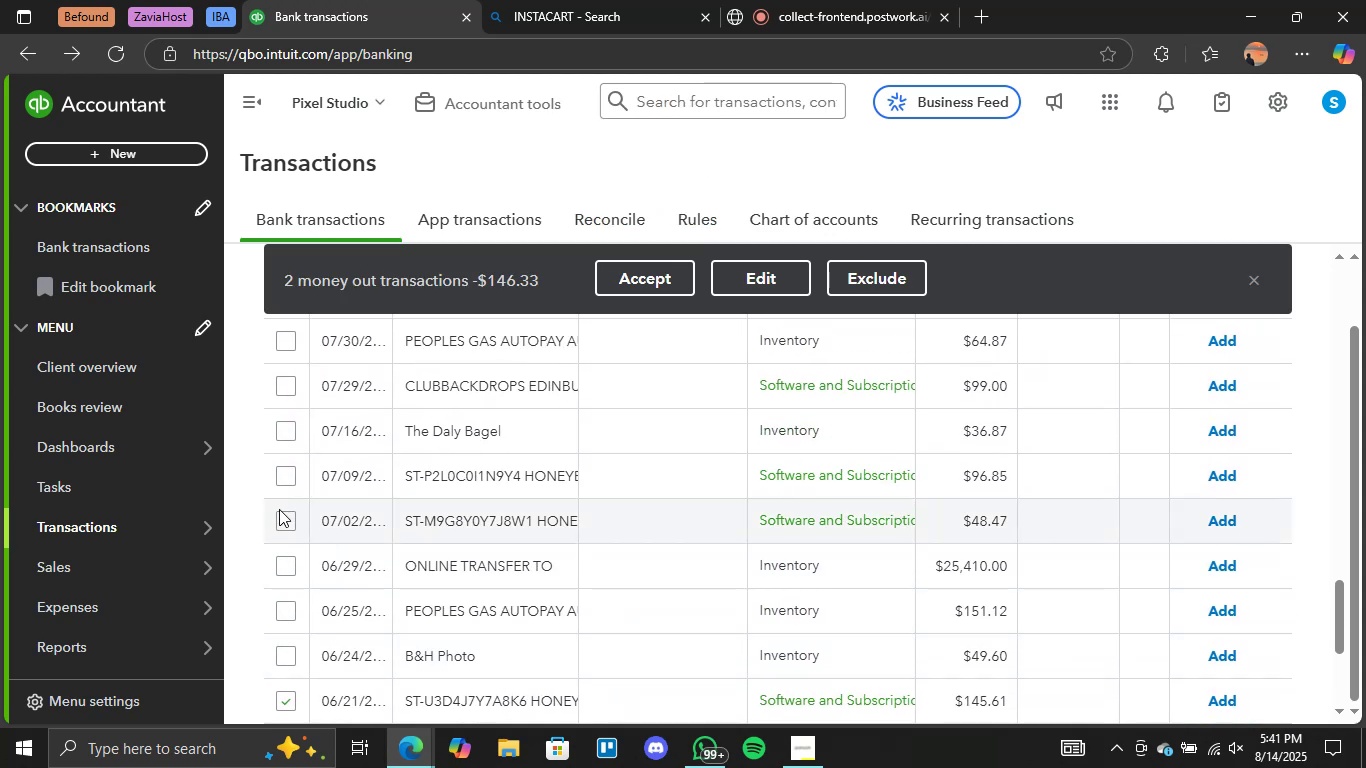 
double_click([283, 480])
 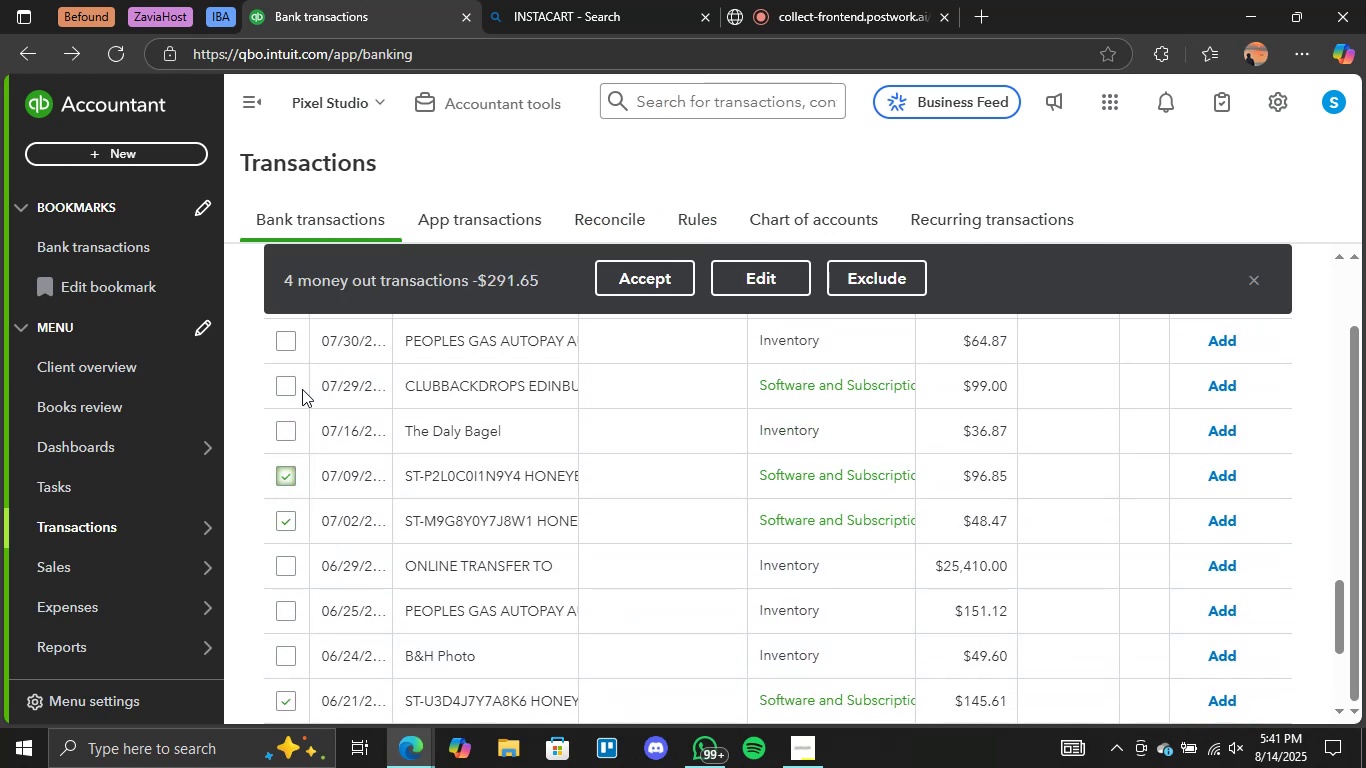 
left_click([285, 392])
 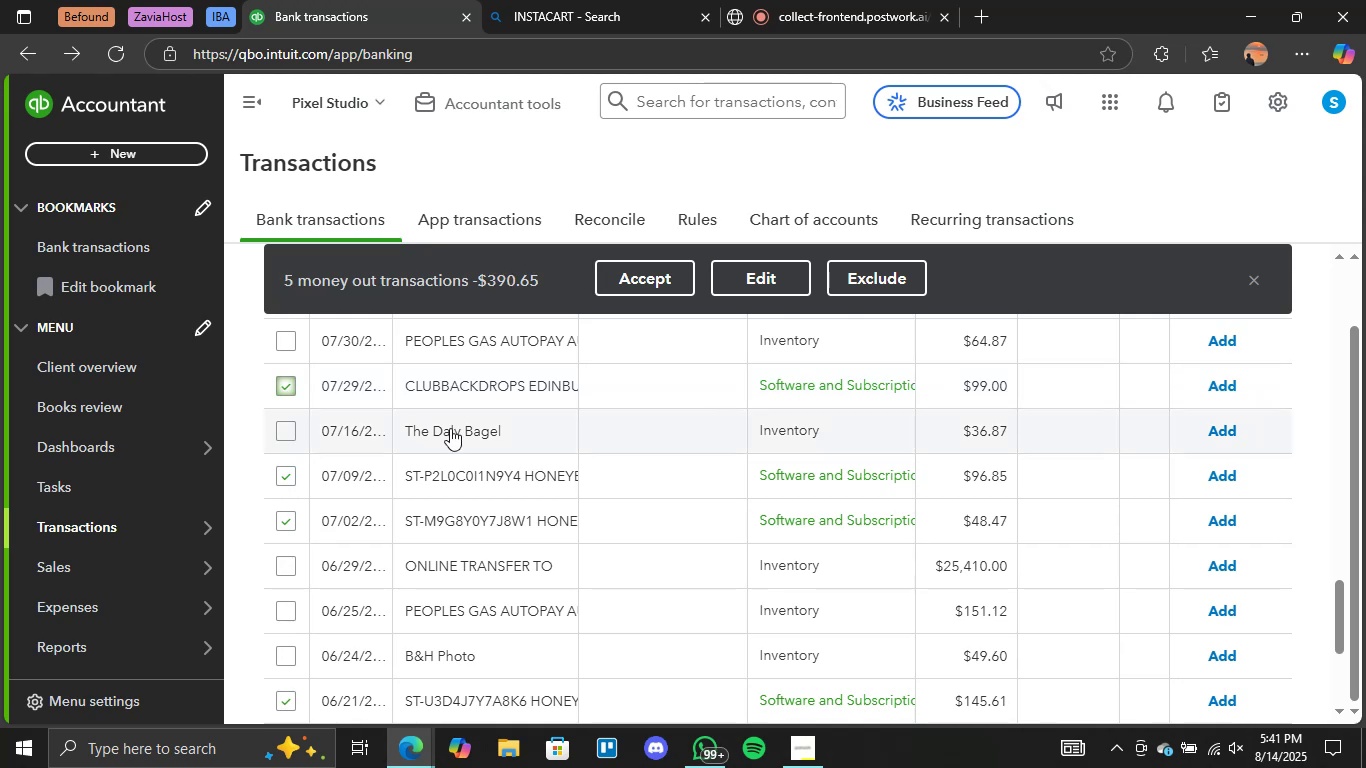 
scroll: coordinate [465, 473], scroll_direction: up, amount: 5.0
 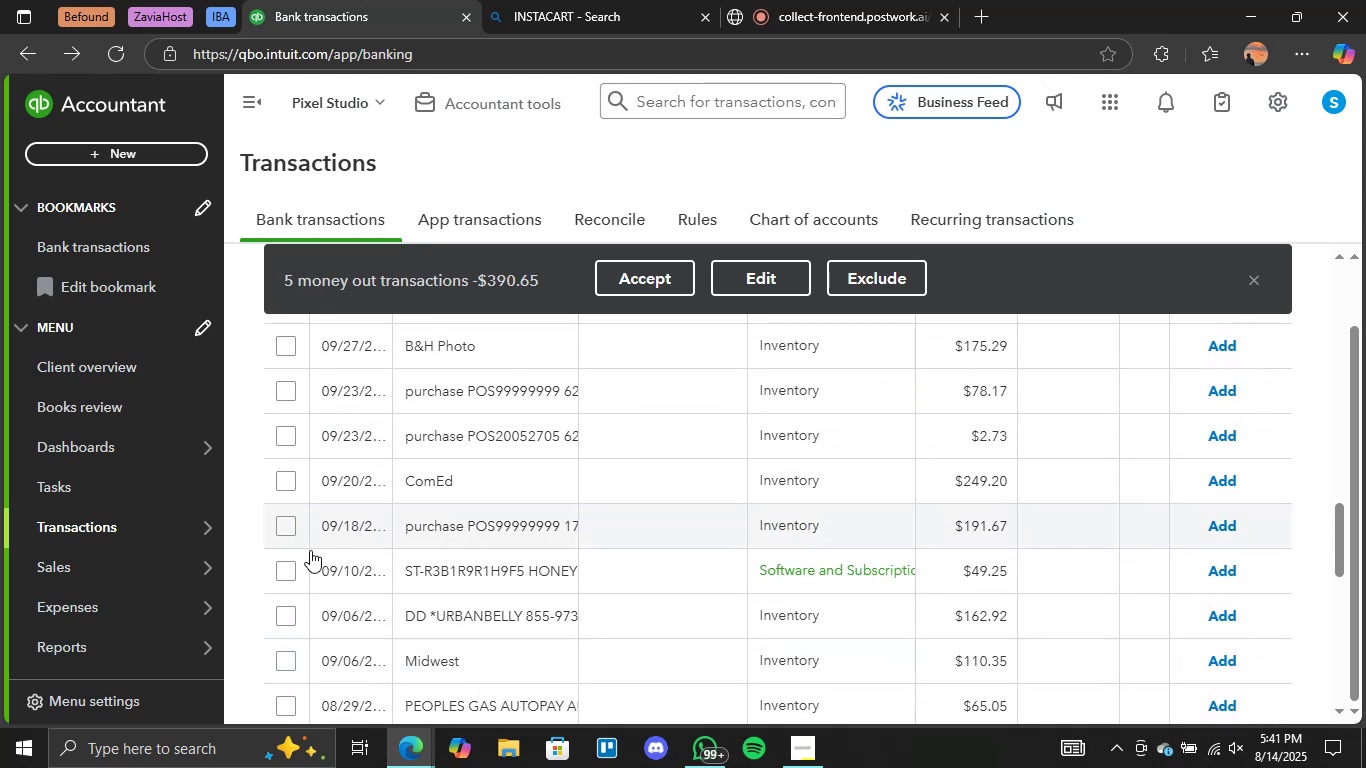 
left_click([288, 564])
 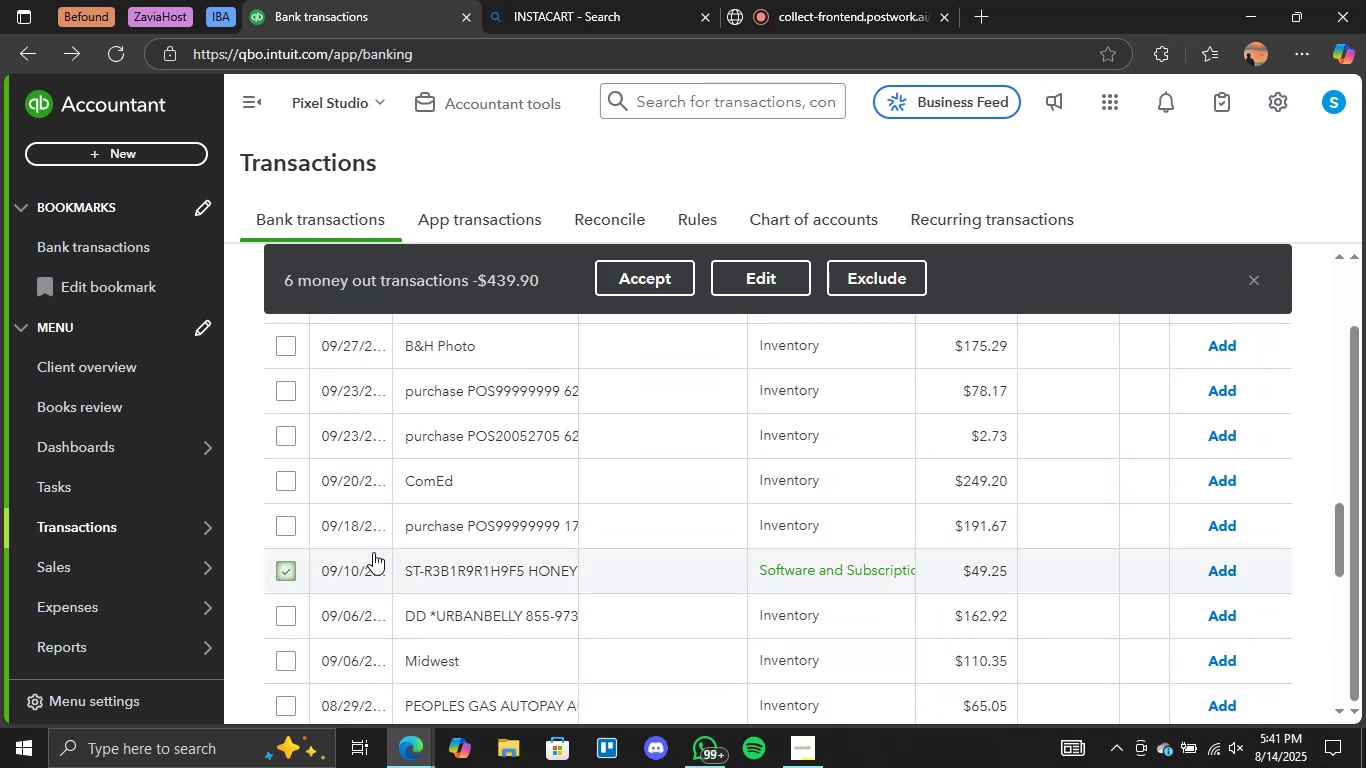 
scroll: coordinate [379, 546], scroll_direction: up, amount: 16.0
 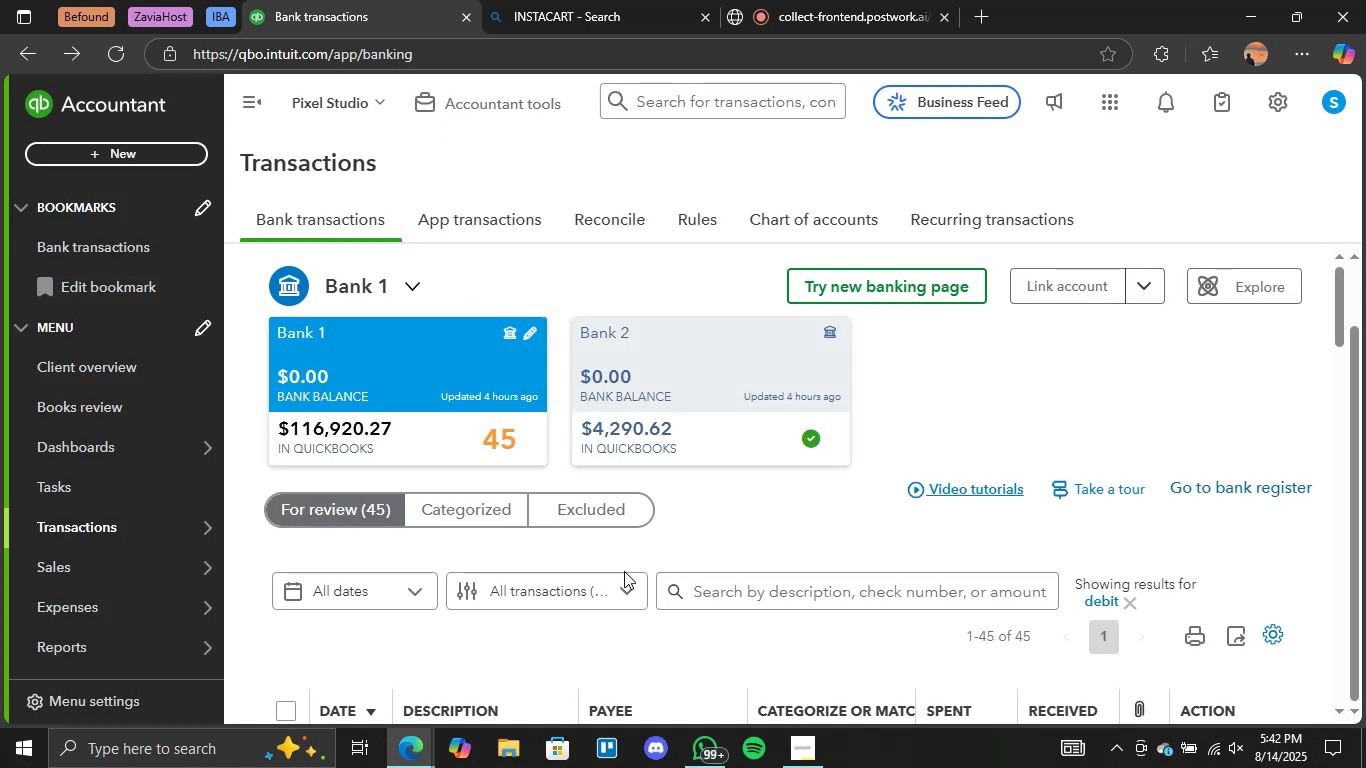 
wait(17.3)
 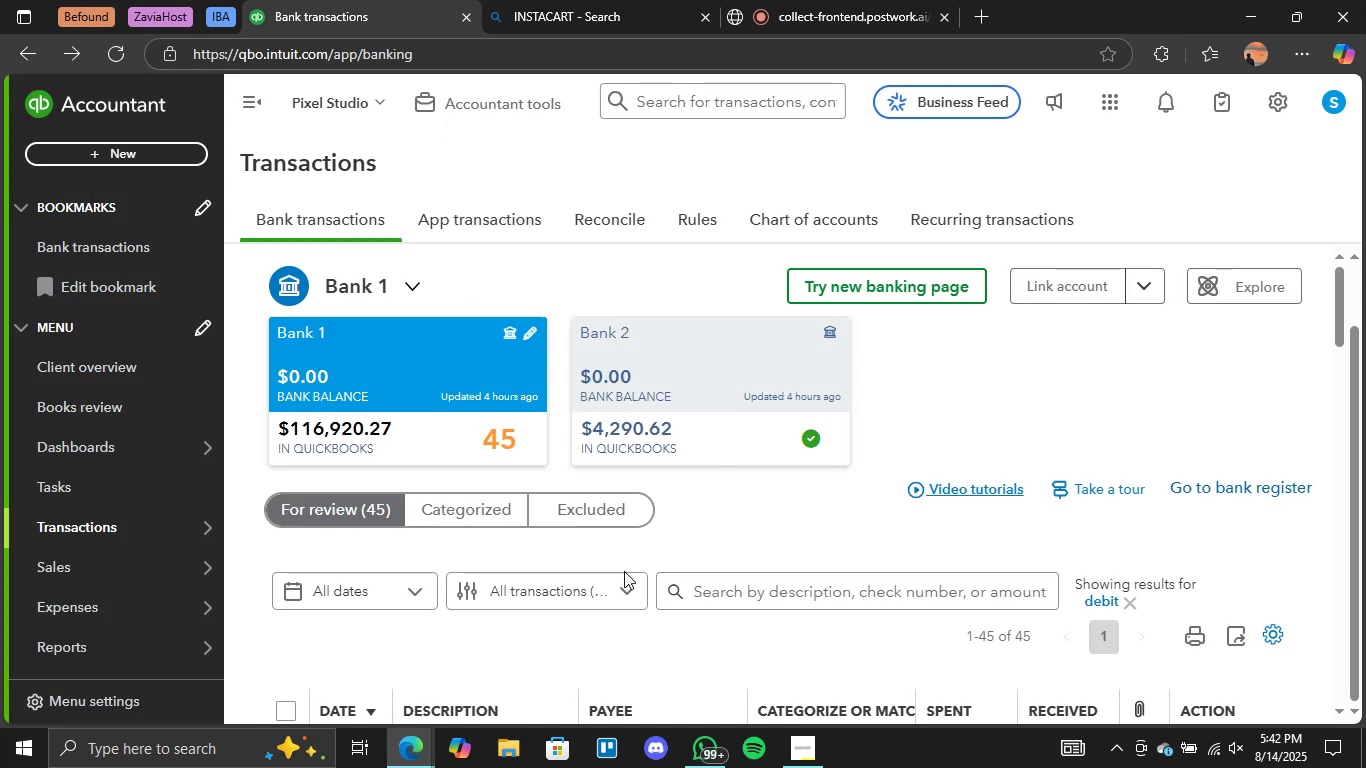 
scroll: coordinate [596, 541], scroll_direction: down, amount: 4.0
 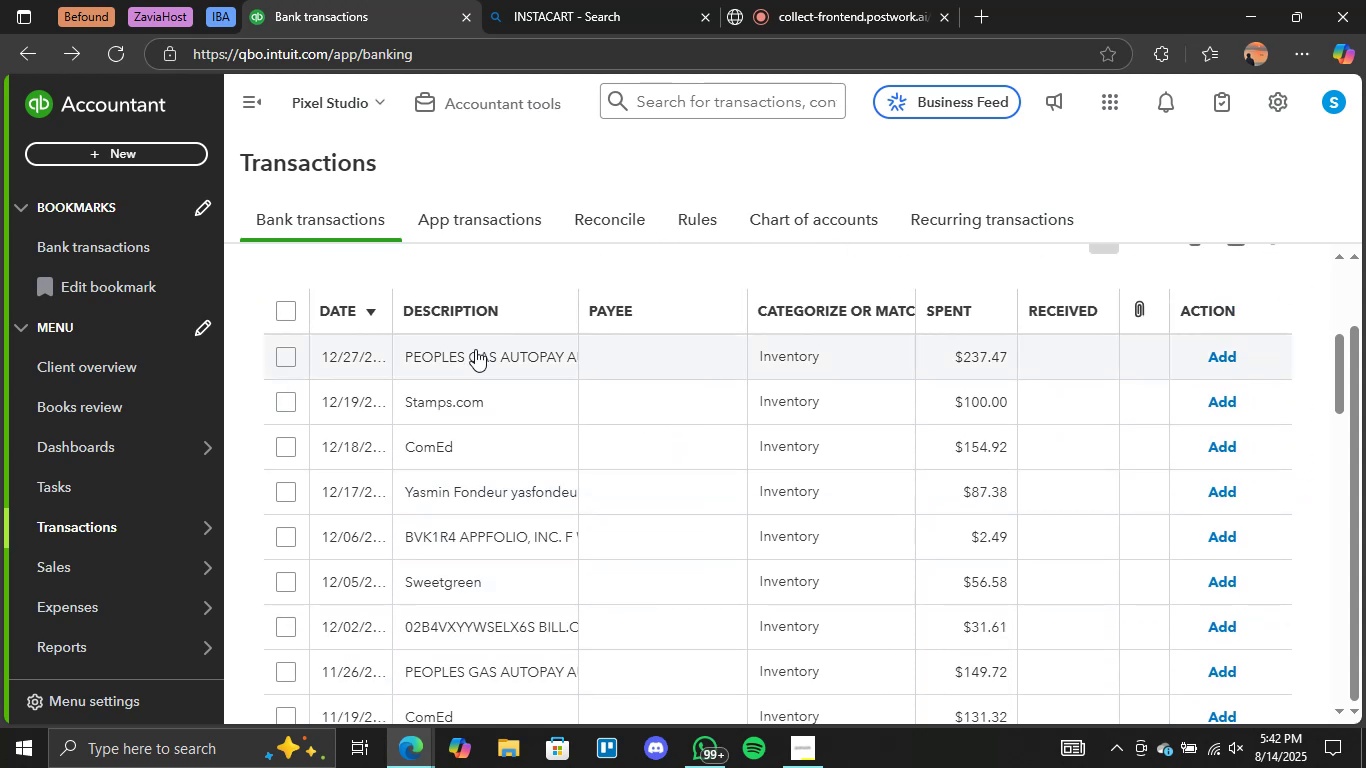 
left_click([467, 360])
 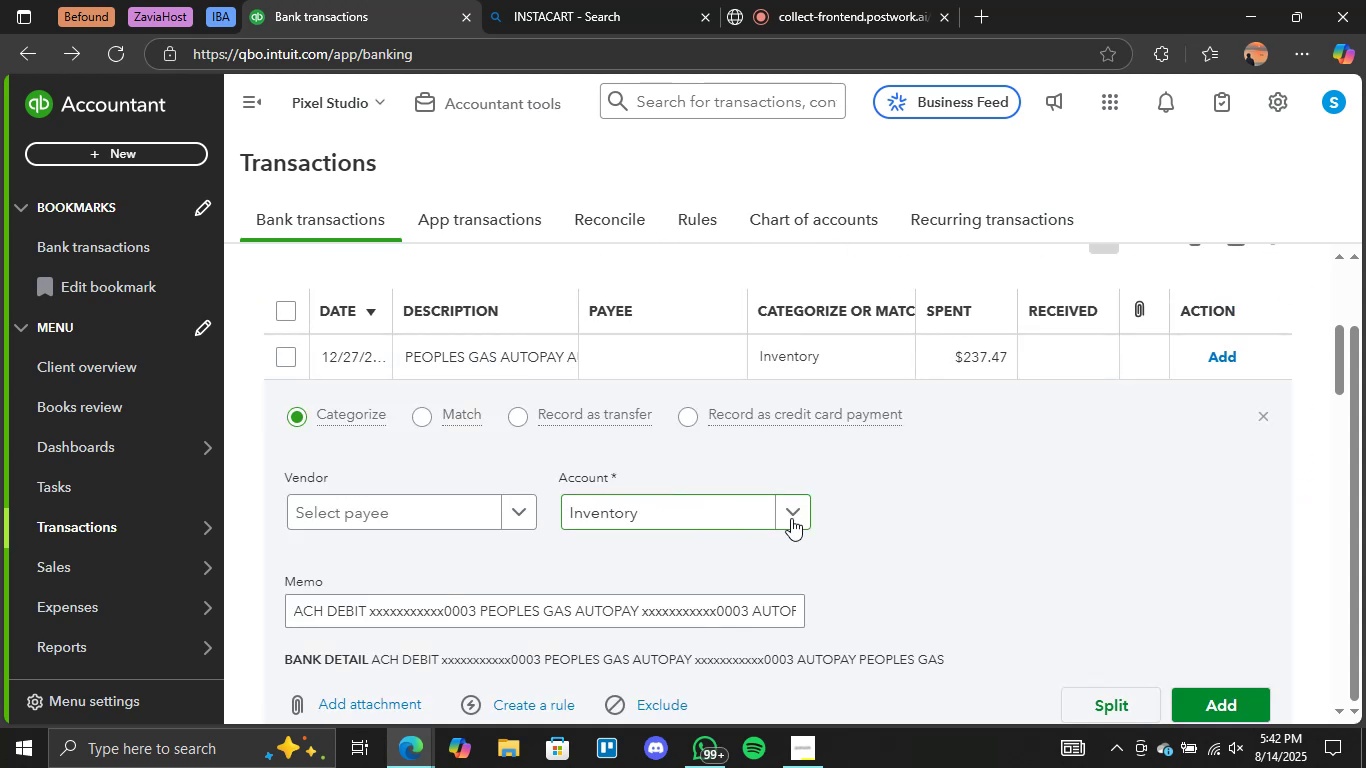 
left_click([791, 518])
 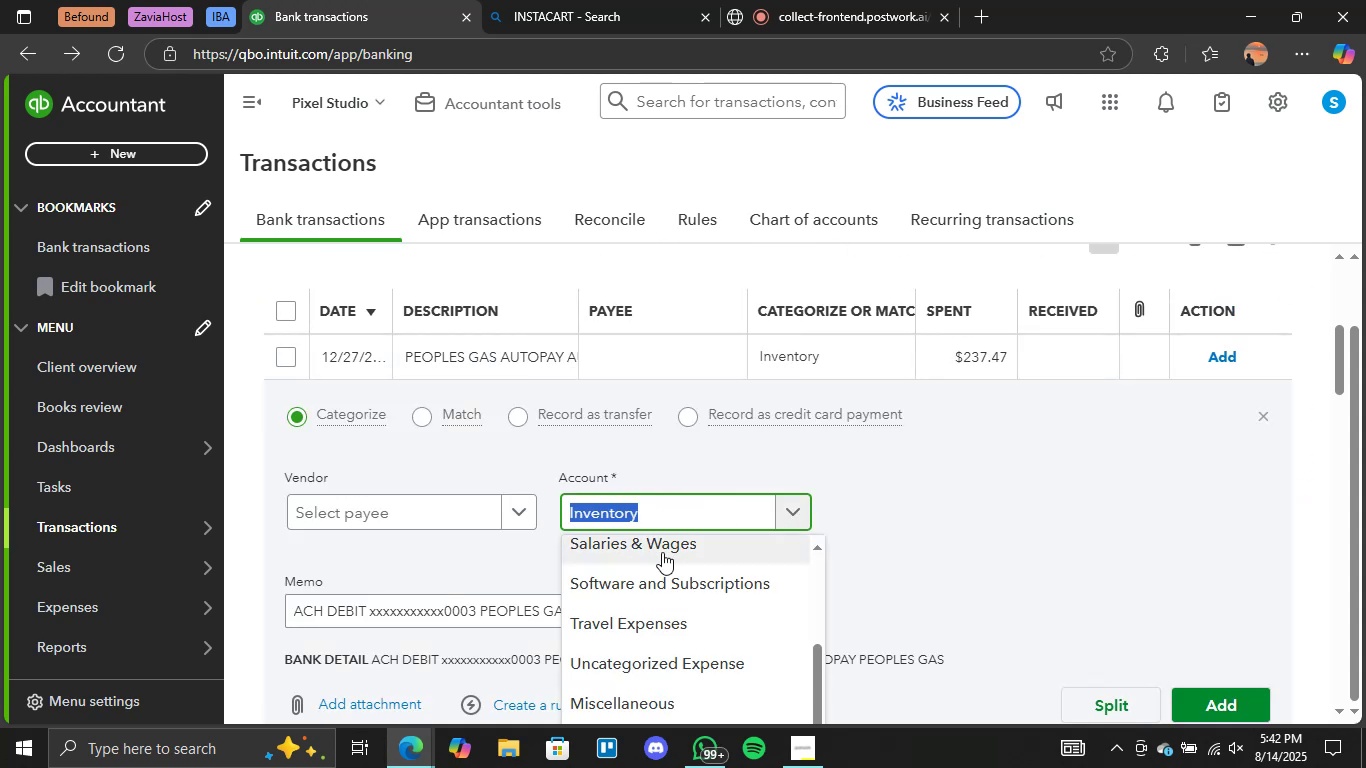 
scroll: coordinate [714, 616], scroll_direction: up, amount: 9.0
 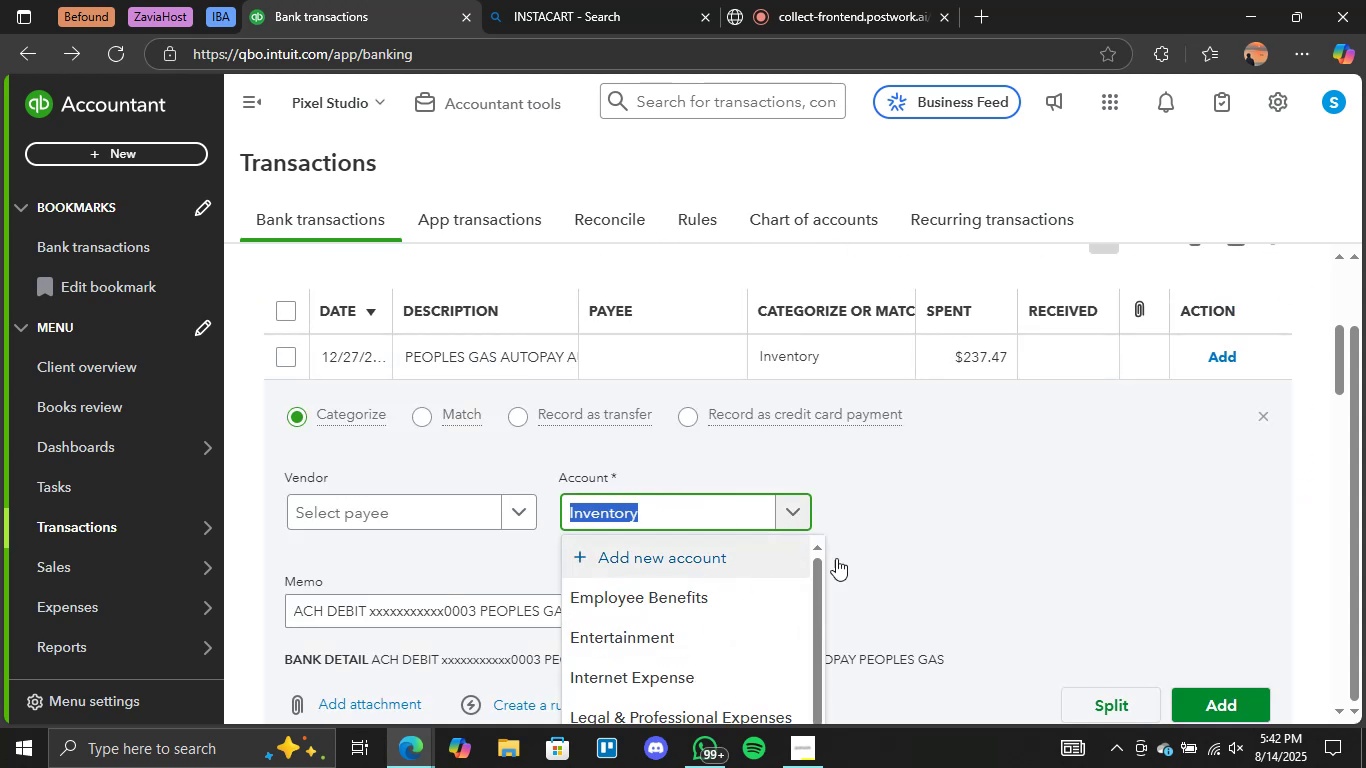 
scroll: coordinate [1081, 558], scroll_direction: down, amount: 7.0
 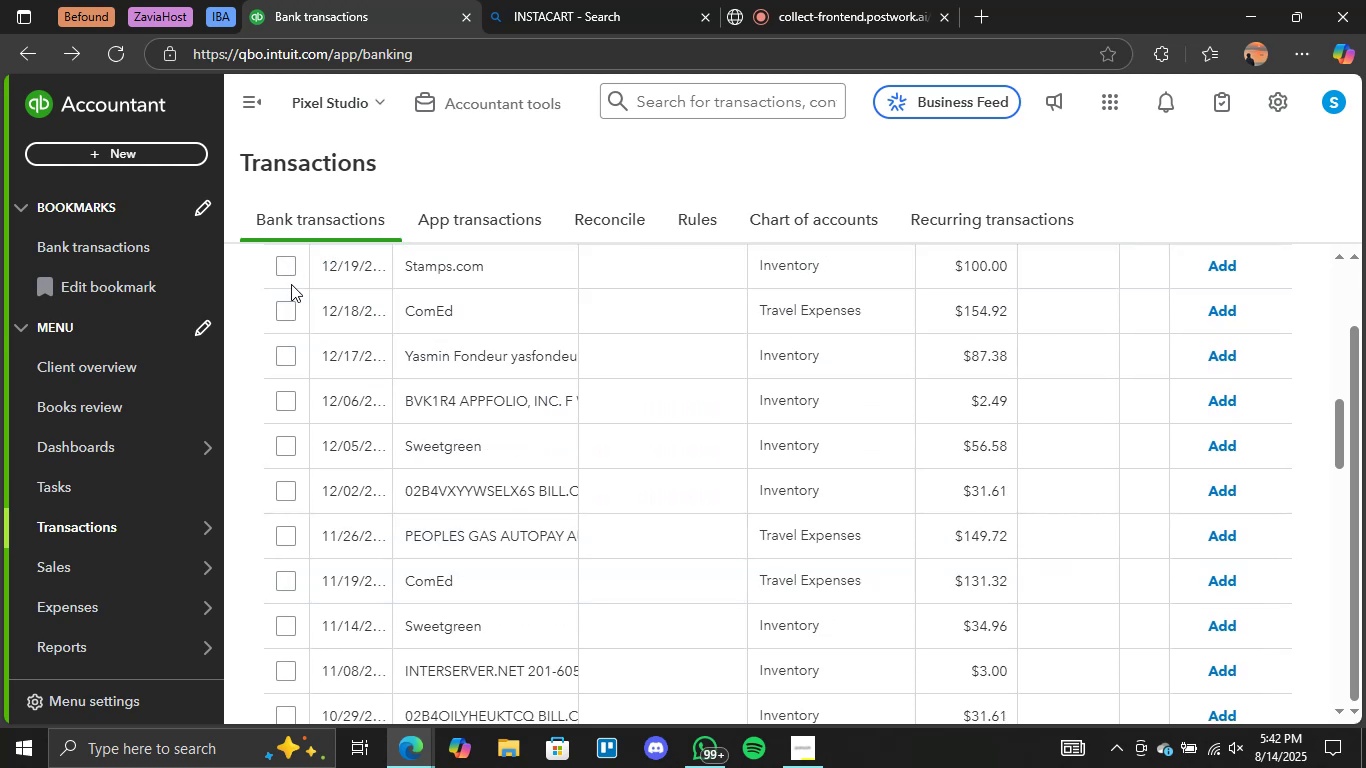 
left_click([286, 310])
 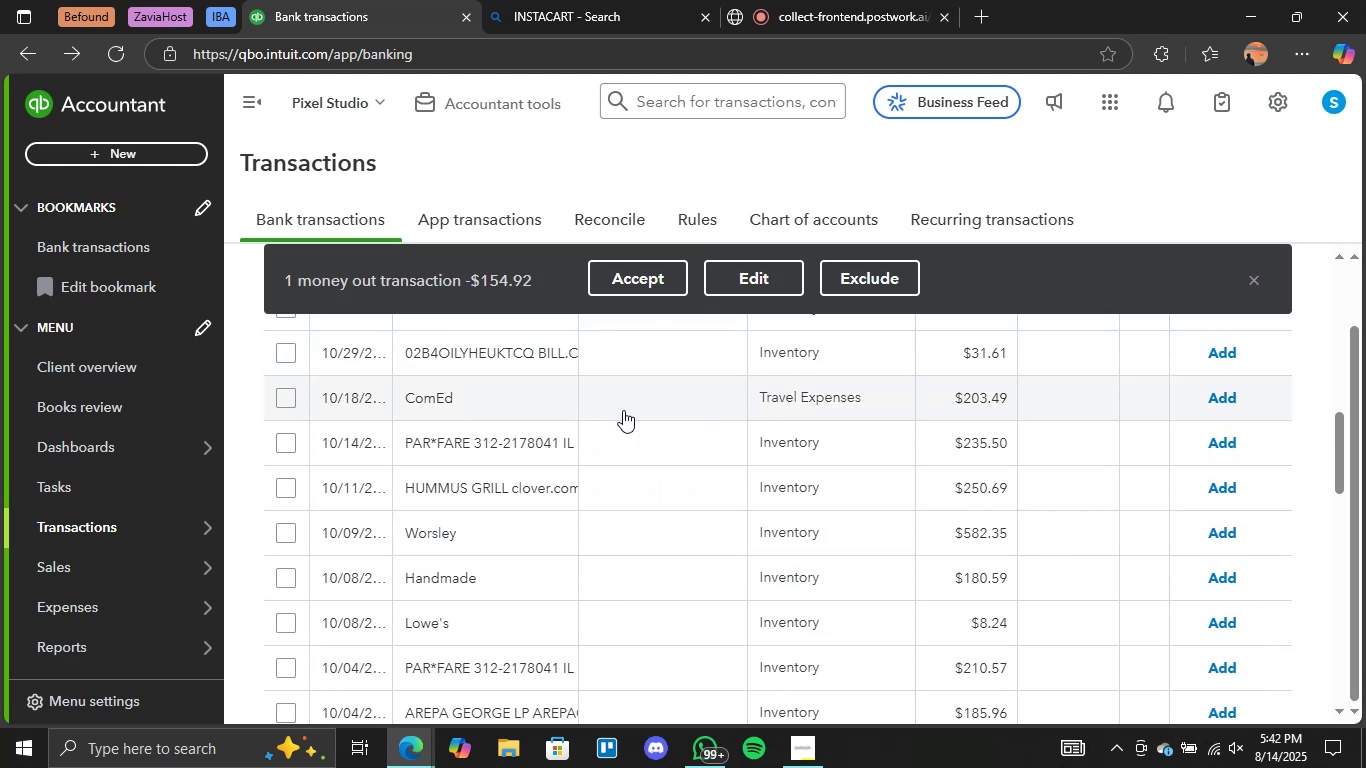 
scroll: coordinate [537, 486], scroll_direction: up, amount: 3.0
 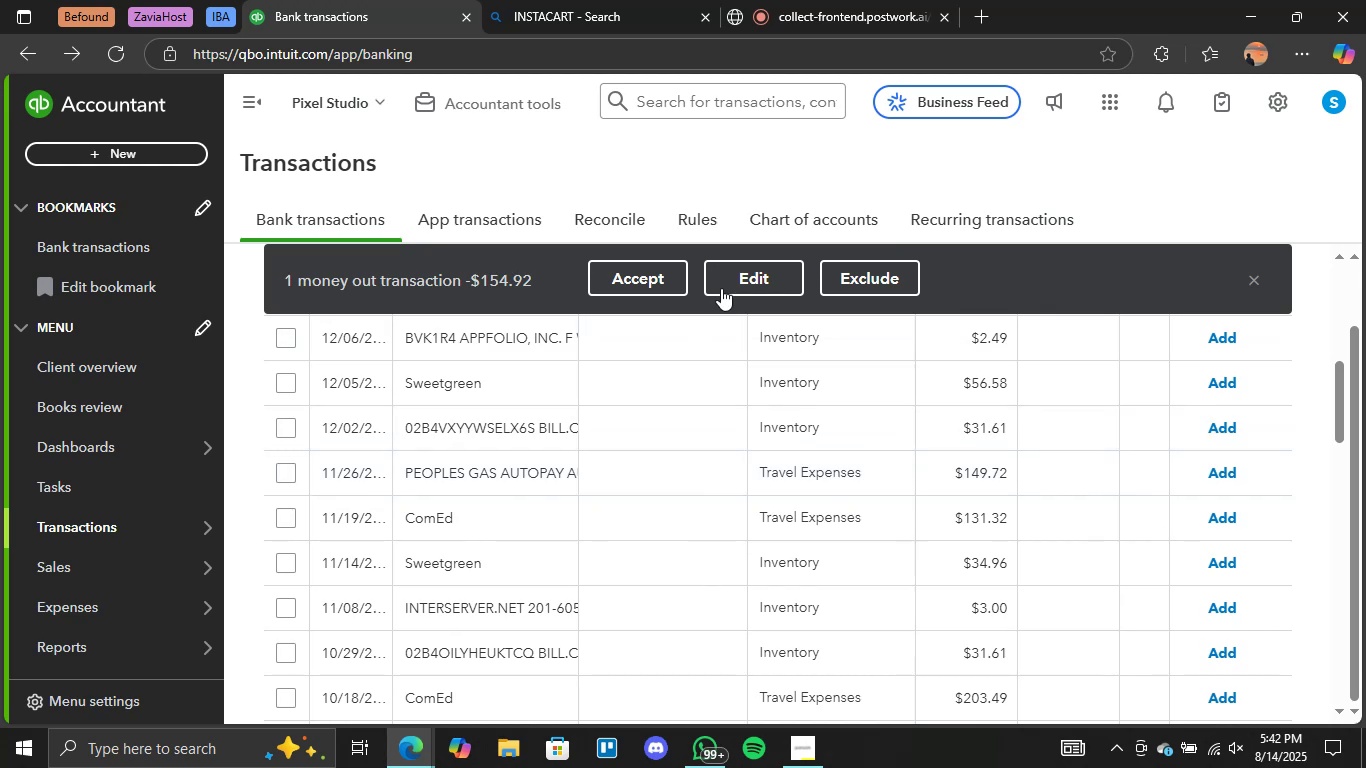 
scroll: coordinate [704, 448], scroll_direction: down, amount: 2.0
 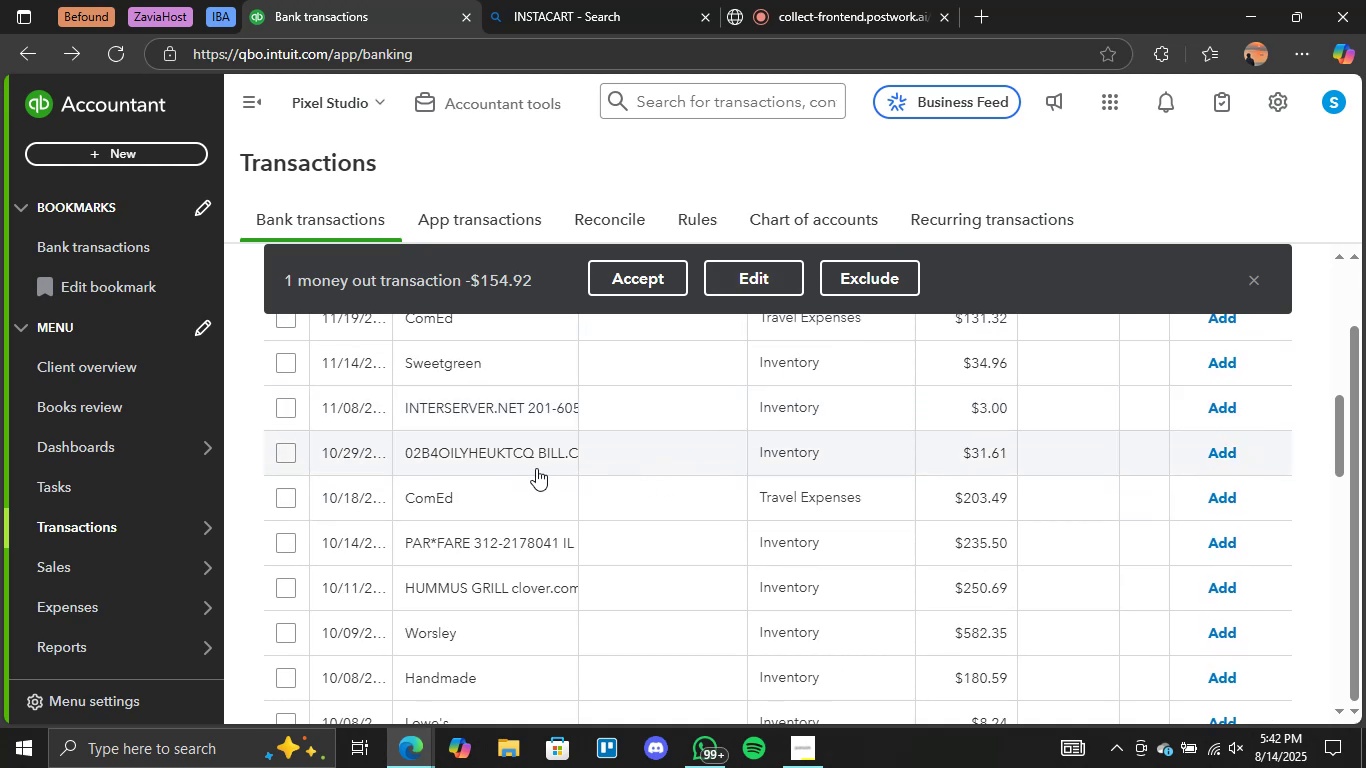 
scroll: coordinate [475, 474], scroll_direction: up, amount: 4.0
 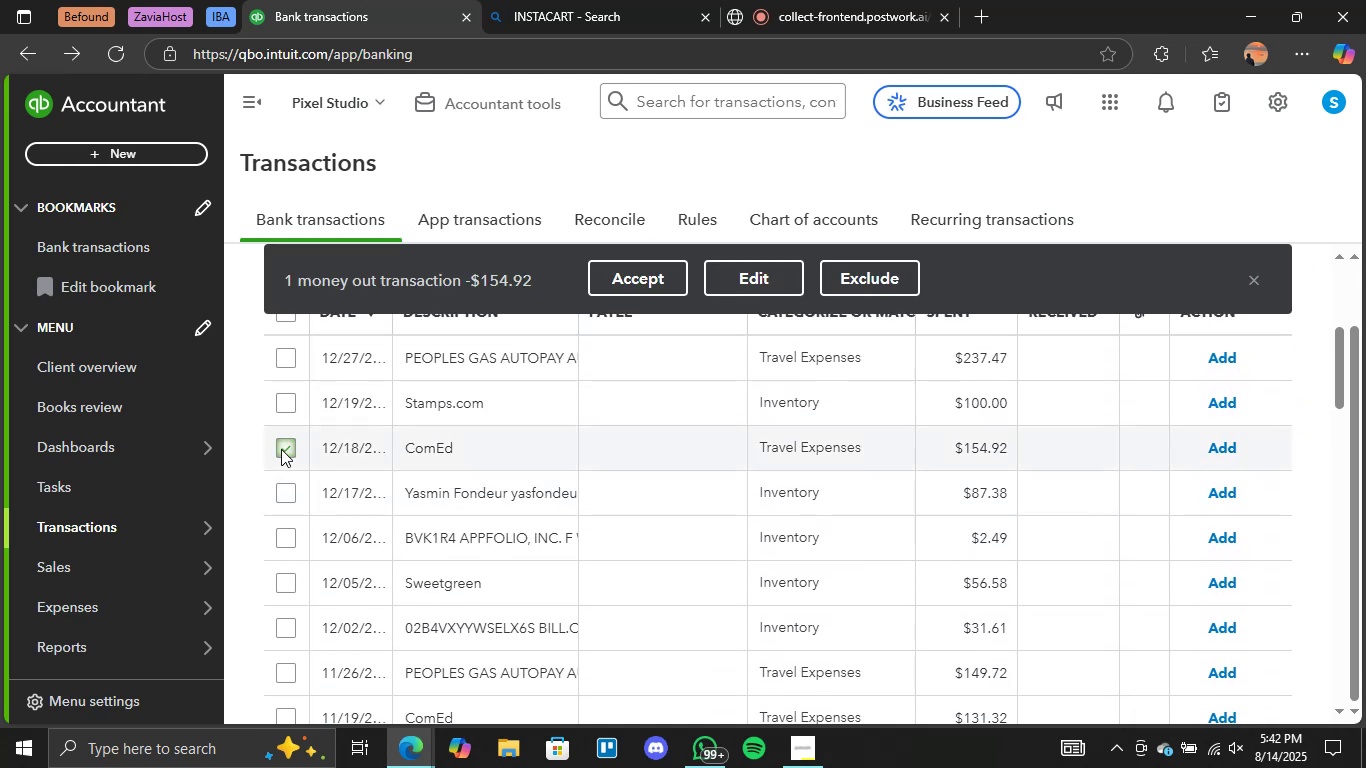 
left_click([278, 449])
 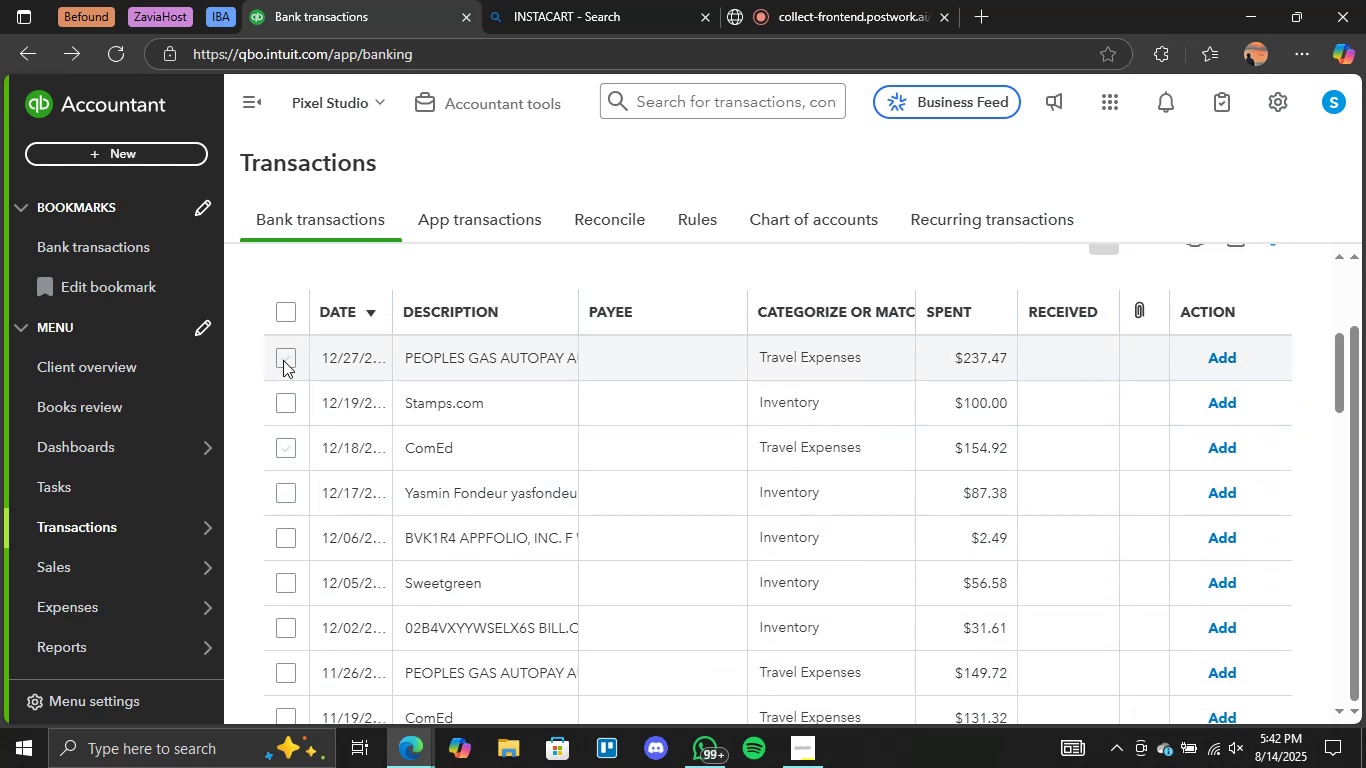 
left_click([500, 444])
 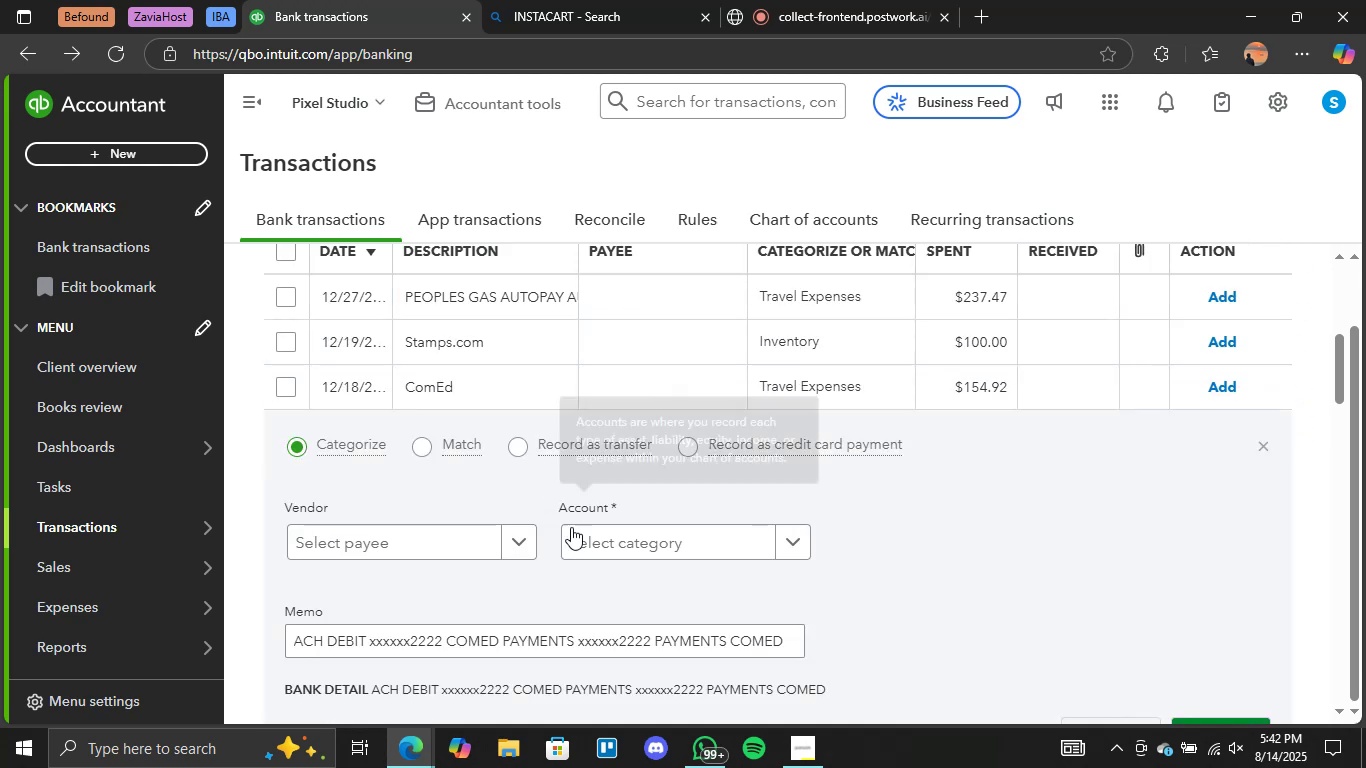 
scroll: coordinate [571, 527], scroll_direction: down, amount: 1.0
 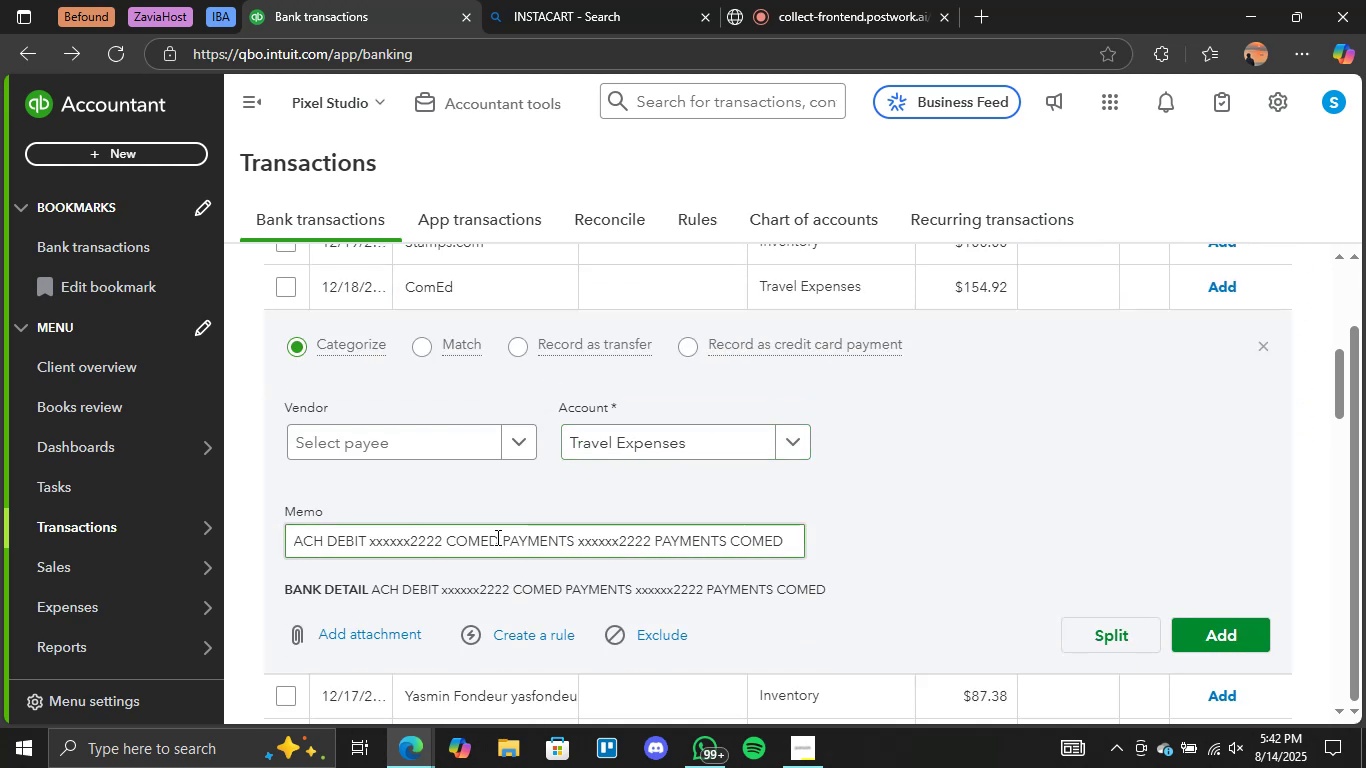 
left_click_drag(start_coordinate=[496, 537], to_coordinate=[449, 544])
 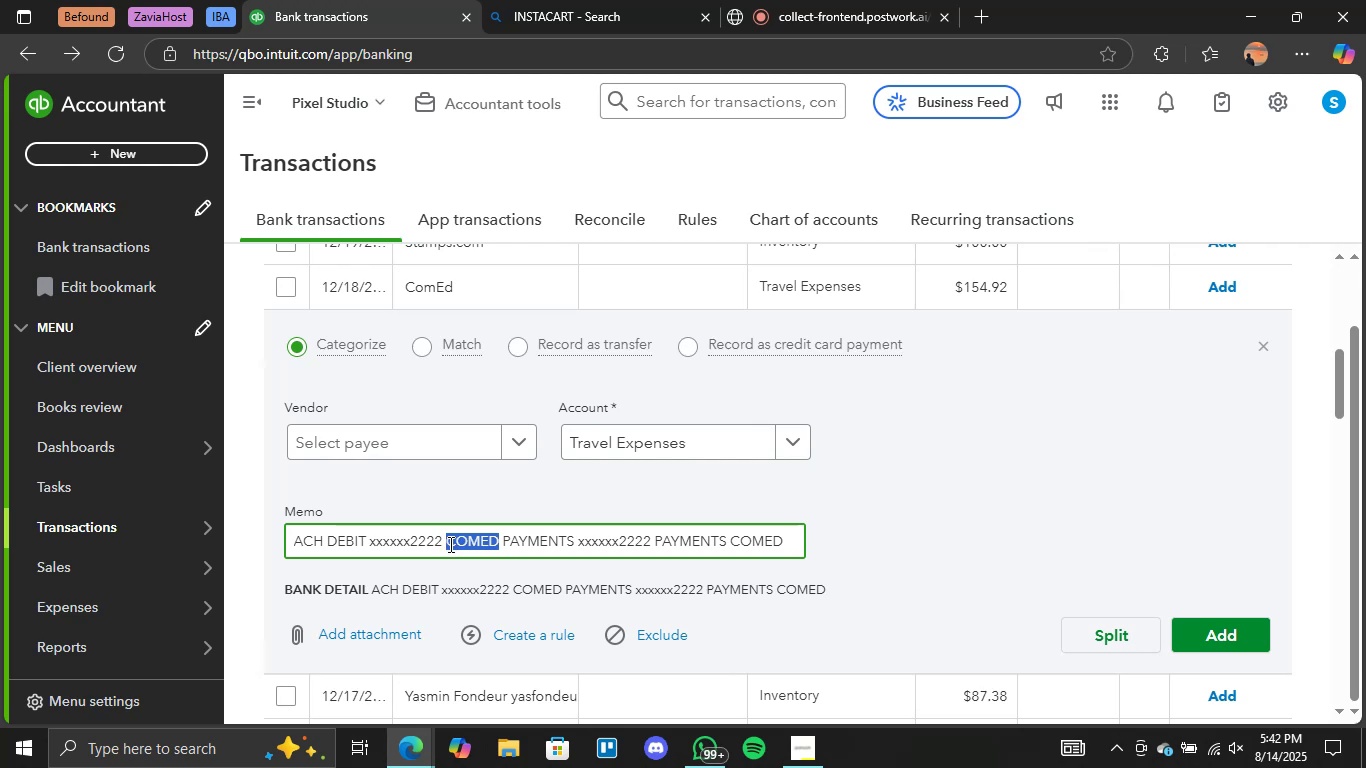 
key(Control+C)
 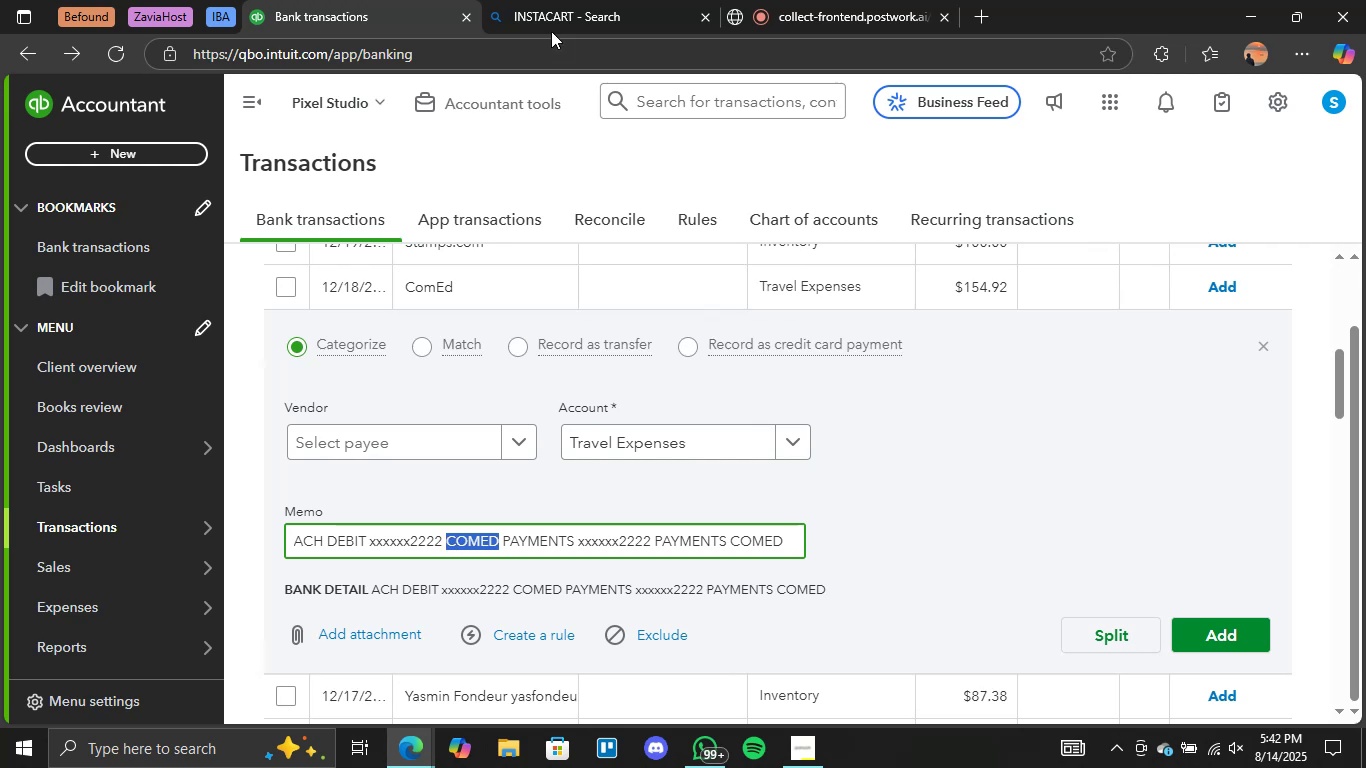 
left_click([543, 0])
 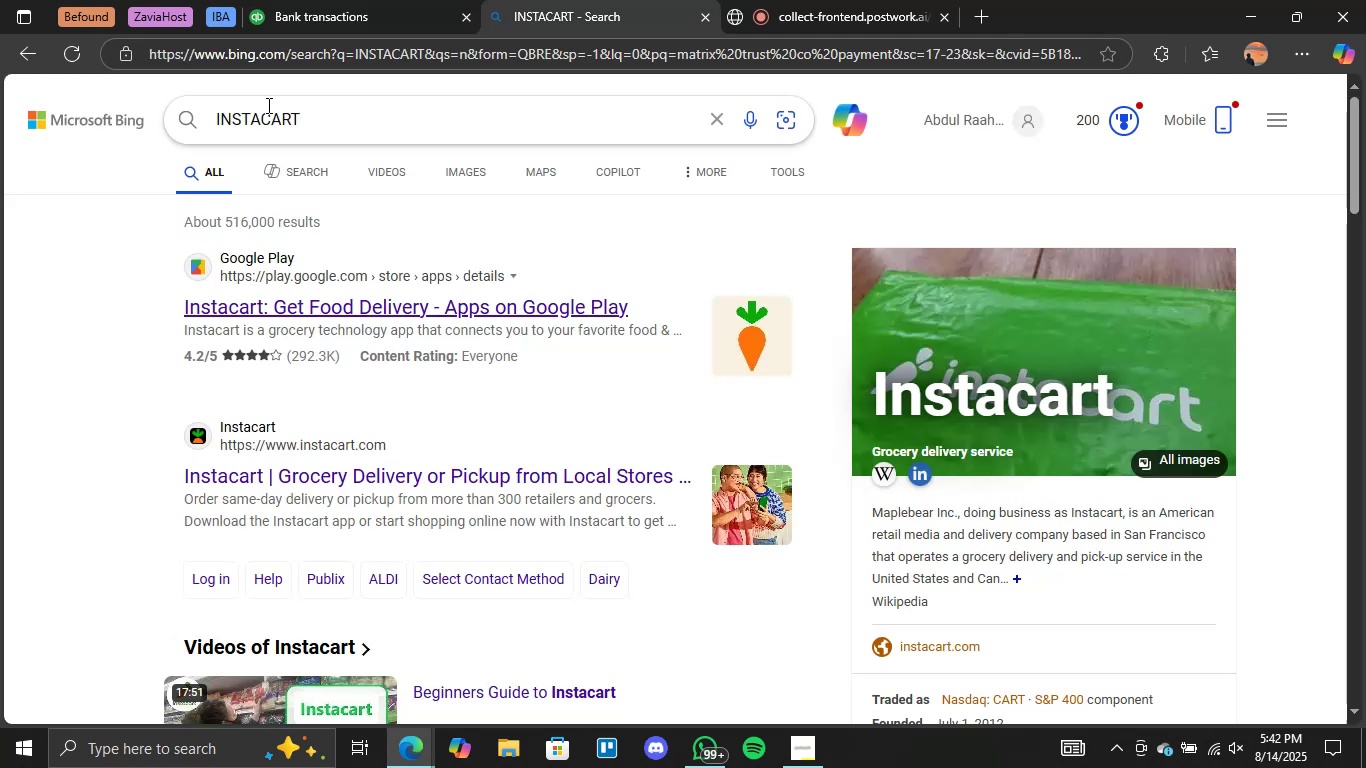 
double_click([268, 106])
 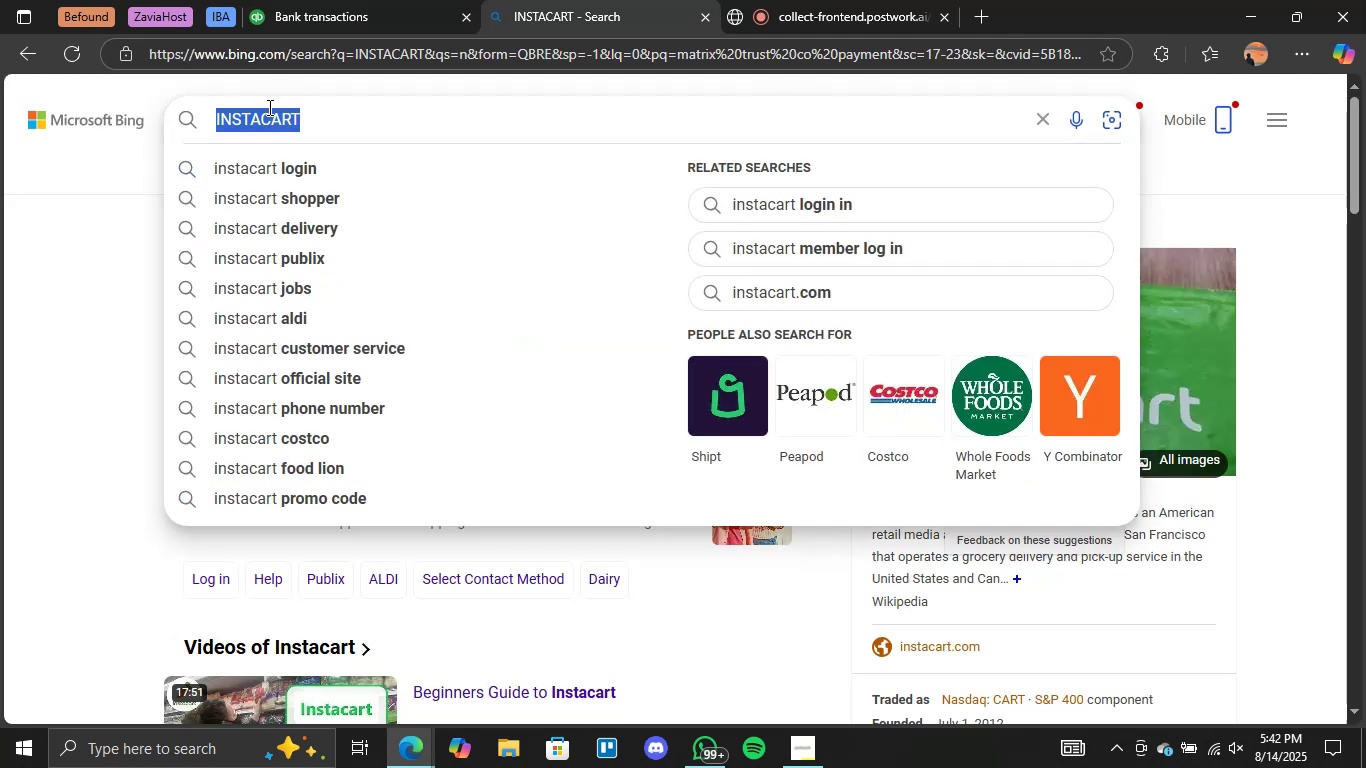 
key(Control+V)
 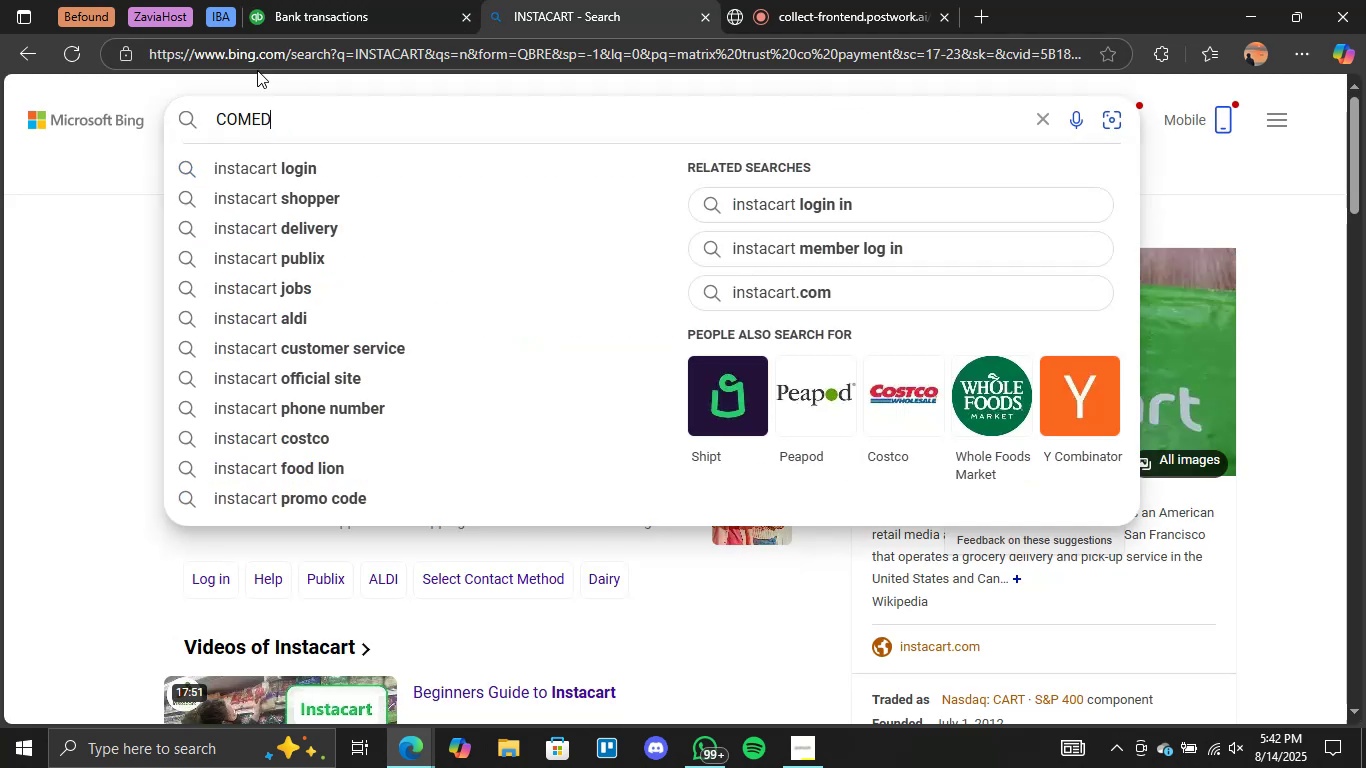 
key(Enter)
 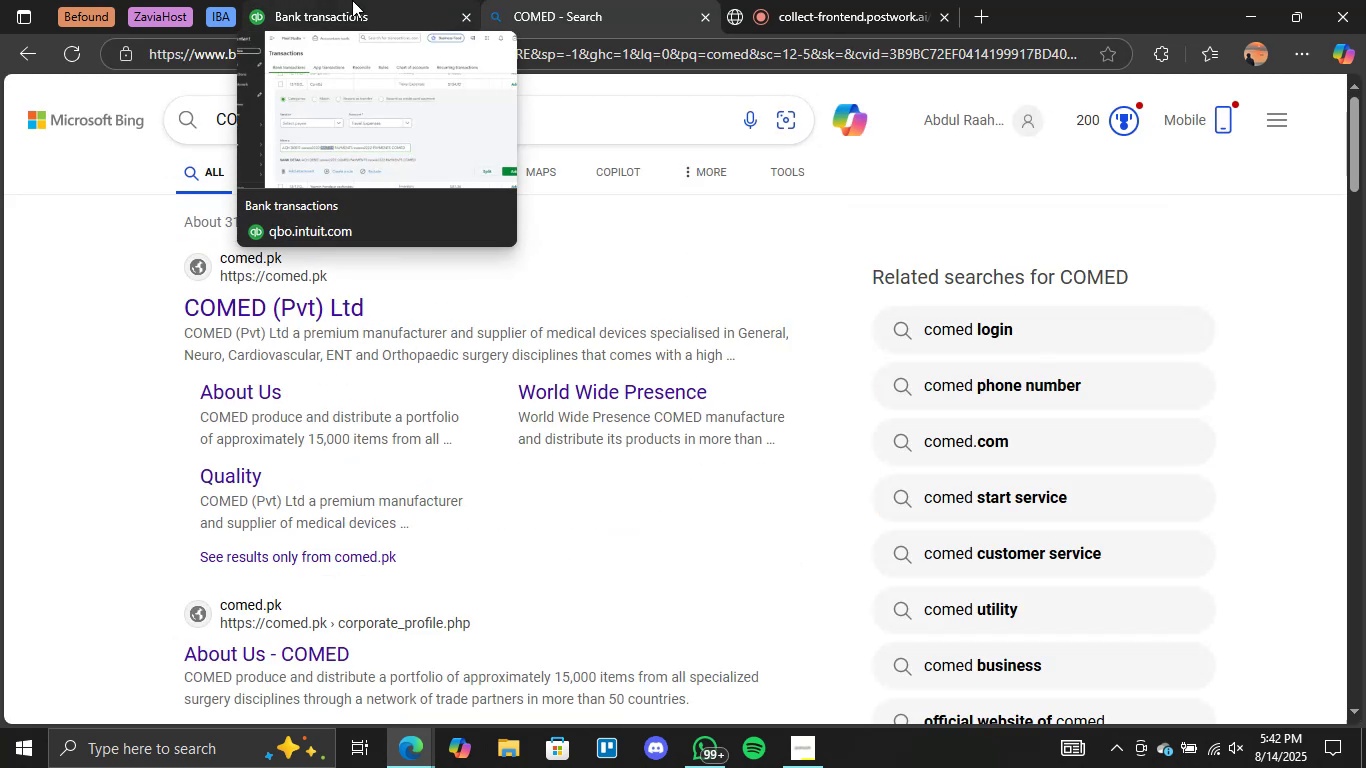 
wait(6.01)
 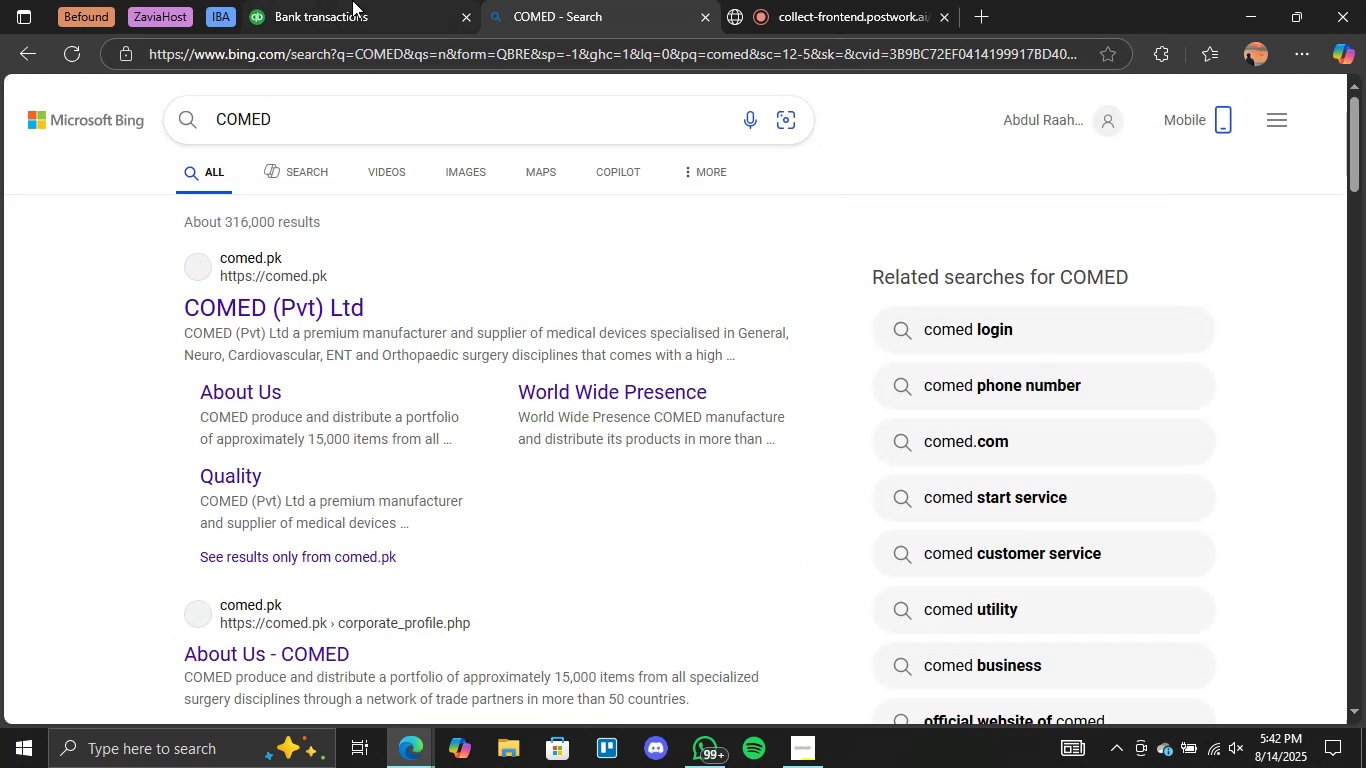 
left_click([352, 3])
 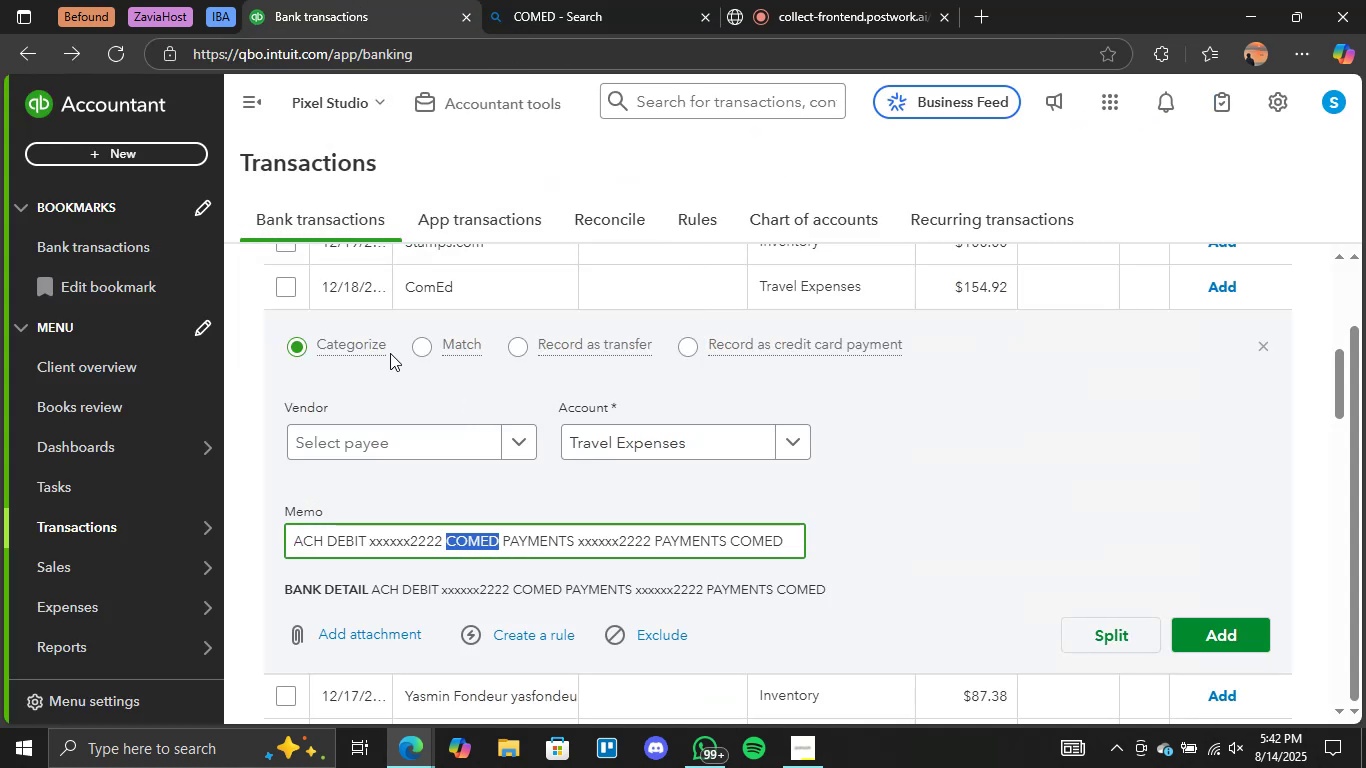 
scroll: coordinate [1212, 362], scroll_direction: up, amount: 3.0
 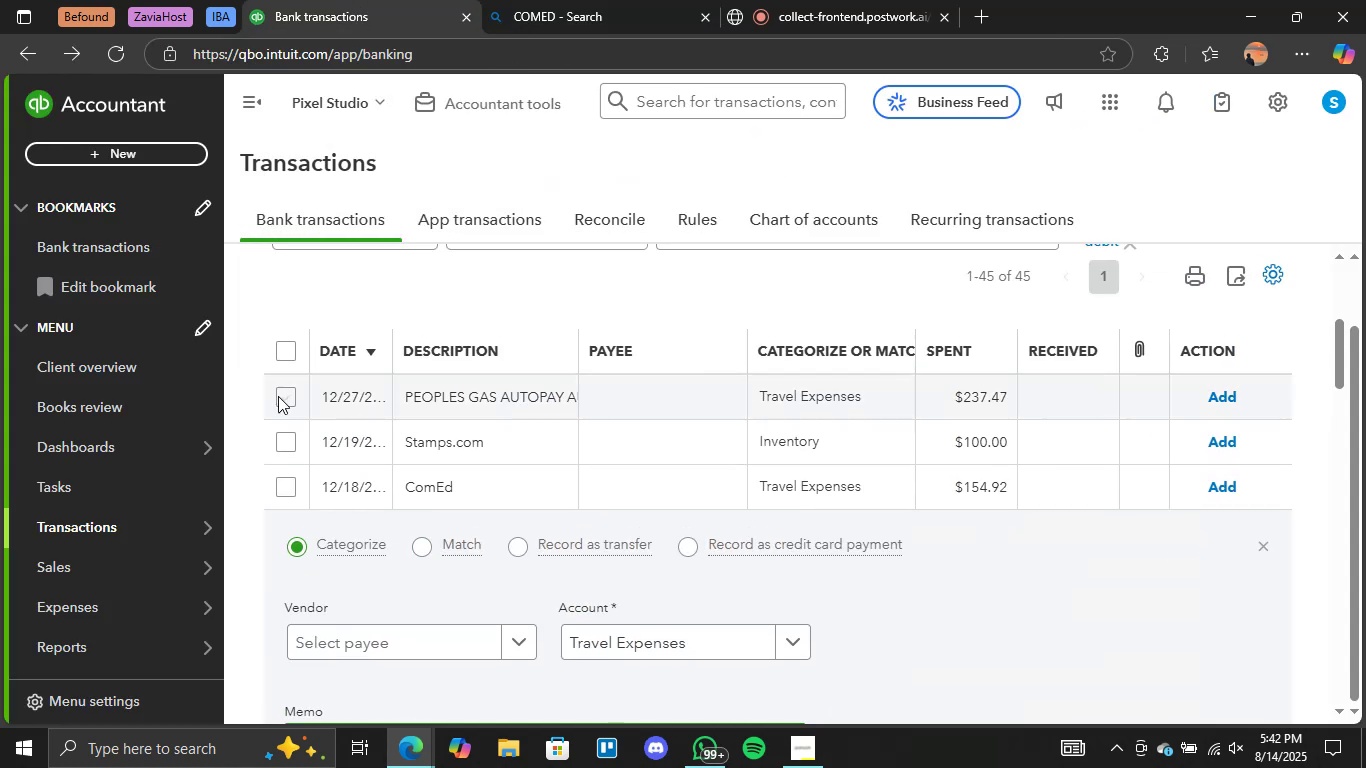 
left_click([284, 395])
 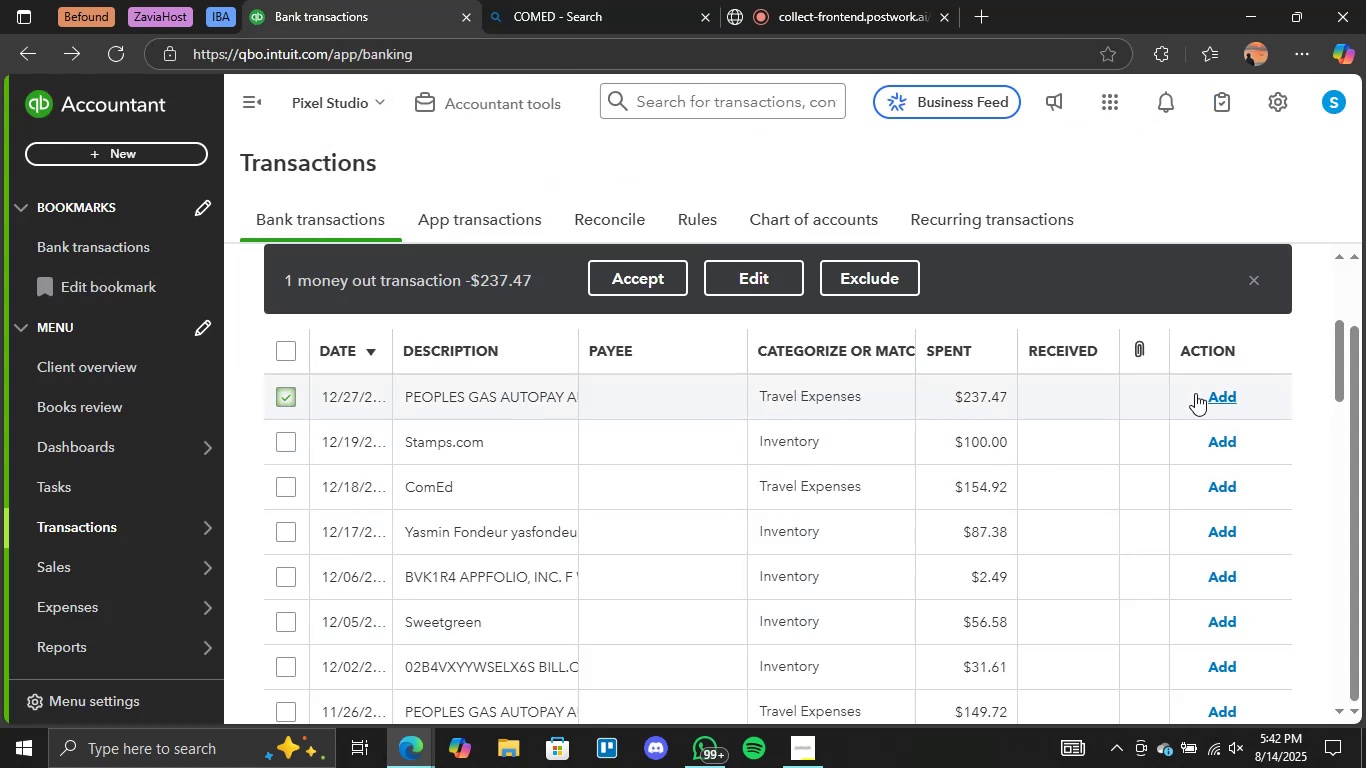 
left_click([1221, 394])
 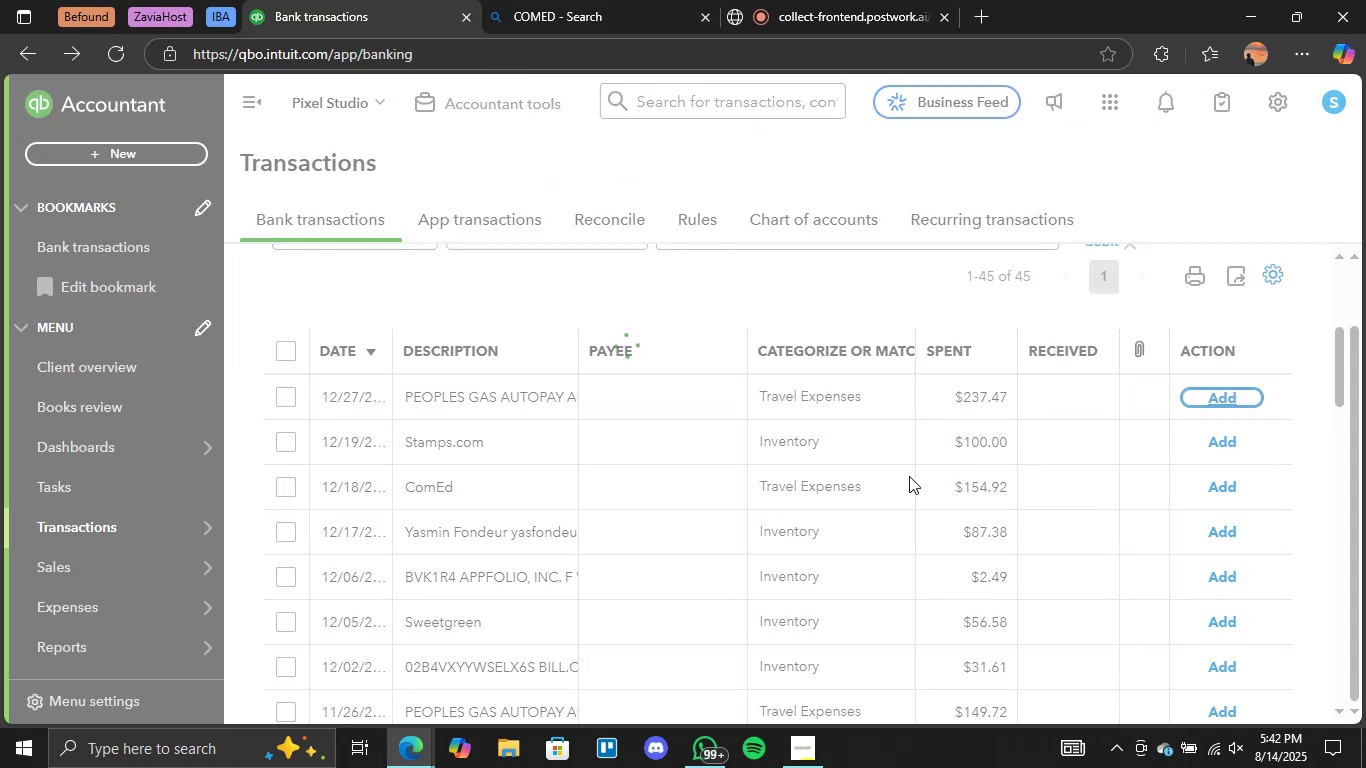 
scroll: coordinate [862, 482], scroll_direction: down, amount: 1.0
 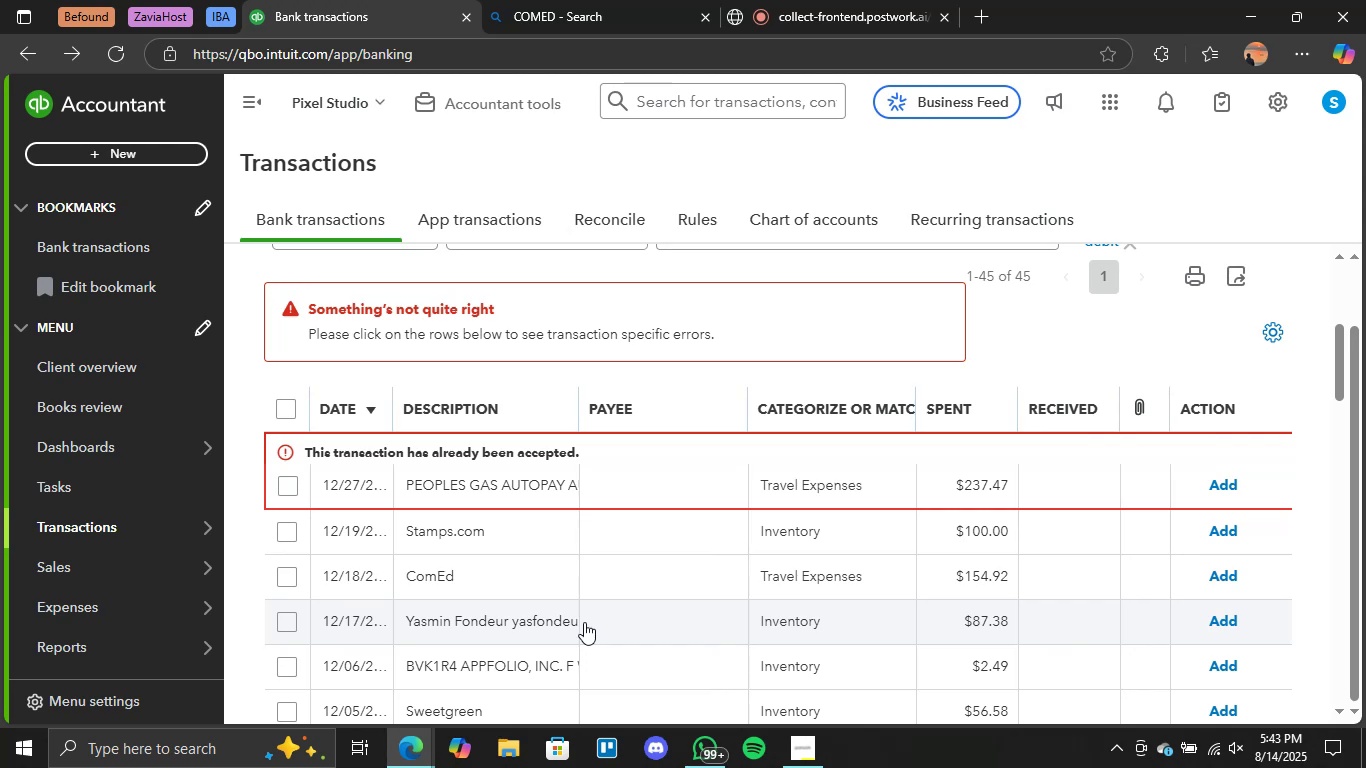 
wait(18.88)
 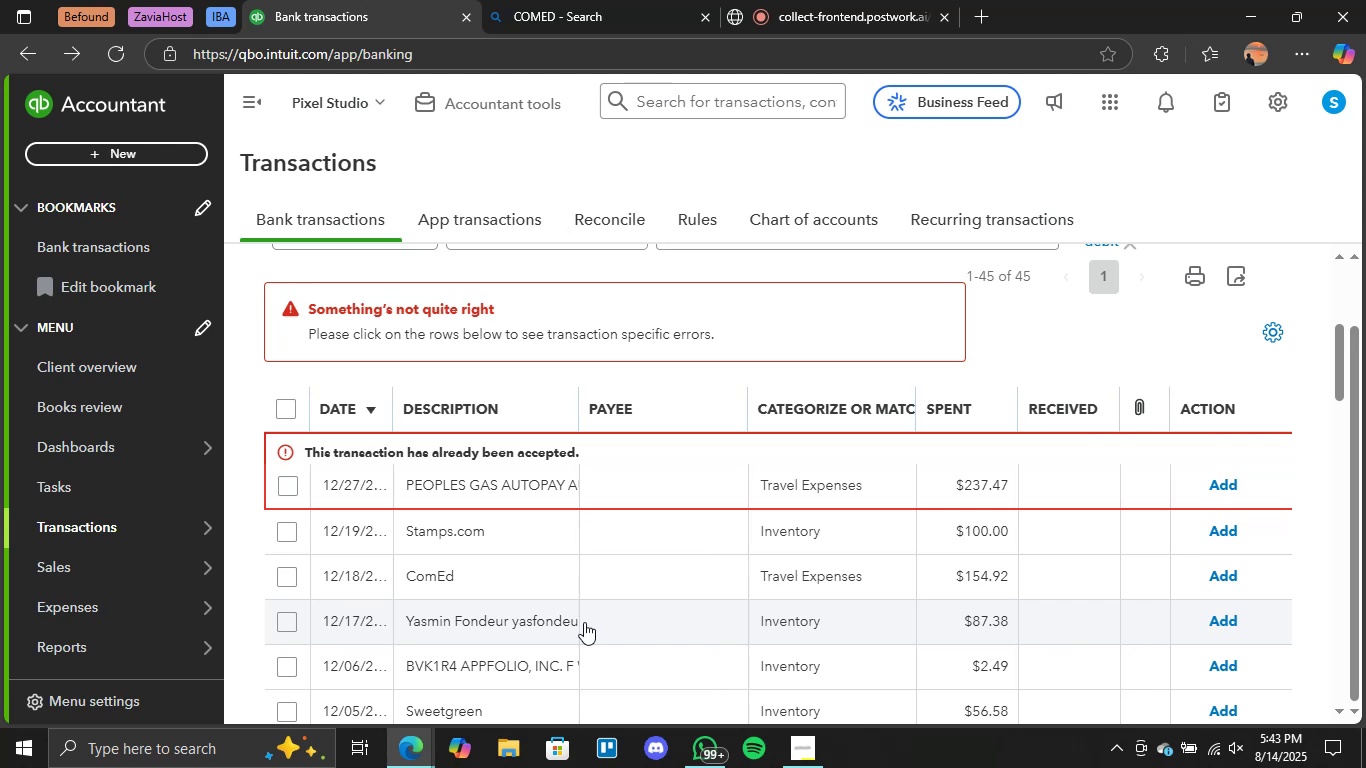 
scroll: coordinate [704, 491], scroll_direction: none, amount: 0.0
 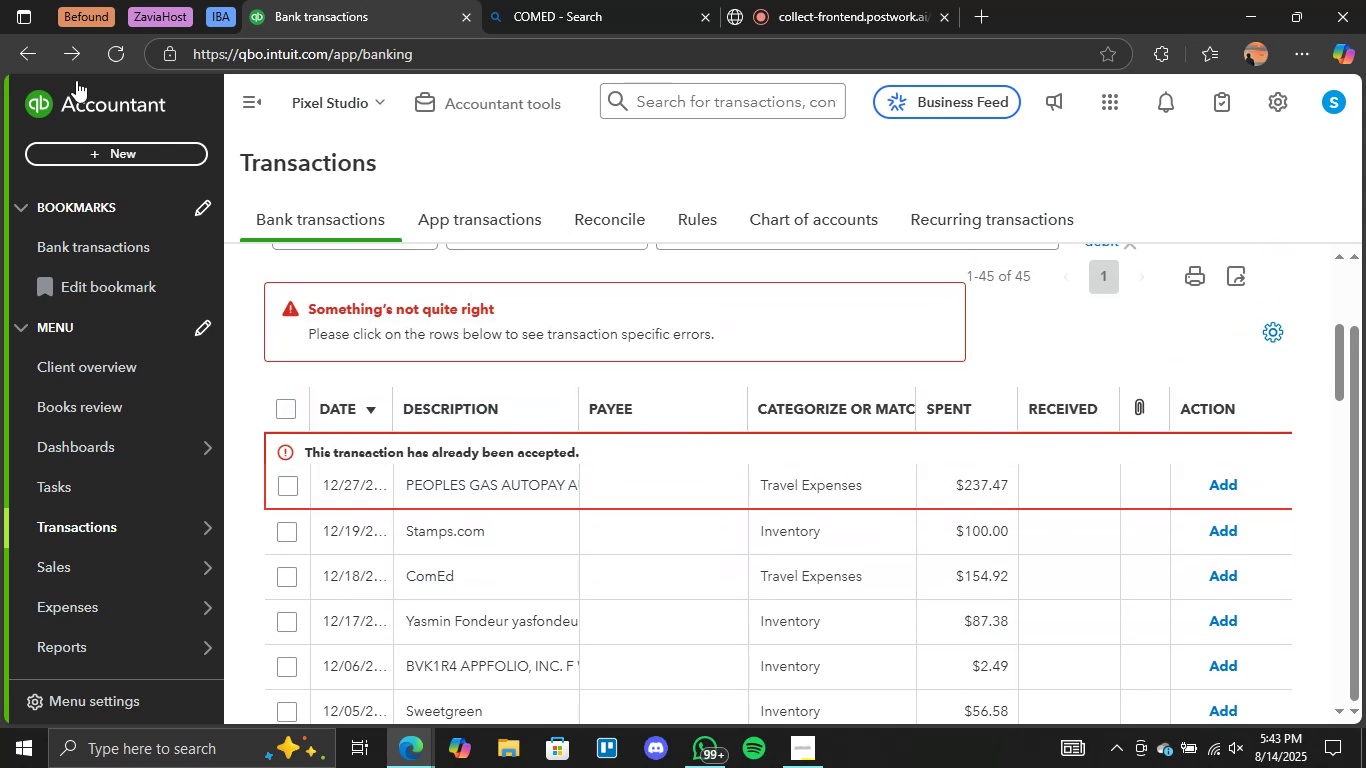 
left_click([110, 57])
 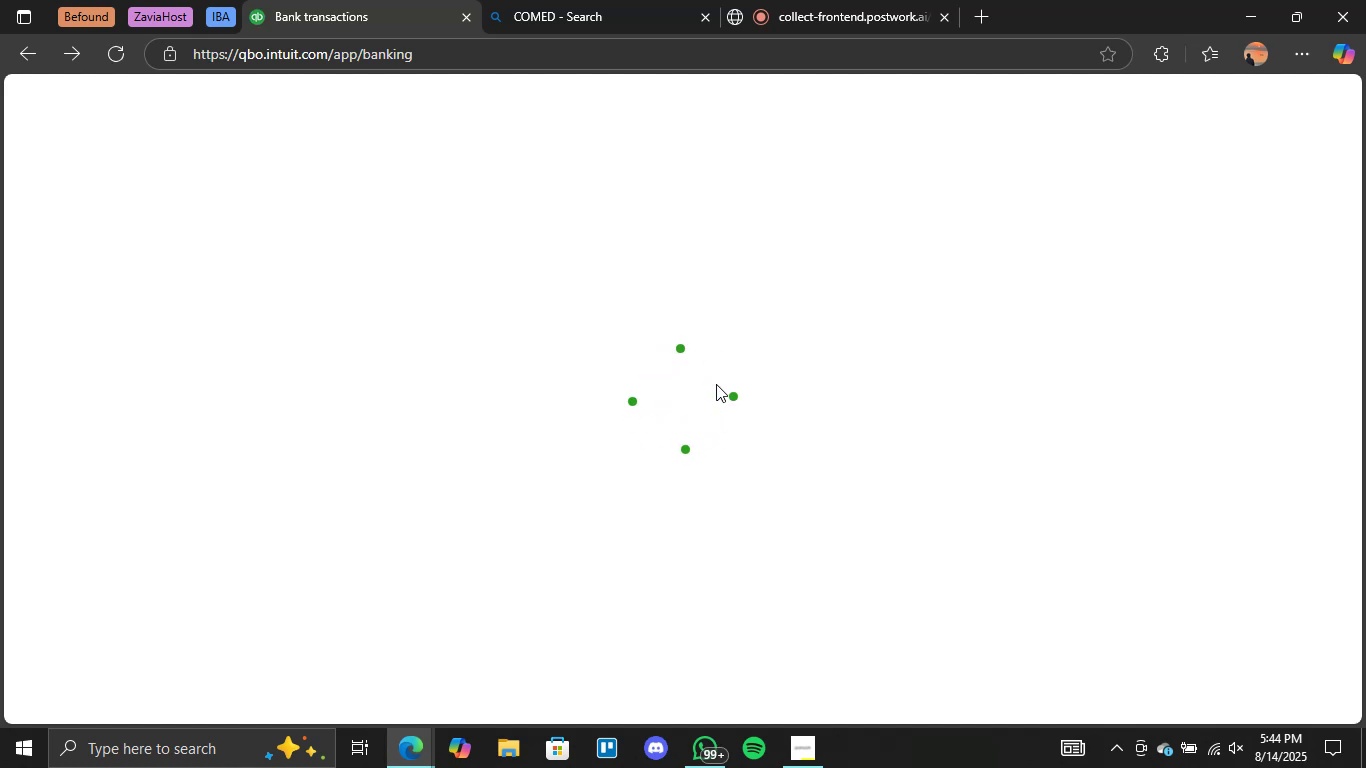 
wait(85.44)
 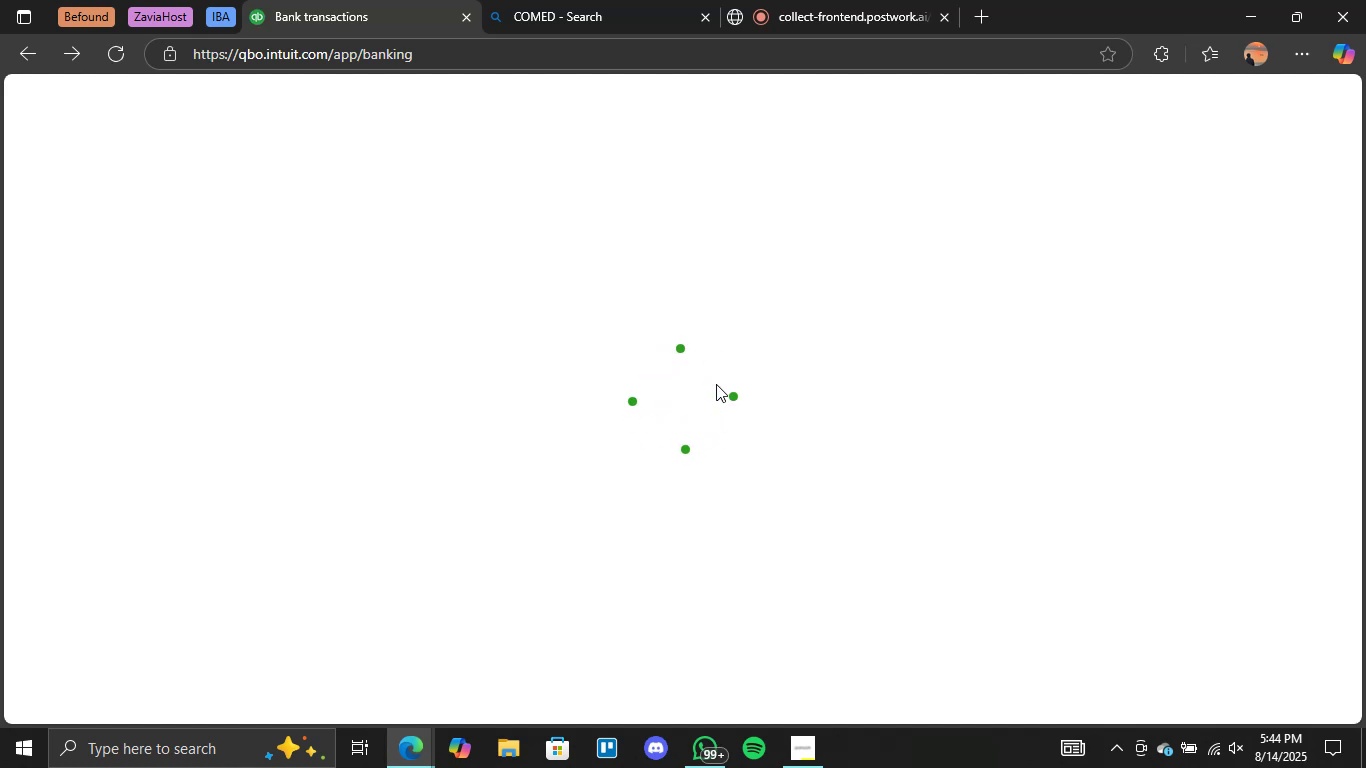 
scroll: coordinate [792, 487], scroll_direction: down, amount: 3.0
 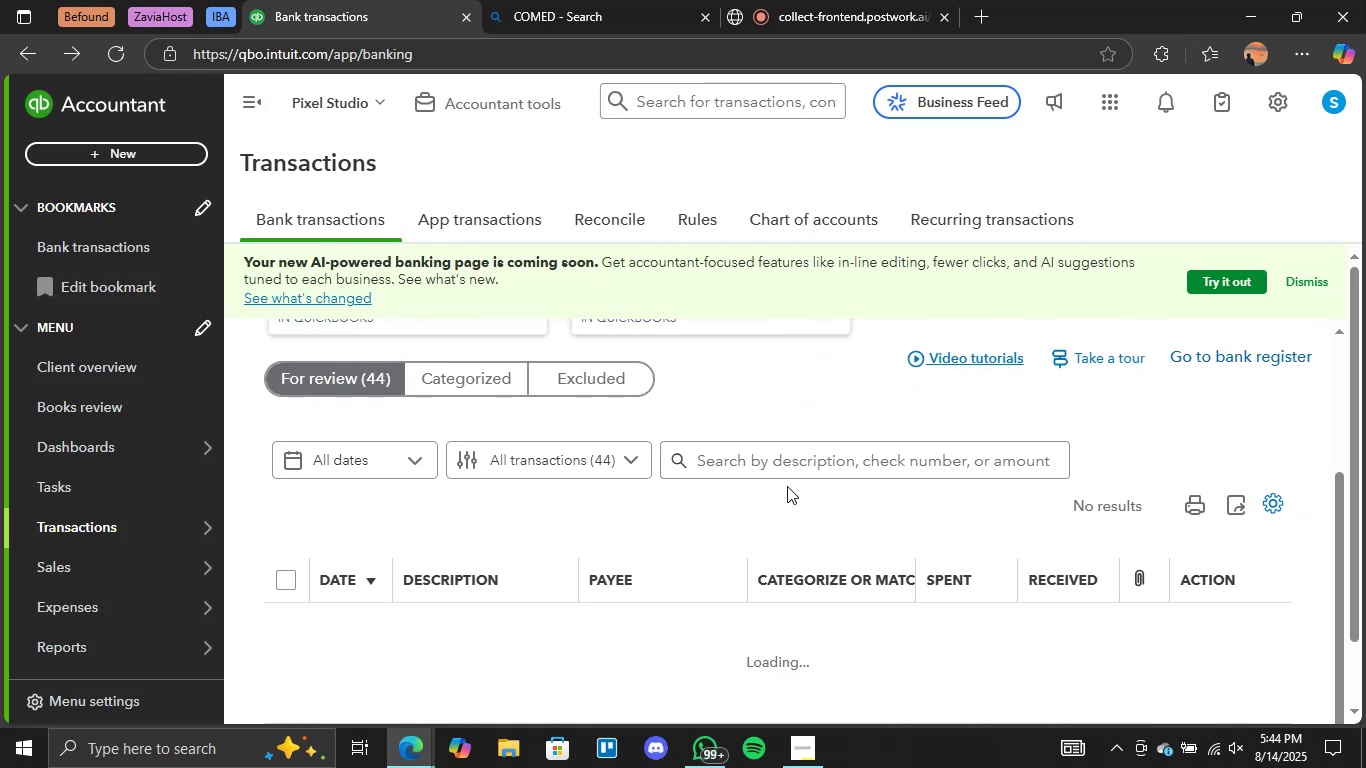 
scroll: coordinate [756, 479], scroll_direction: up, amount: 2.0
 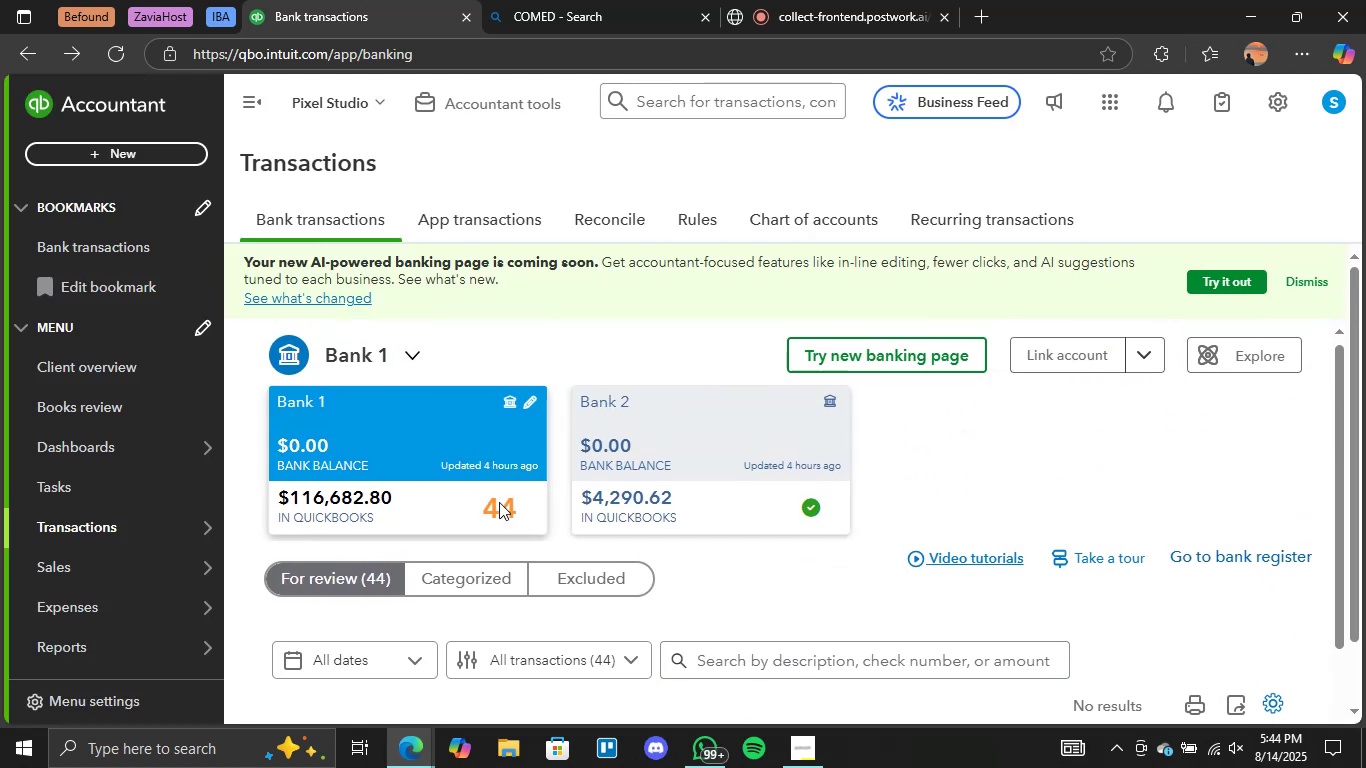 
scroll: coordinate [690, 467], scroll_direction: down, amount: 7.0
 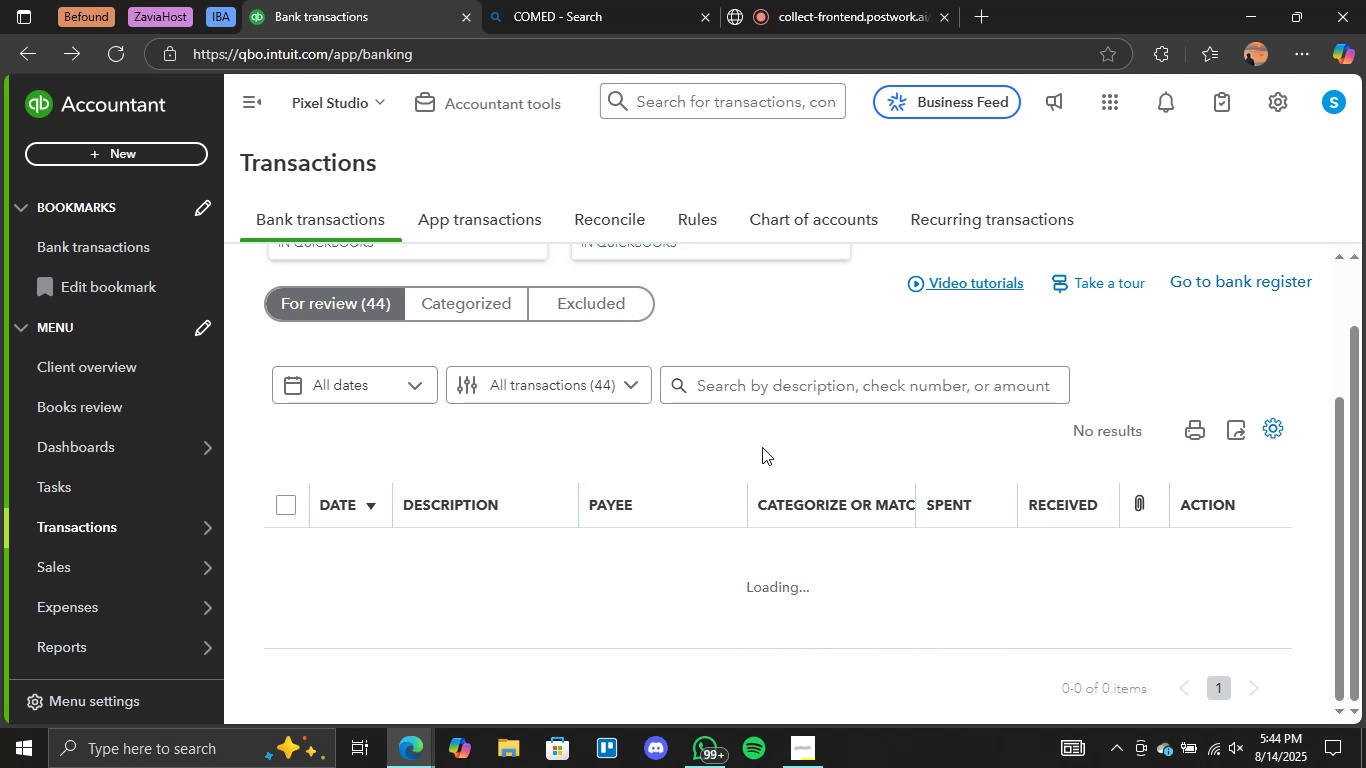 
wait(7.51)
 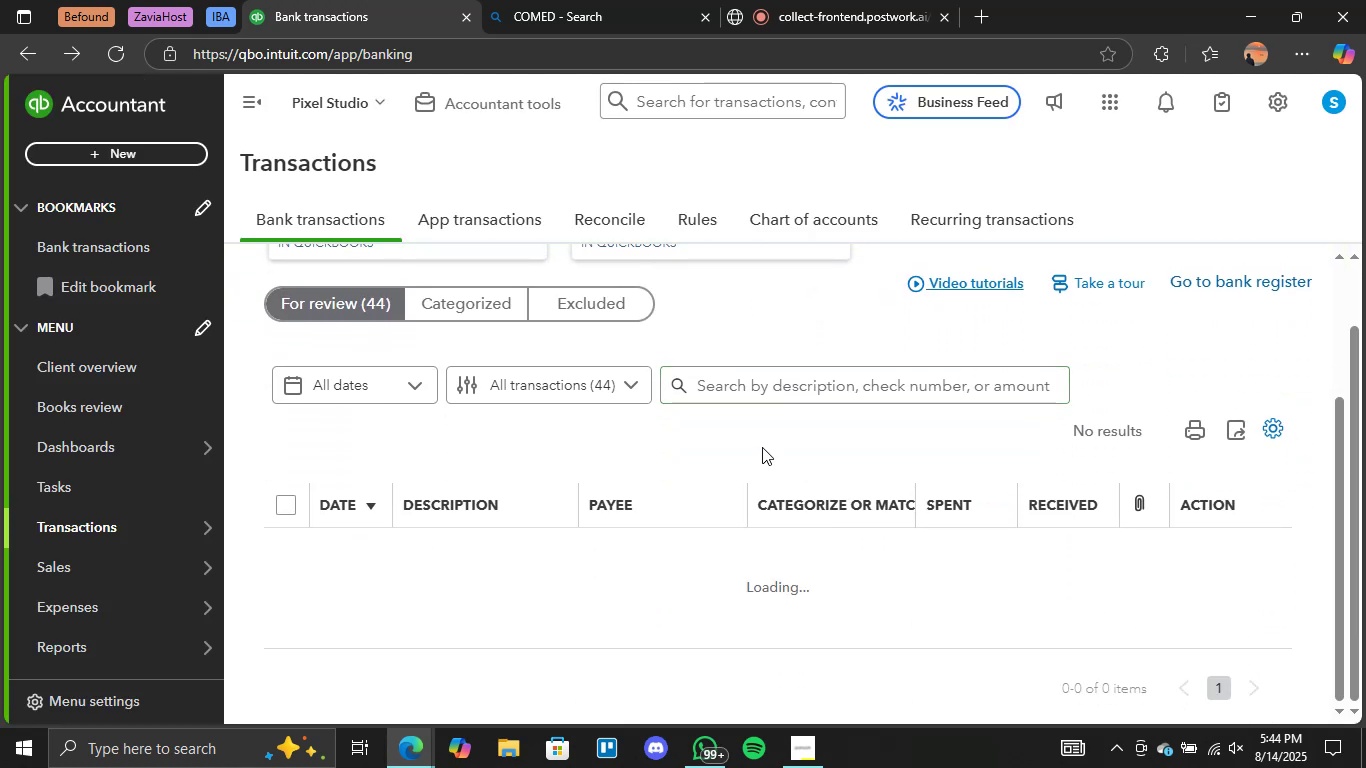 
scroll: coordinate [577, 448], scroll_direction: down, amount: 3.0
 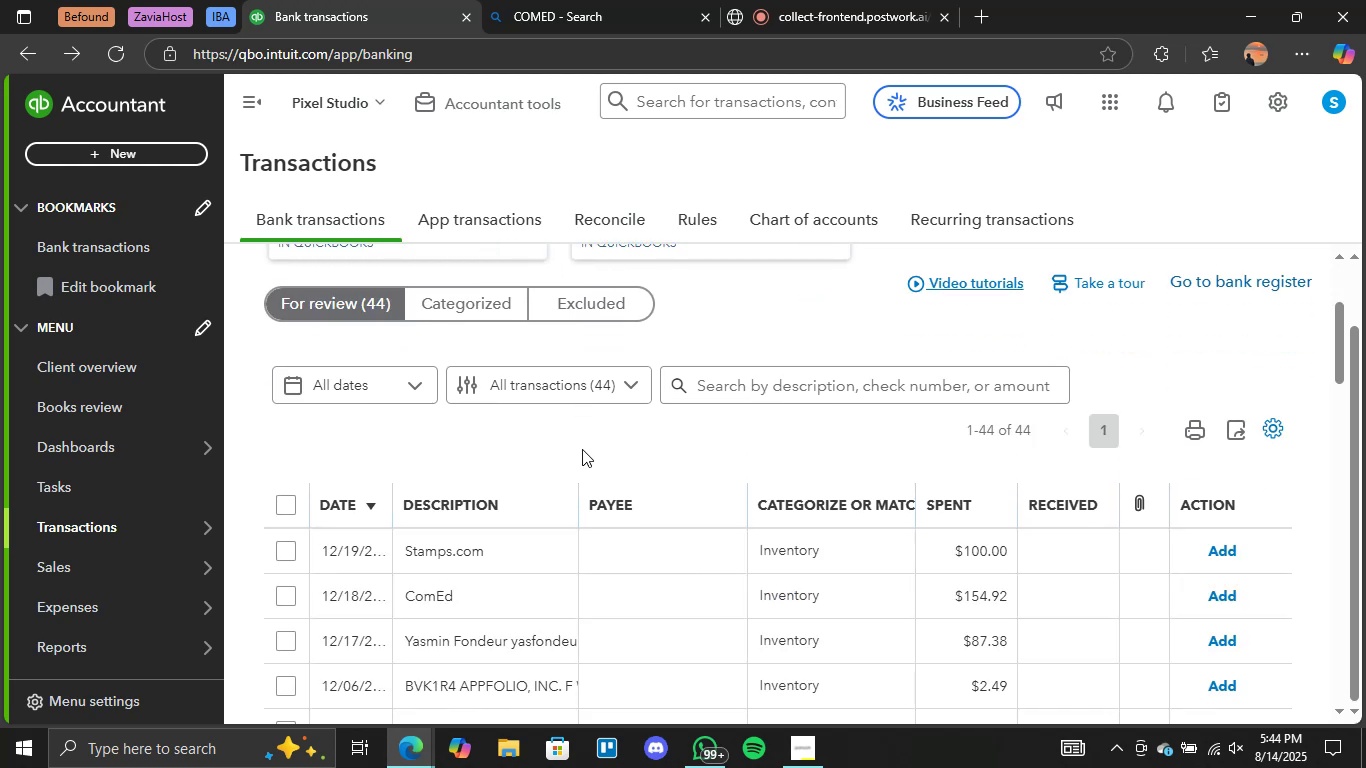 
wait(8.79)
 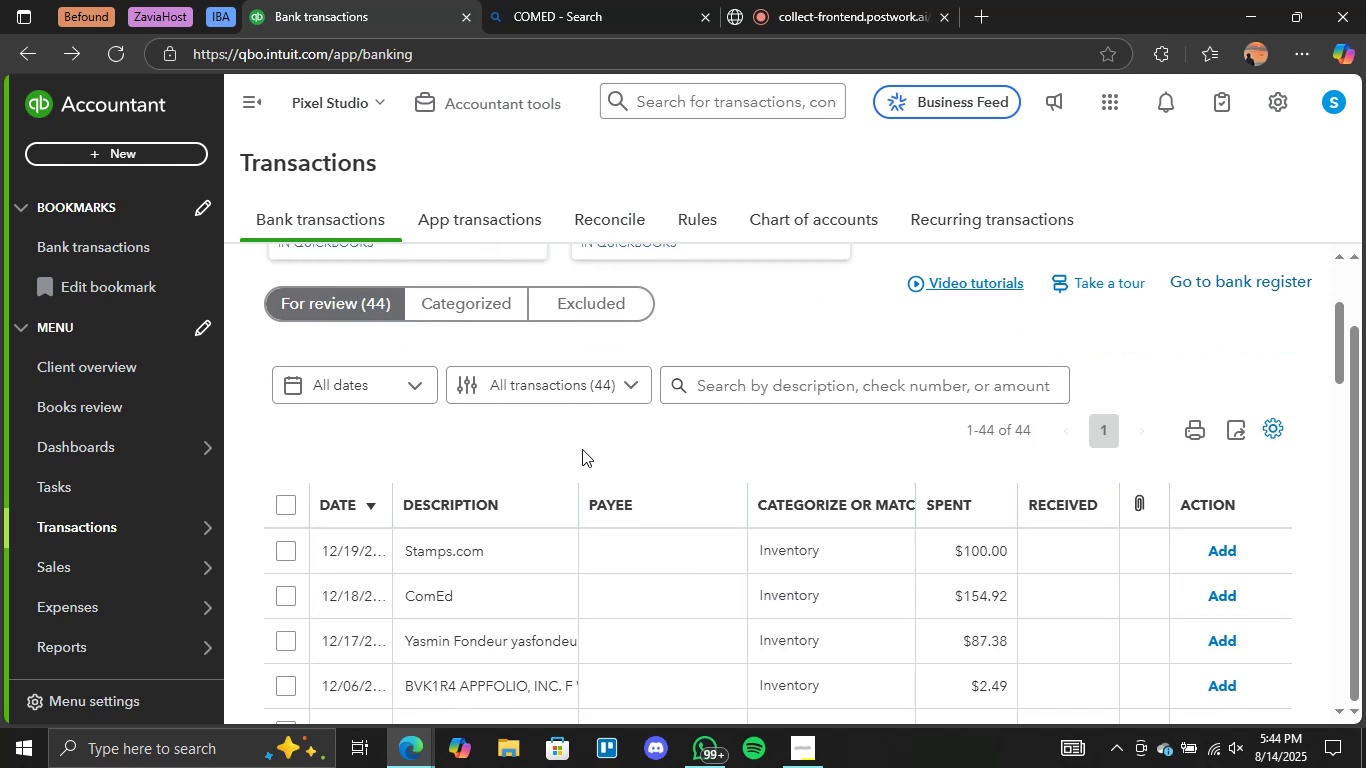 
scroll: coordinate [556, 445], scroll_direction: down, amount: 2.0
 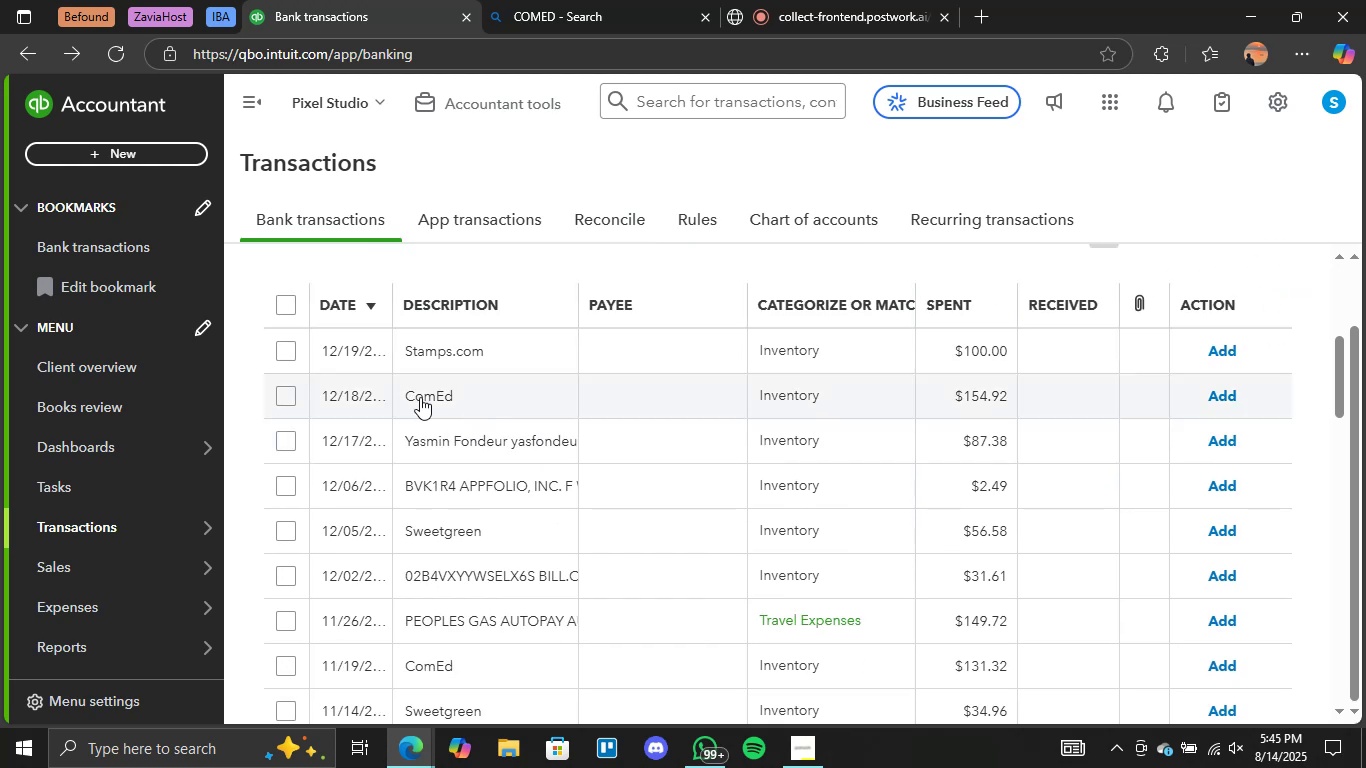 
left_click([427, 395])
 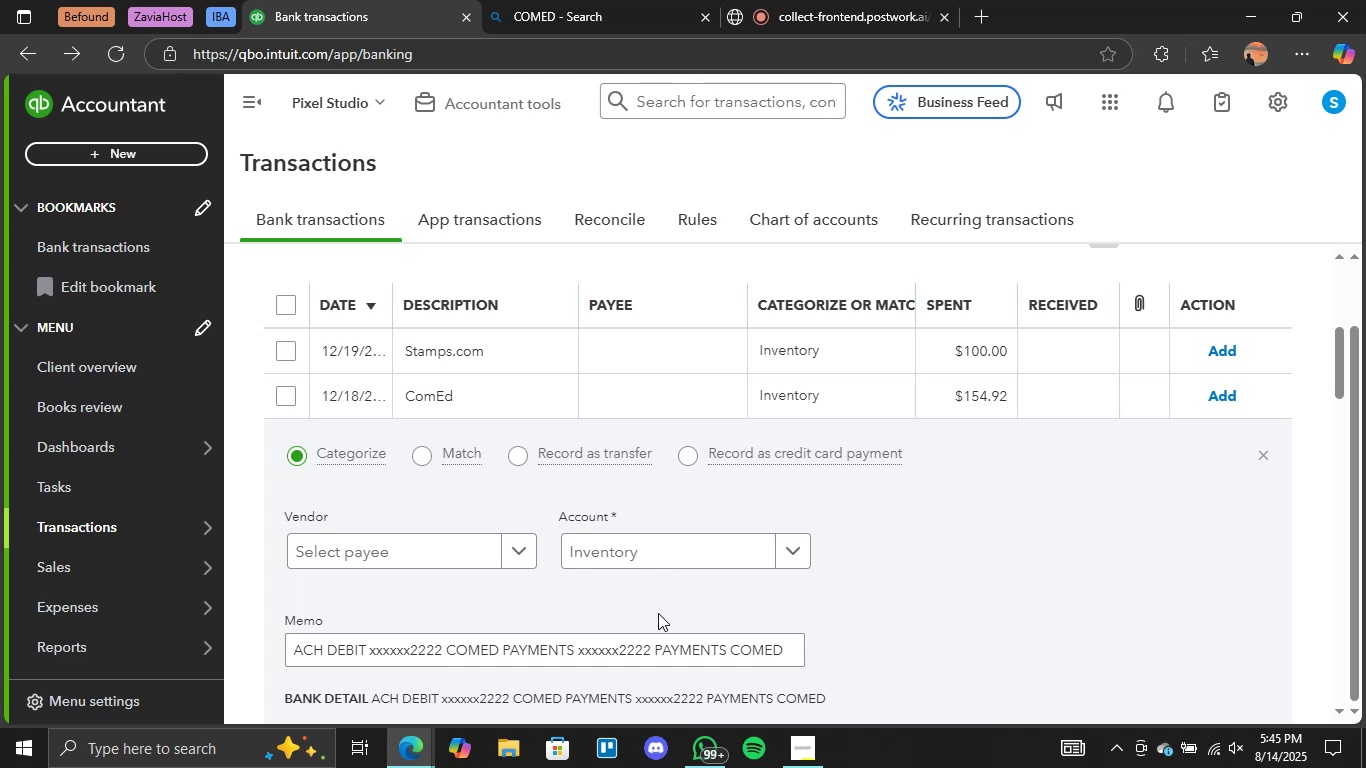 
wait(5.99)
 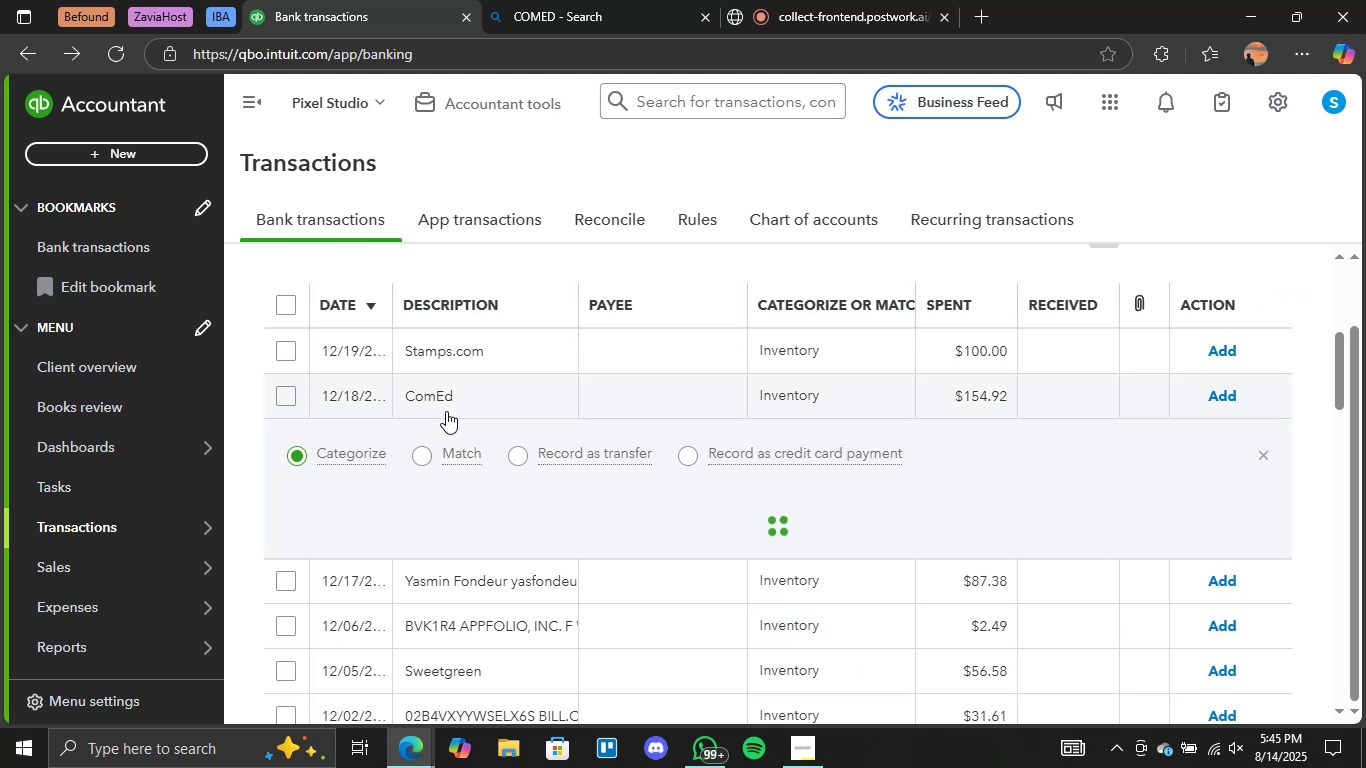 
left_click([789, 552])
 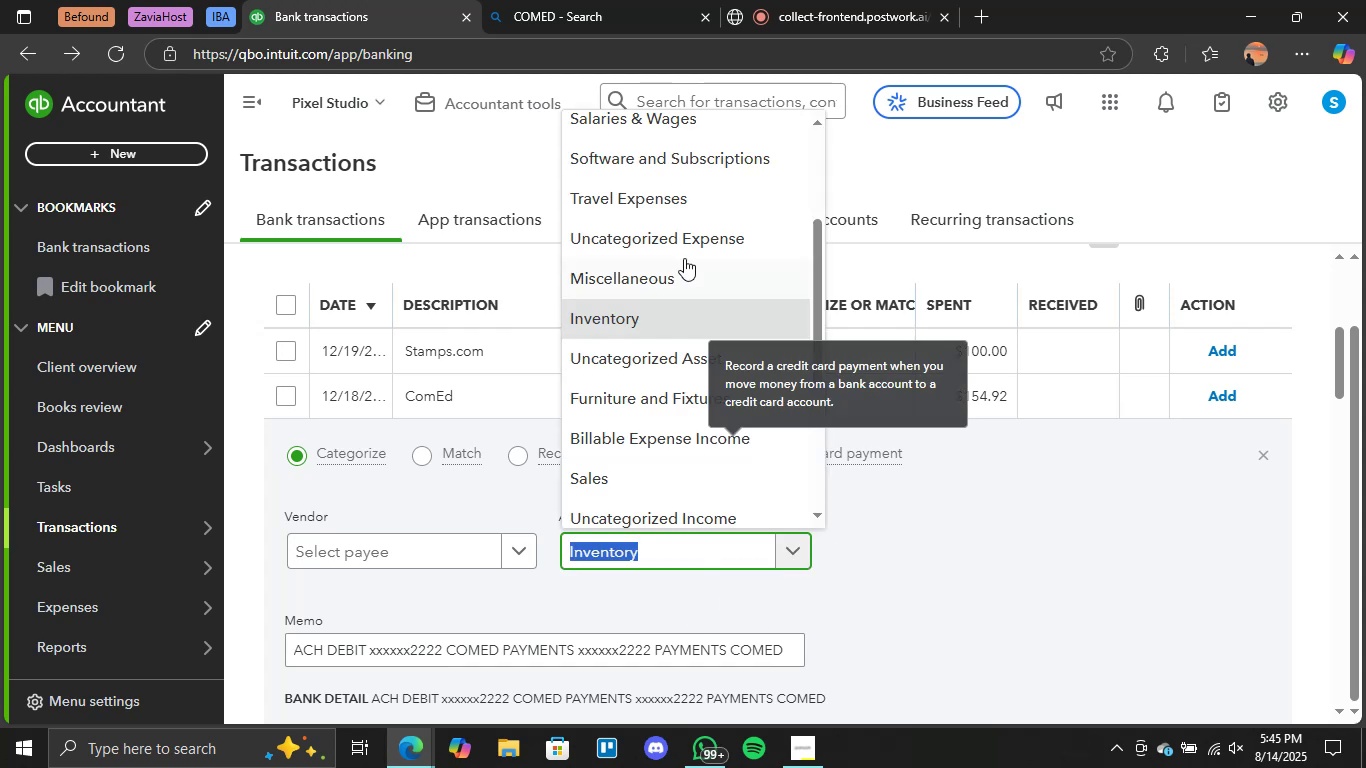 
scroll: coordinate [693, 321], scroll_direction: up, amount: 8.0
 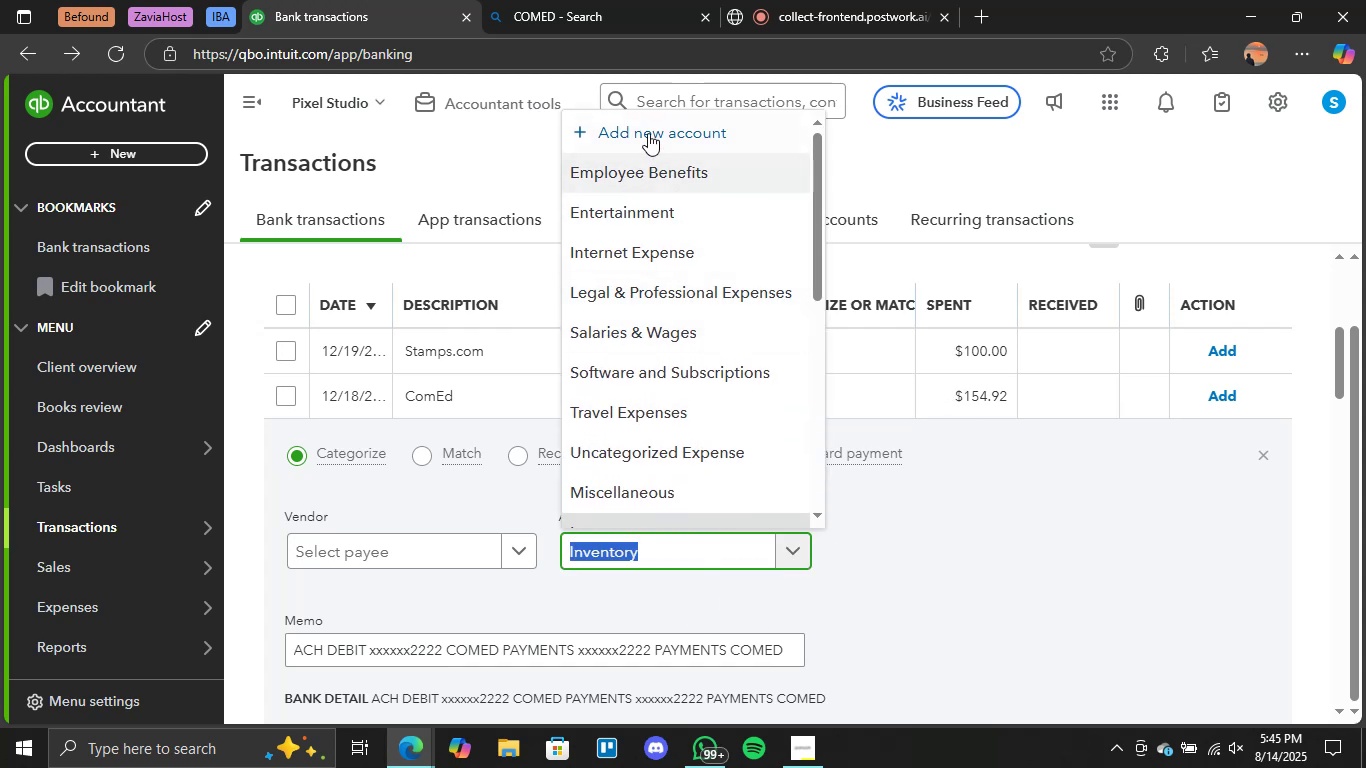 
left_click([657, 133])
 